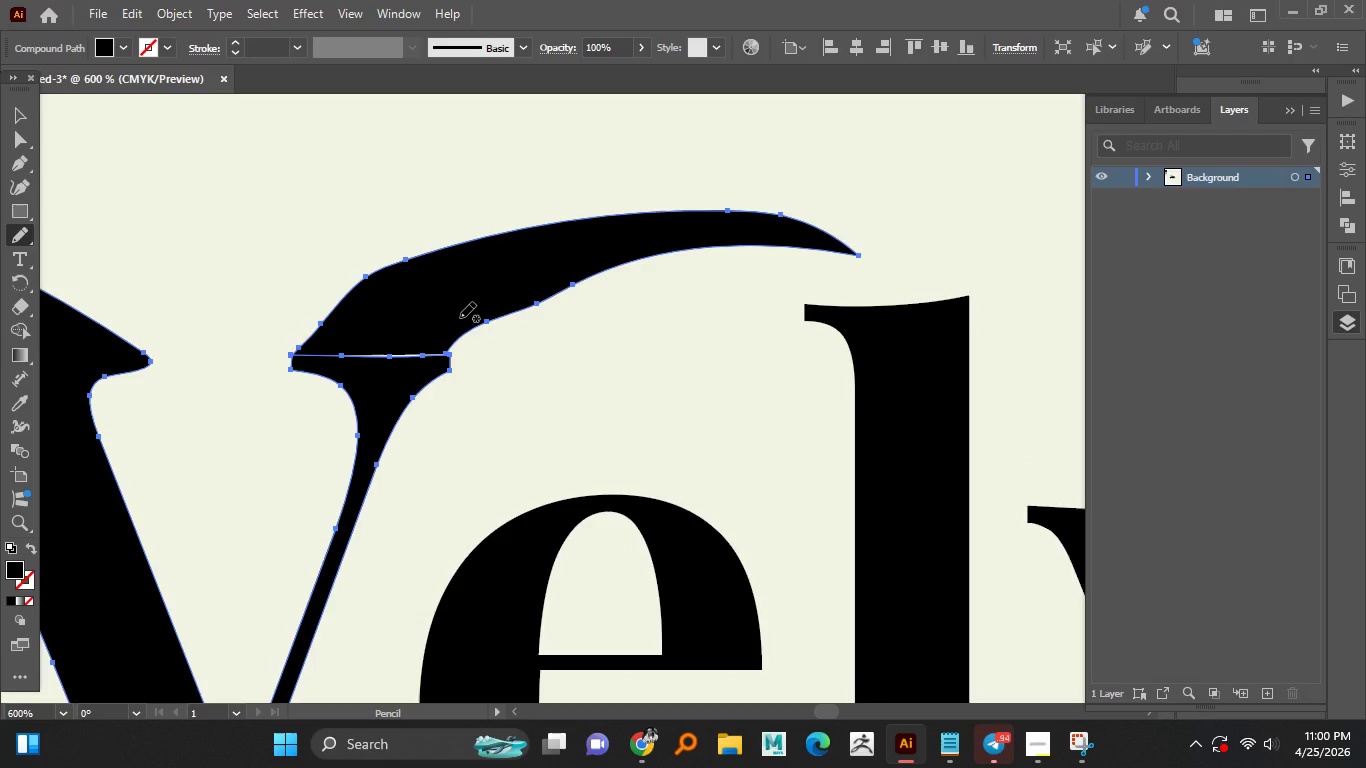 
hold_key(key=AltLeft, duration=1.52)
scroll: coordinate [460, 314], scroll_direction: down, amount: 2.0
 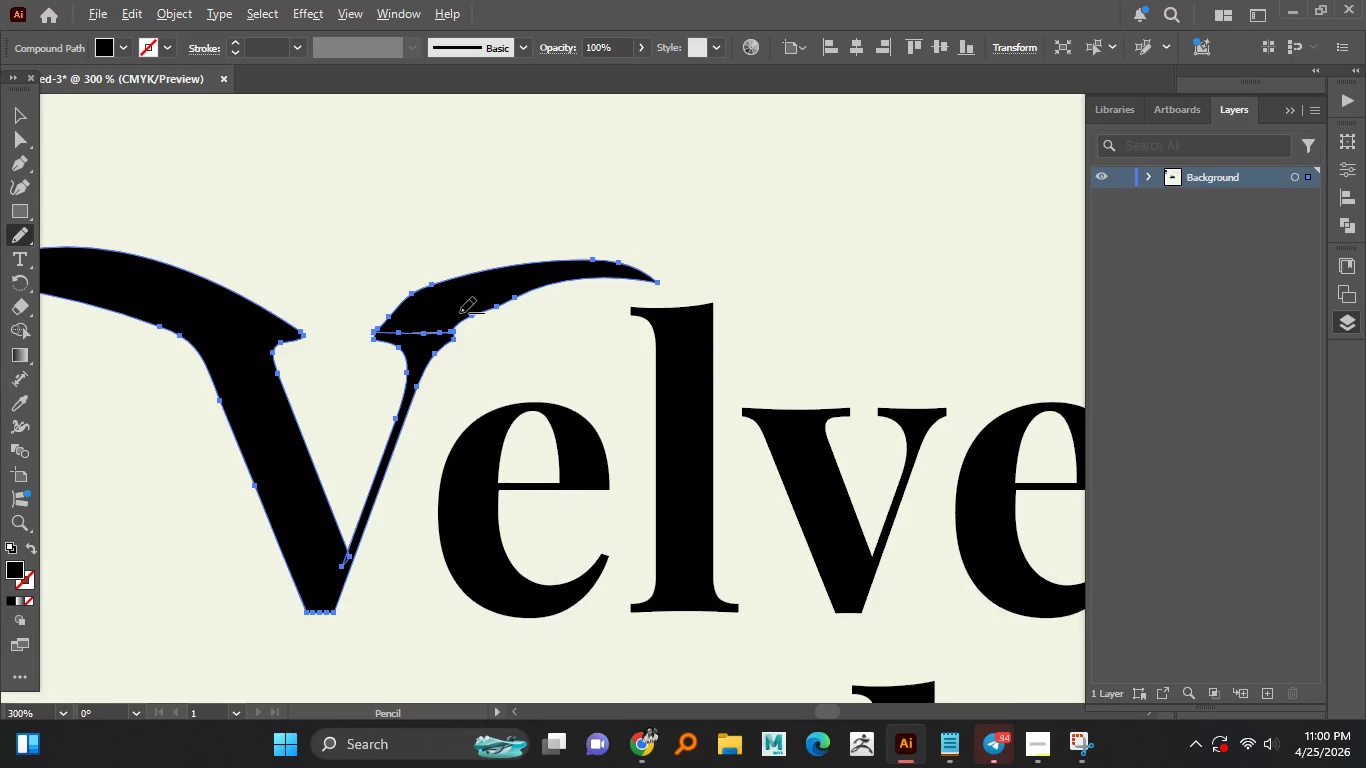 
key(Alt+AltLeft)
 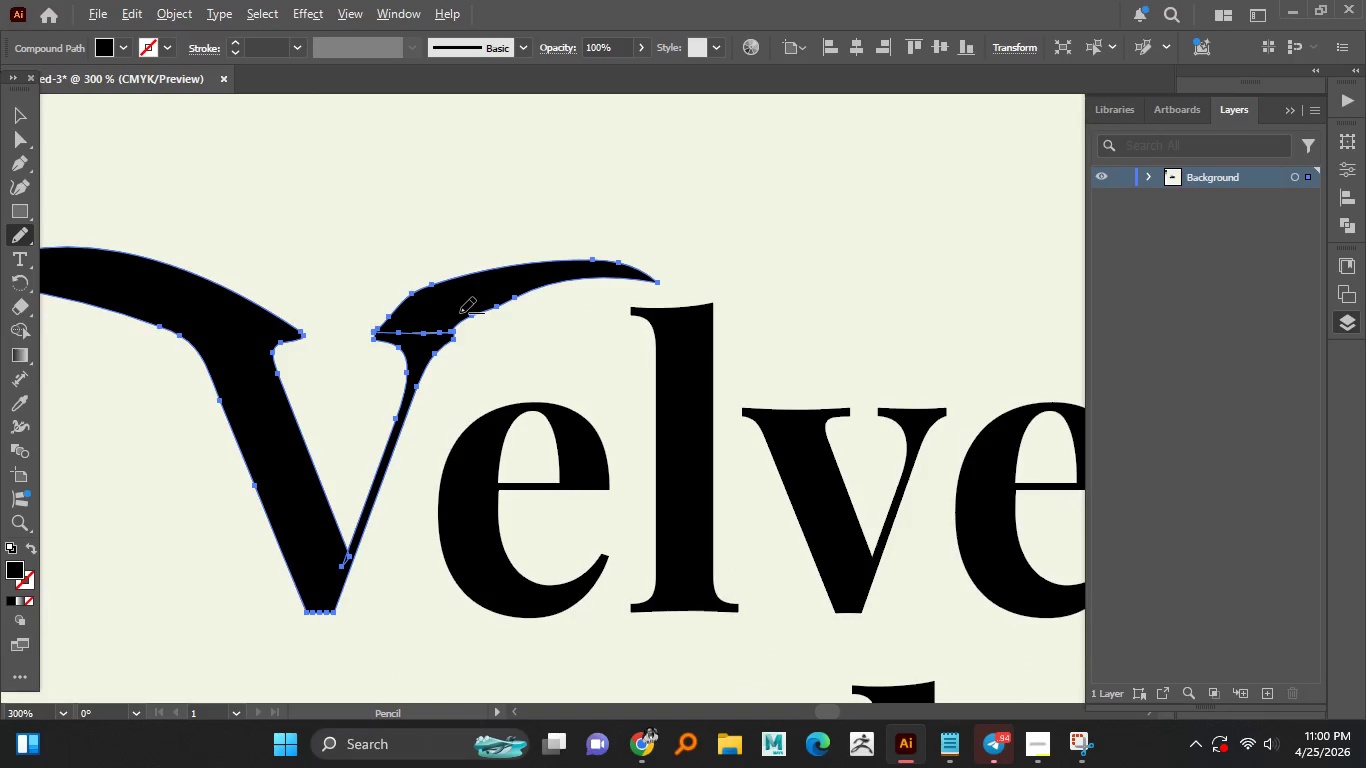 
key(Alt+AltLeft)
 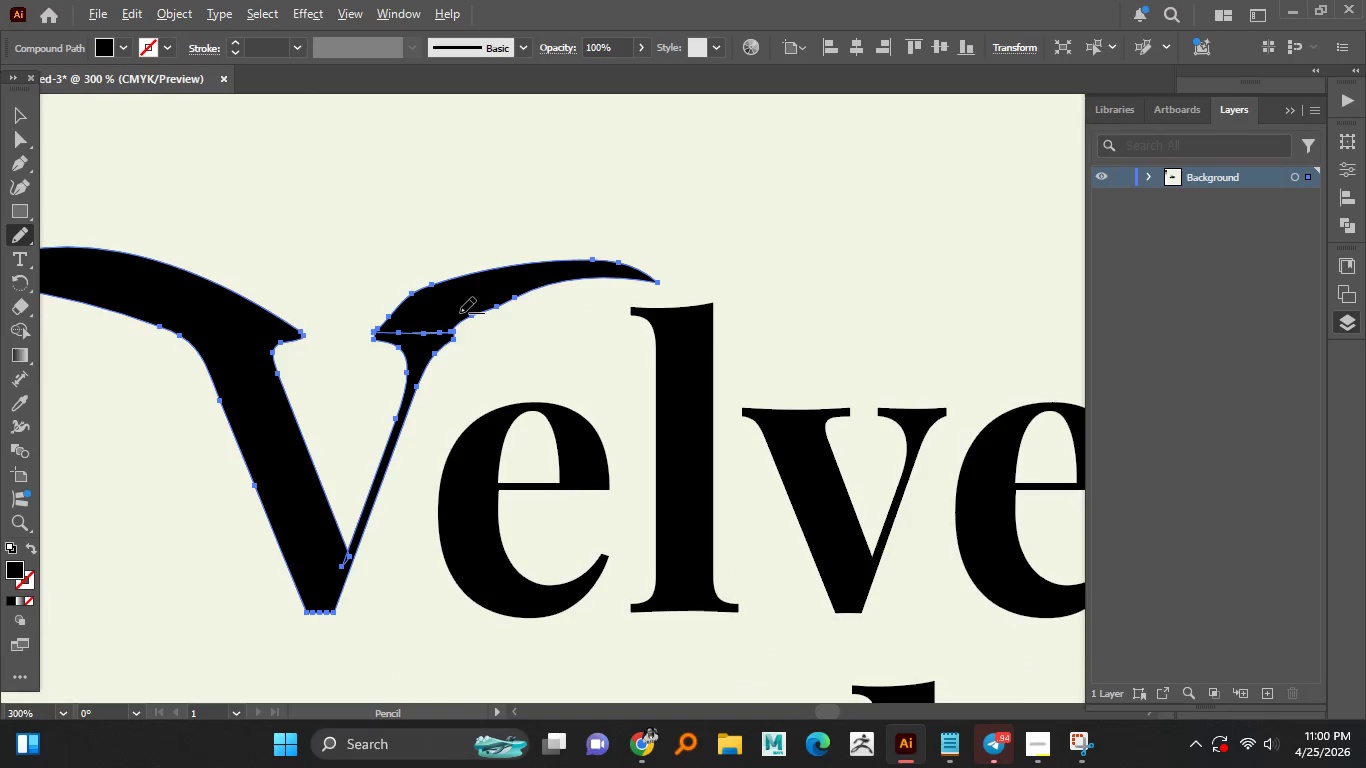 
key(Alt+AltLeft)
 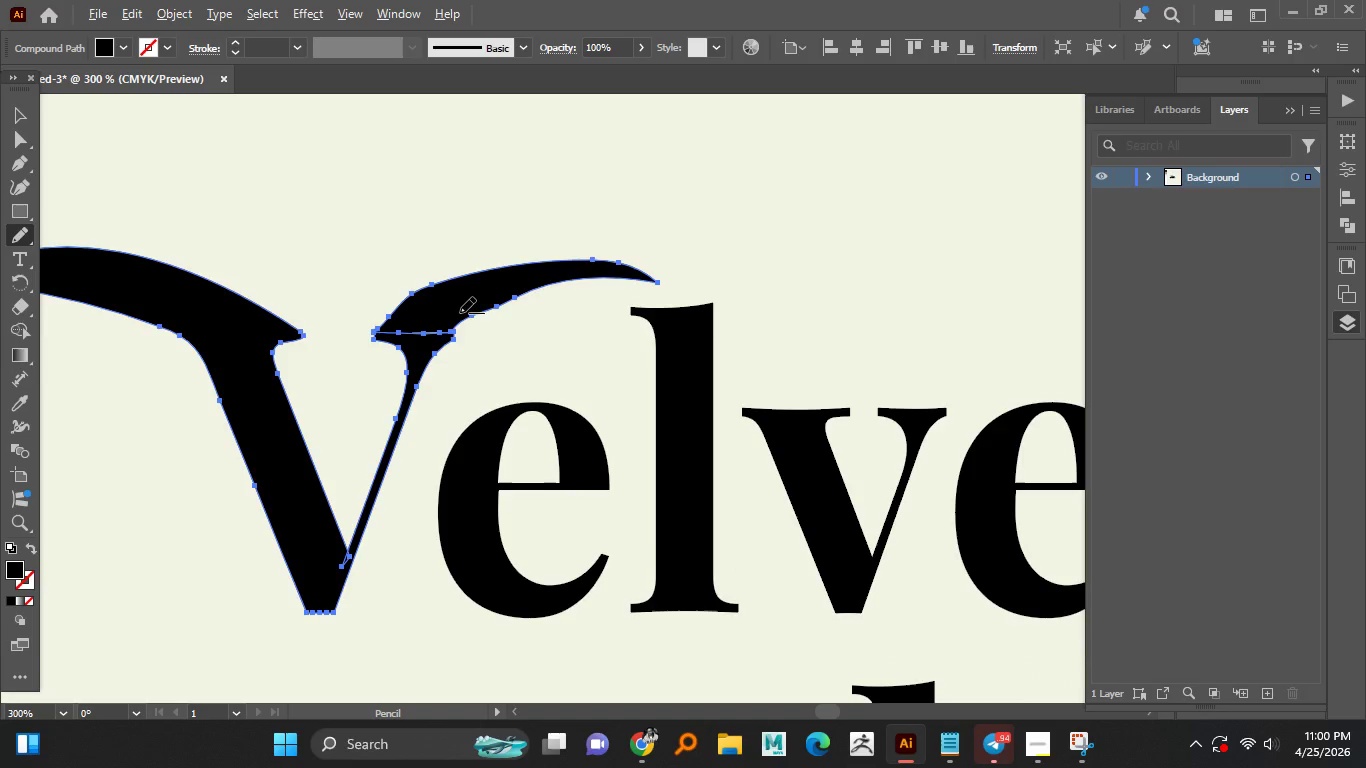 
key(Alt+AltLeft)
 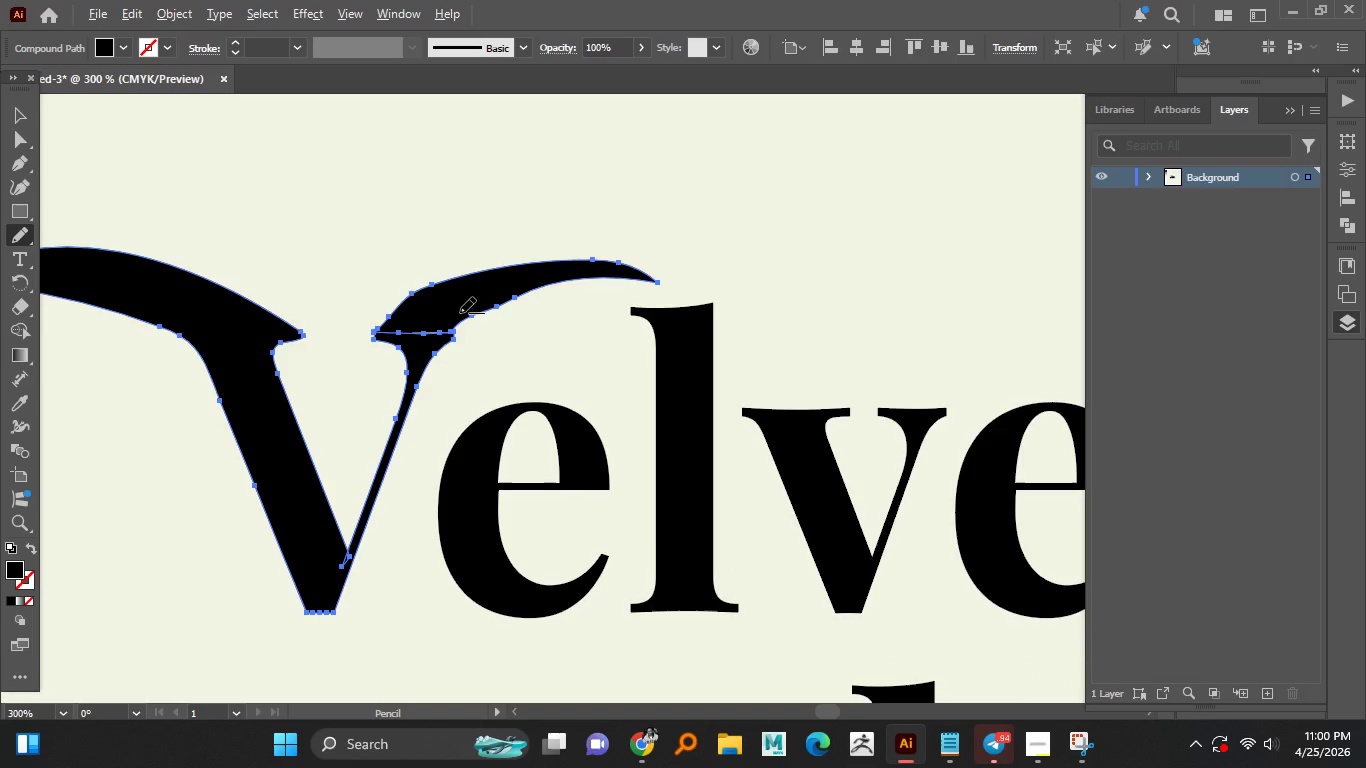 
key(Alt+AltLeft)
 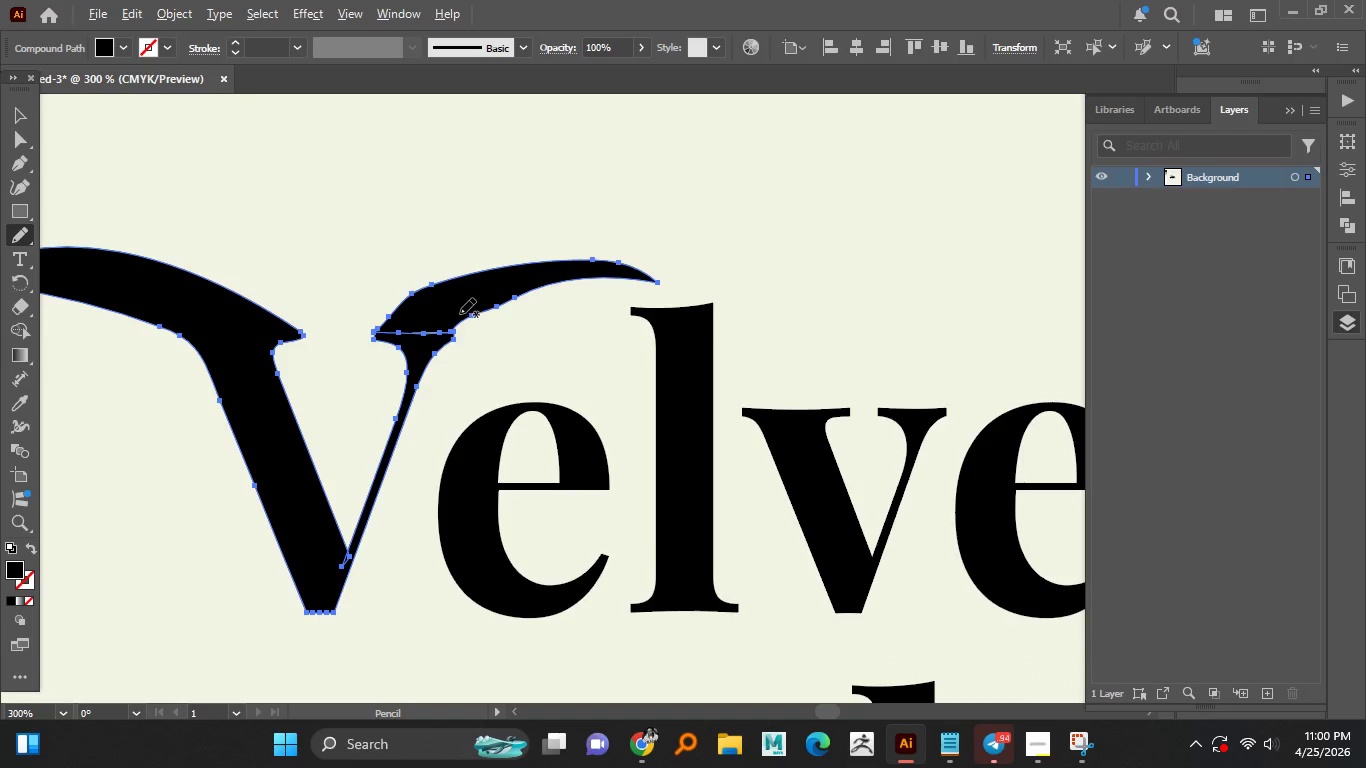 
key(Alt+AltLeft)
 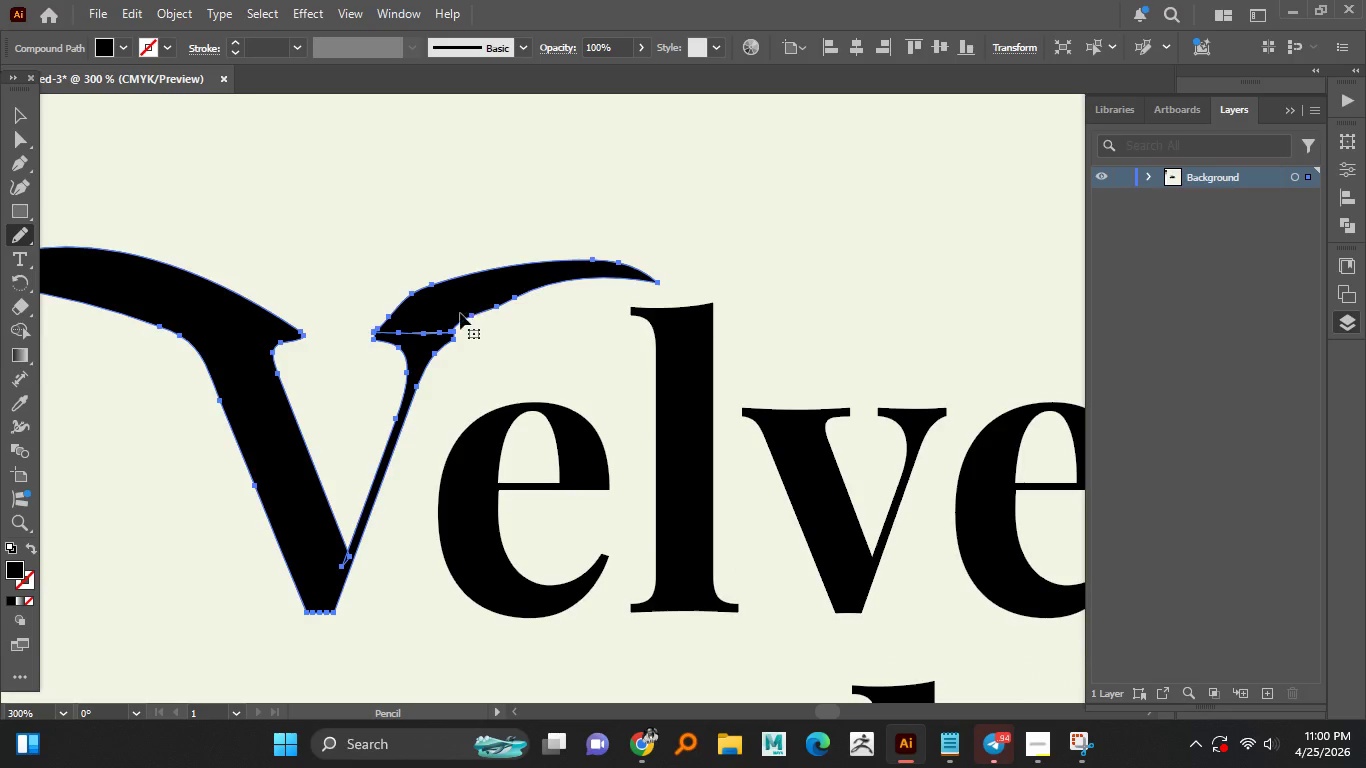 
scroll: coordinate [460, 313], scroll_direction: none, amount: 0.0
 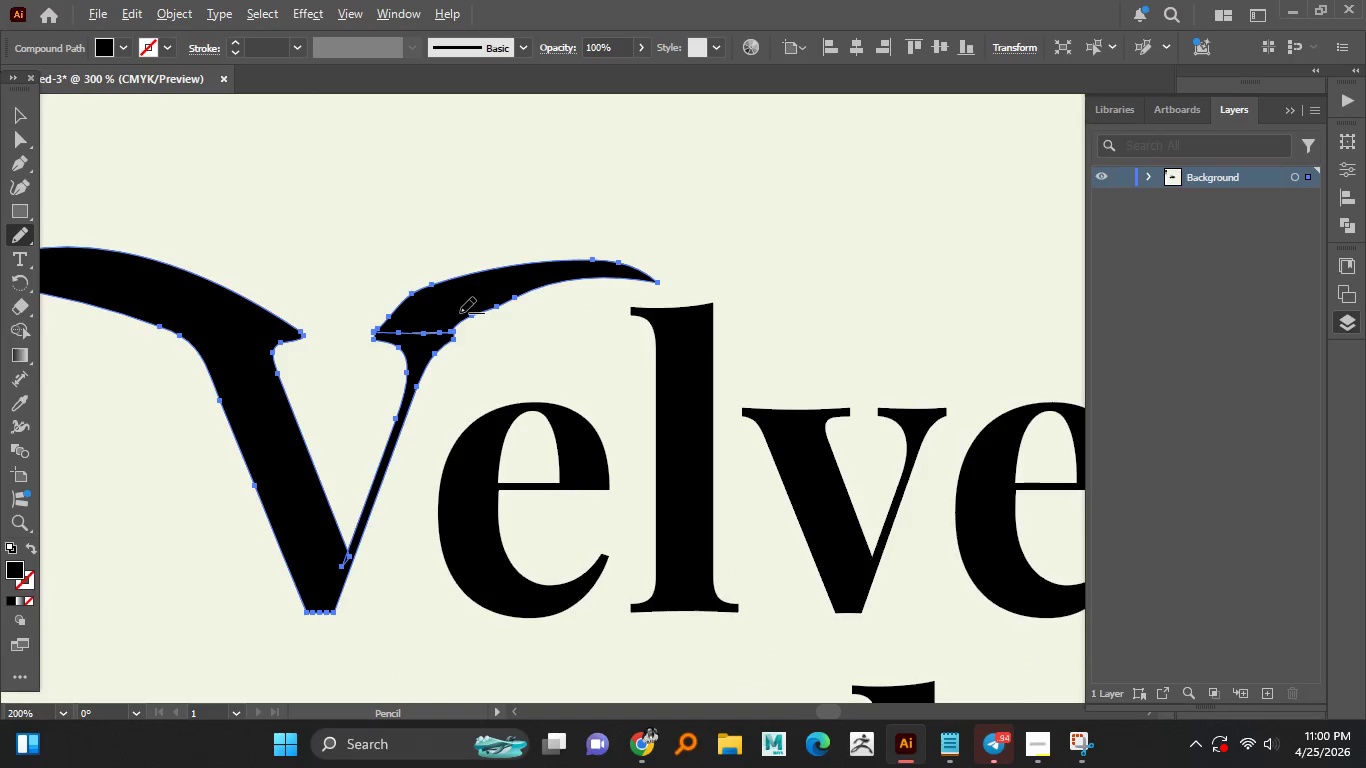 
key(Control+Z)
 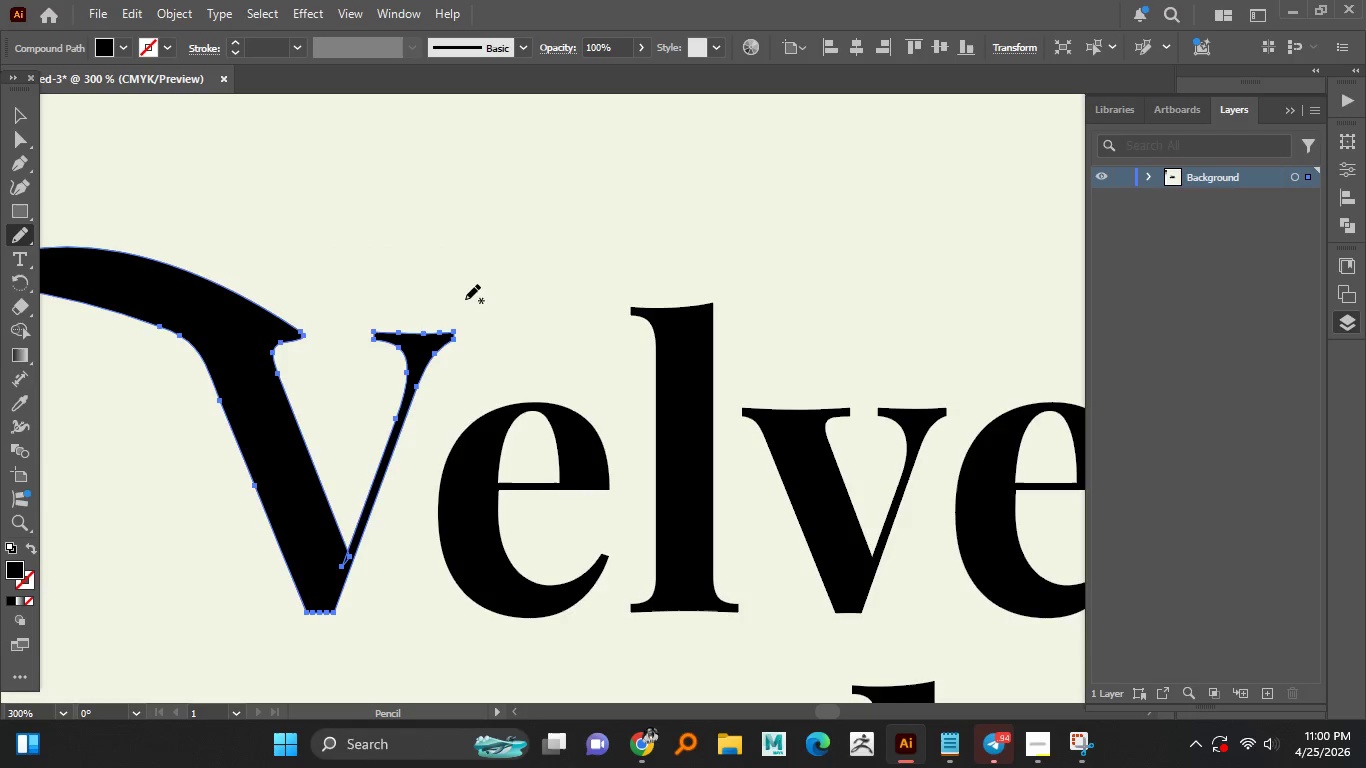 
hold_key(key=AltLeft, duration=1.51)
scroll: coordinate [476, 293], scroll_direction: down, amount: 1.0
 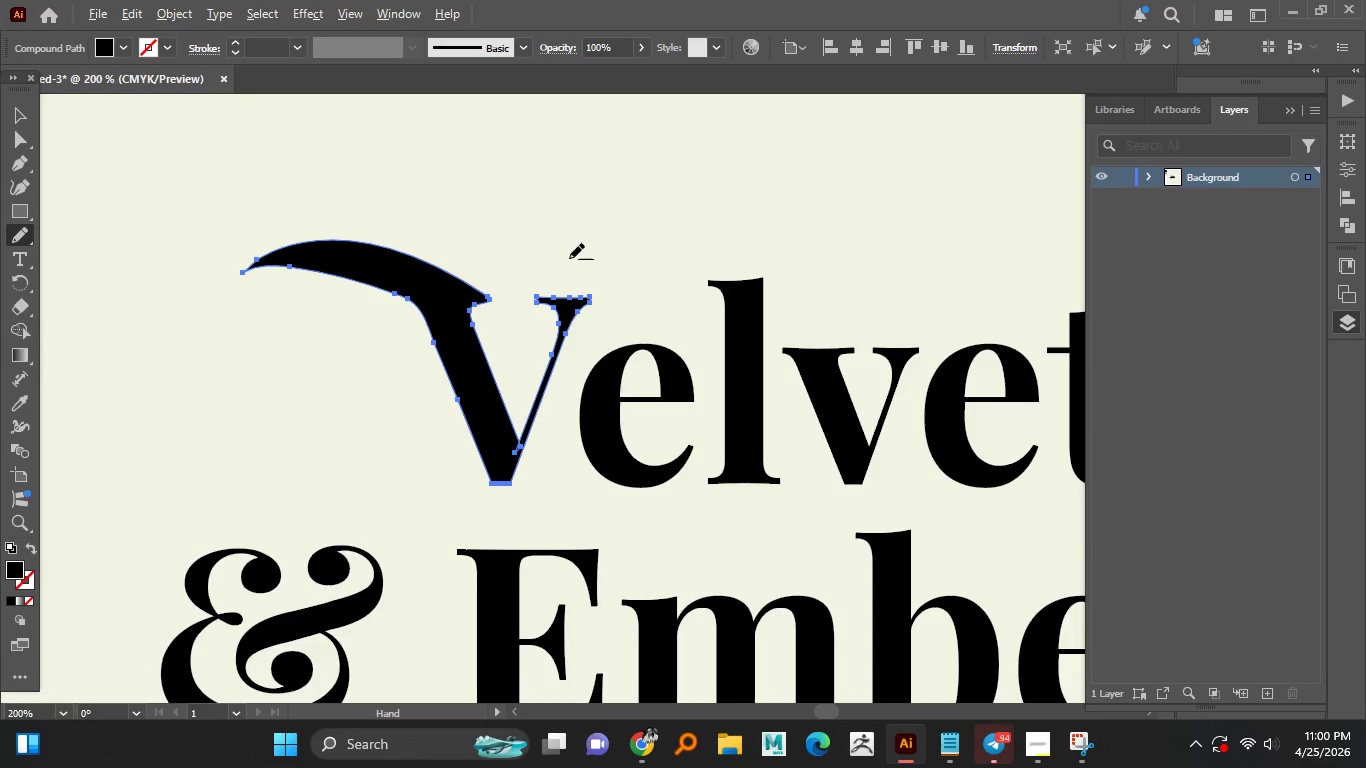 
hold_key(key=AltLeft, duration=0.39)
 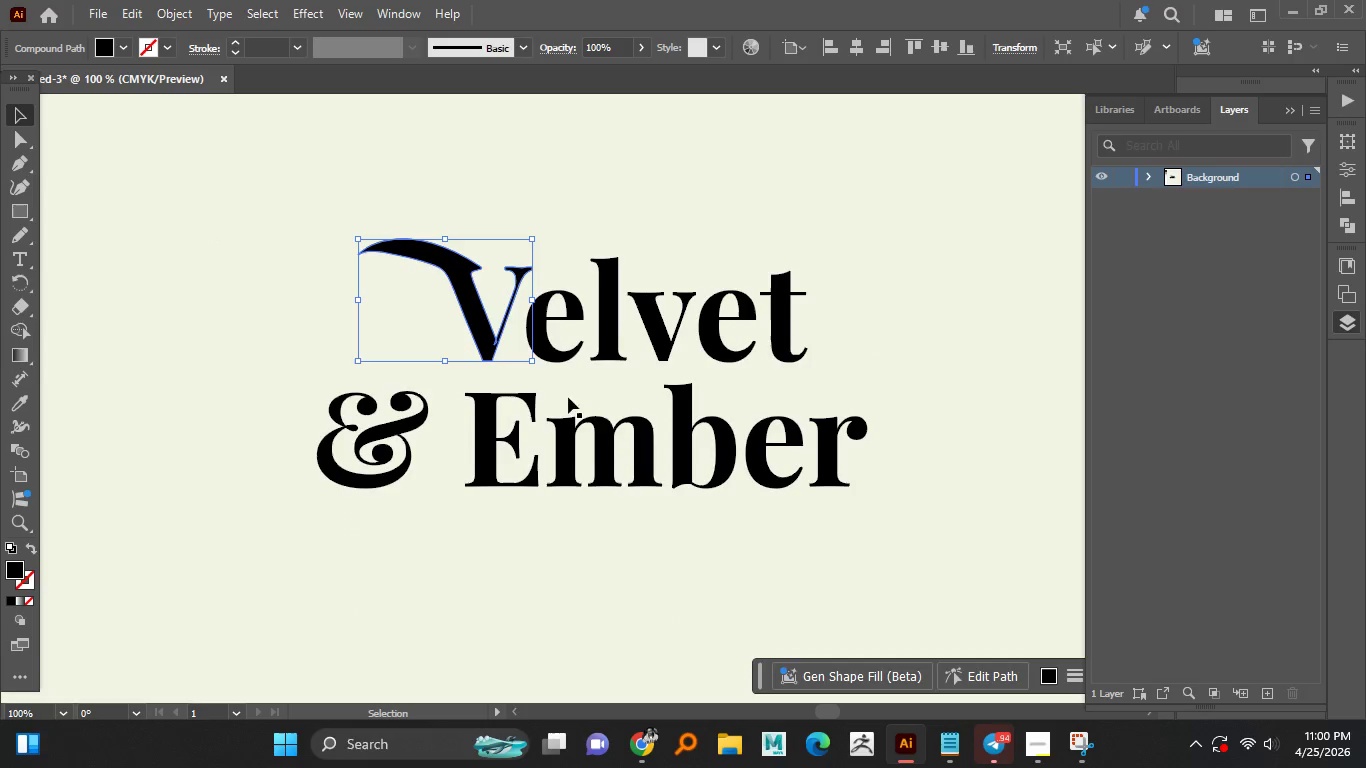 
scroll: coordinate [568, 259], scroll_direction: down, amount: 2.0
 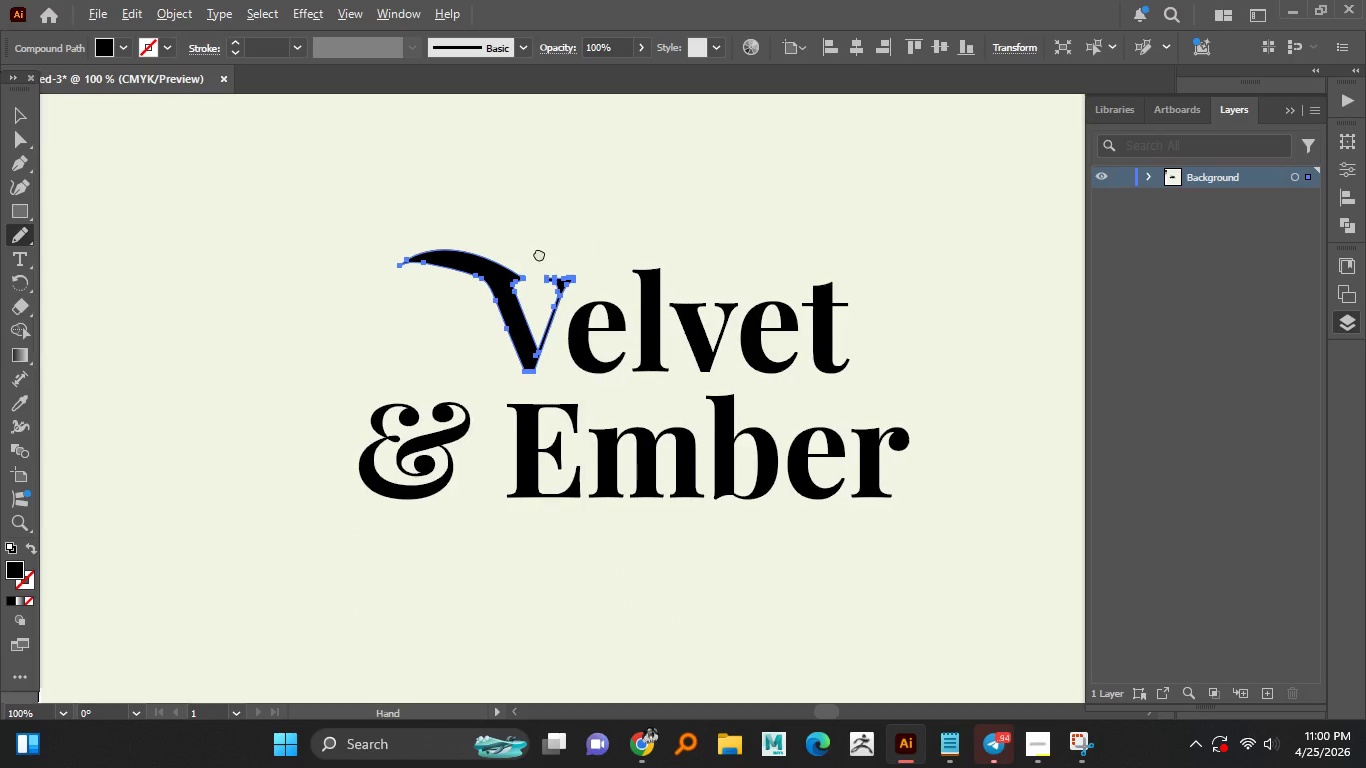 
left_click([862, 274])
 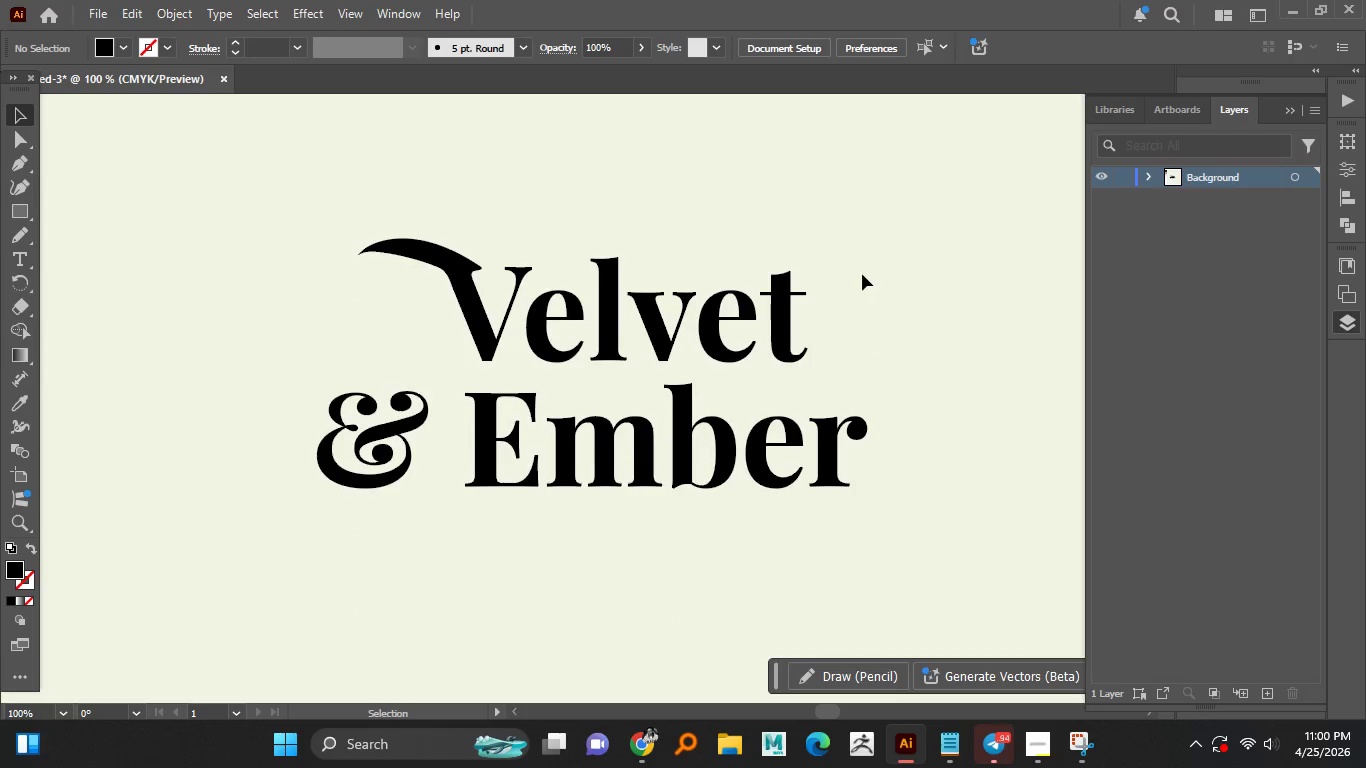 
hold_key(key=AltLeft, duration=1.52)
 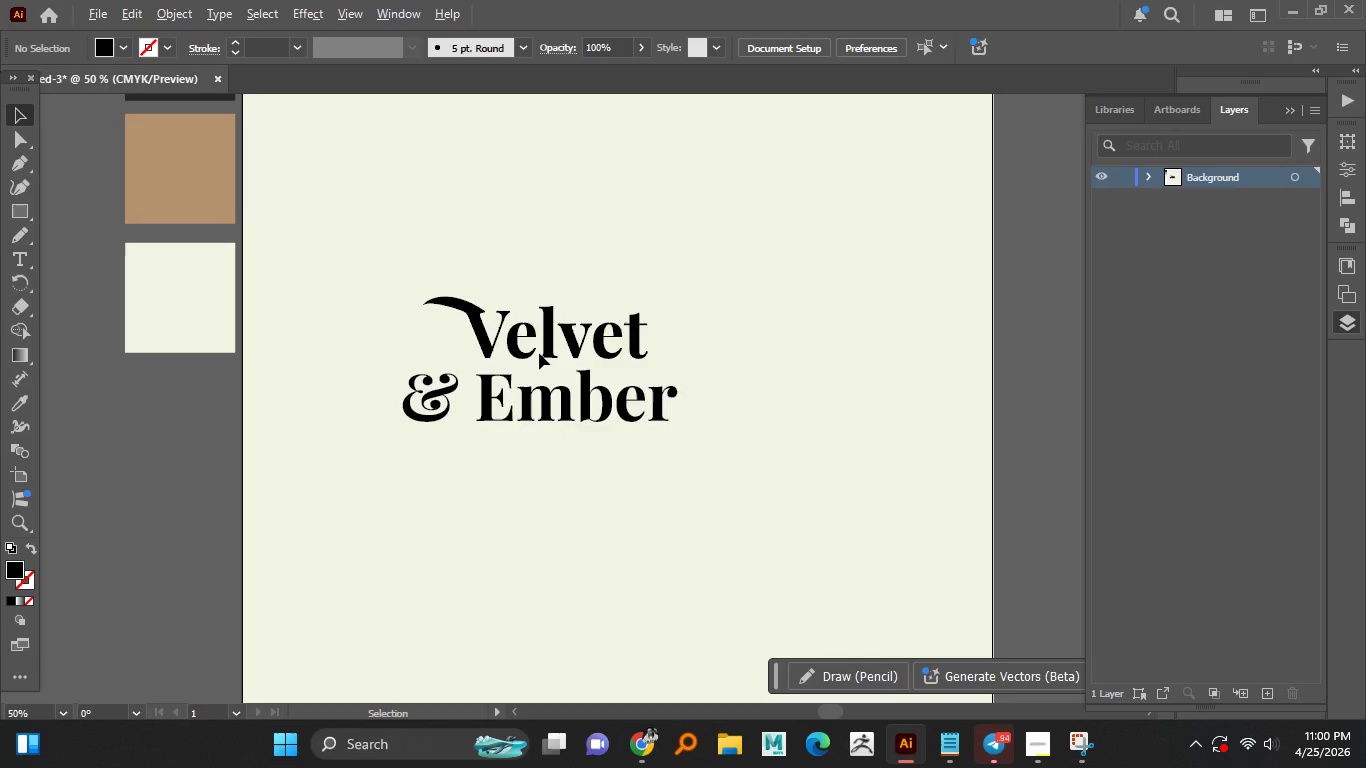 
hold_key(key=AltLeft, duration=1.5)
scroll: coordinate [539, 354], scroll_direction: down, amount: 2.0
 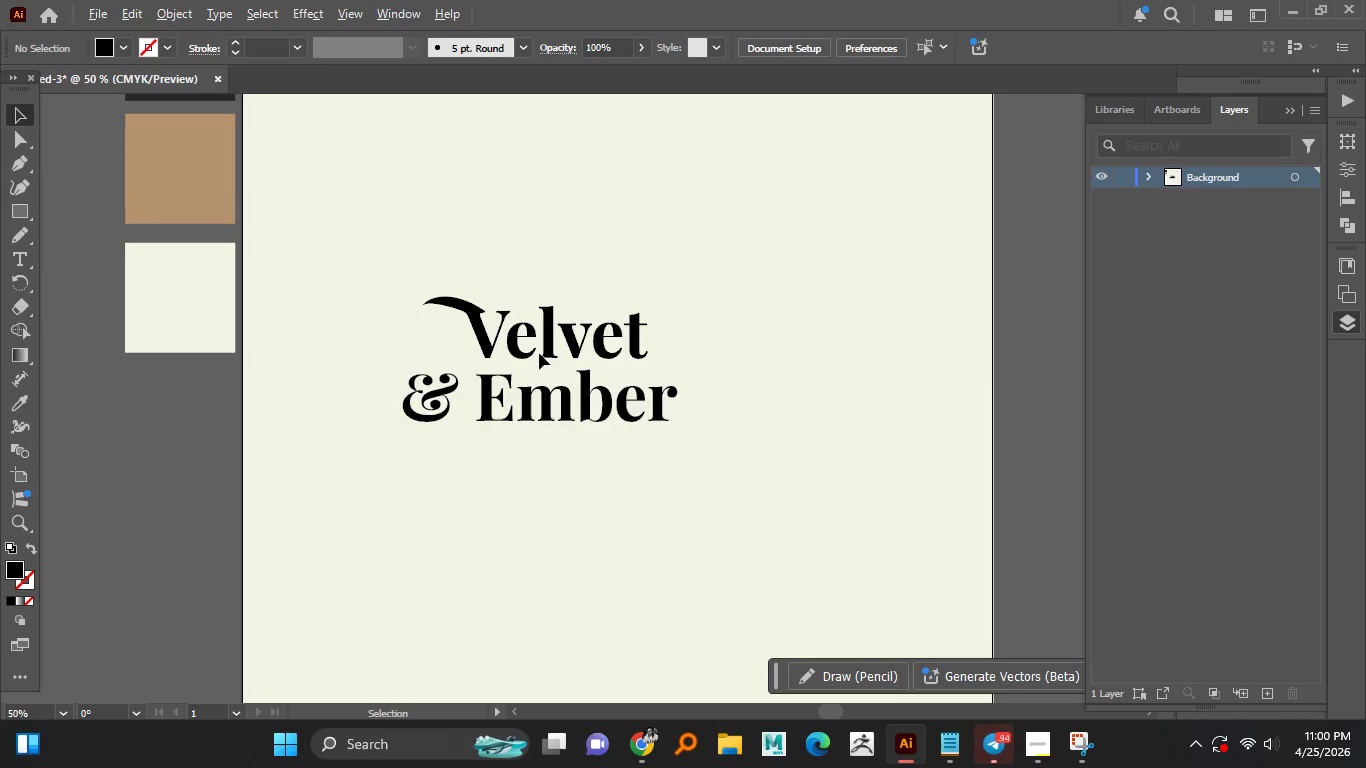 
hold_key(key=AltLeft, duration=1.5)
 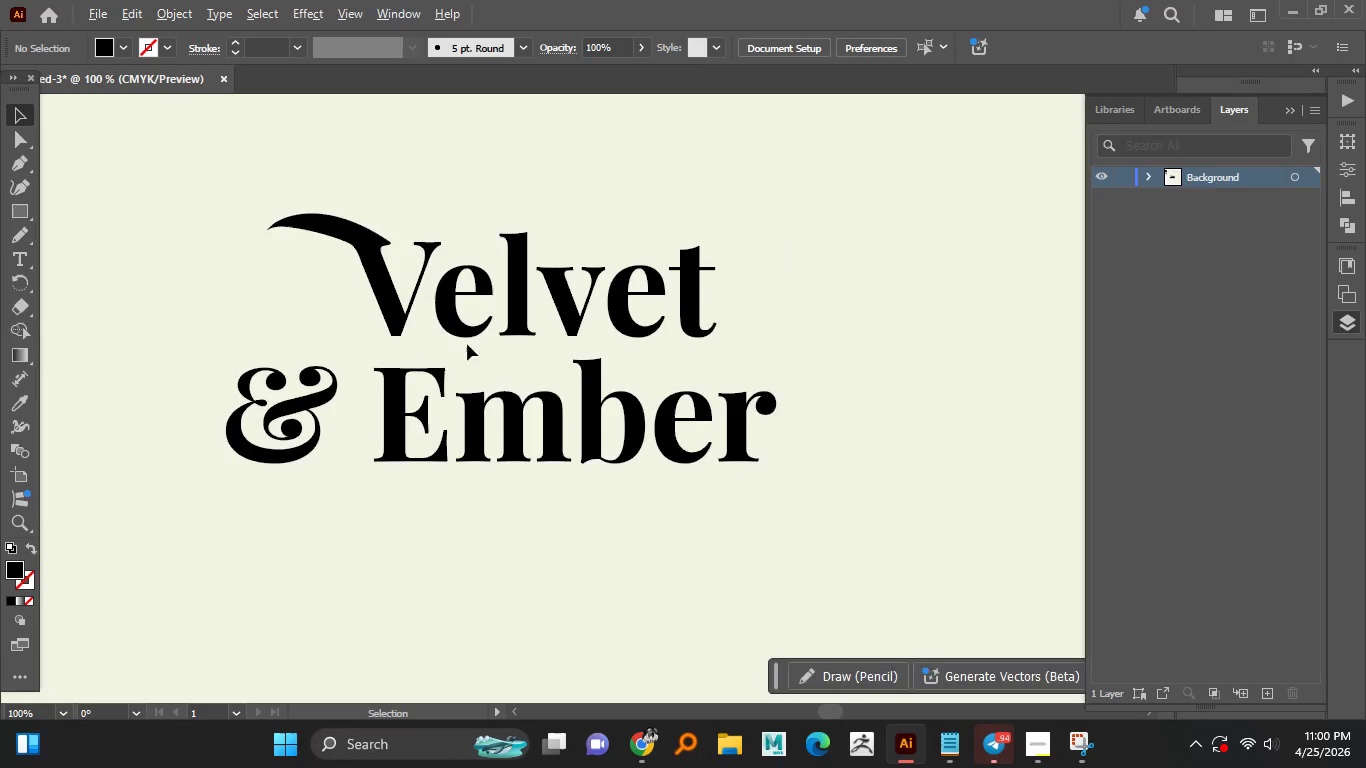 
scroll: coordinate [539, 353], scroll_direction: up, amount: 3.0
 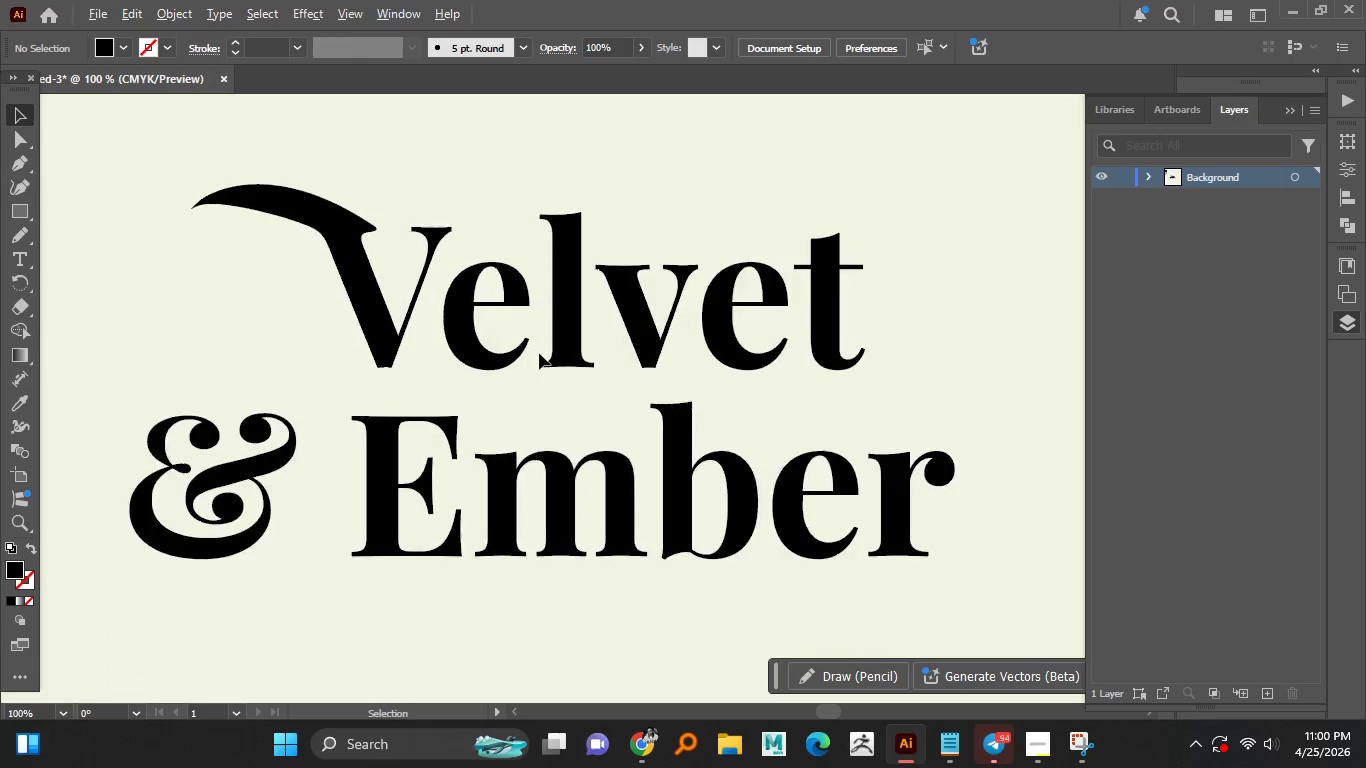 
hold_key(key=AltLeft, duration=0.94)
scroll: coordinate [467, 344], scroll_direction: down, amount: 1.0
 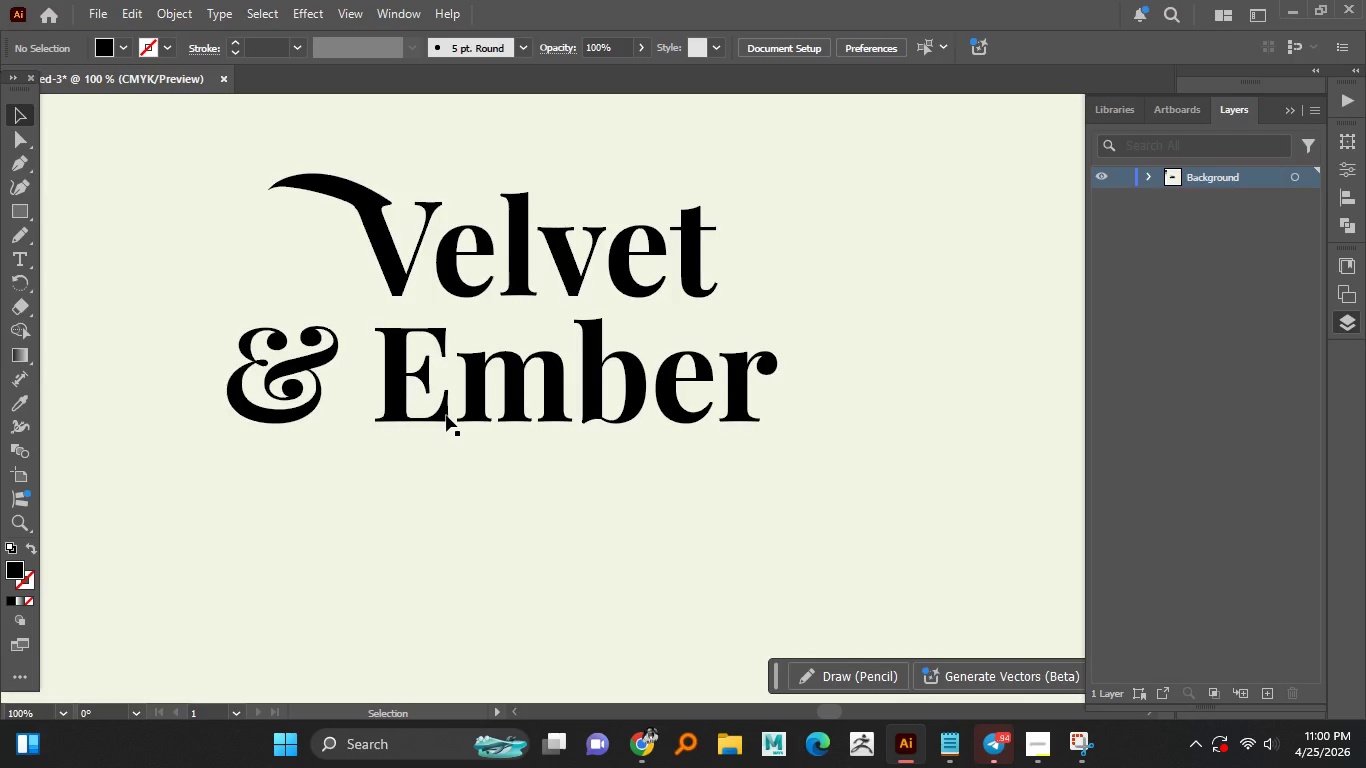 
left_click([439, 416])
 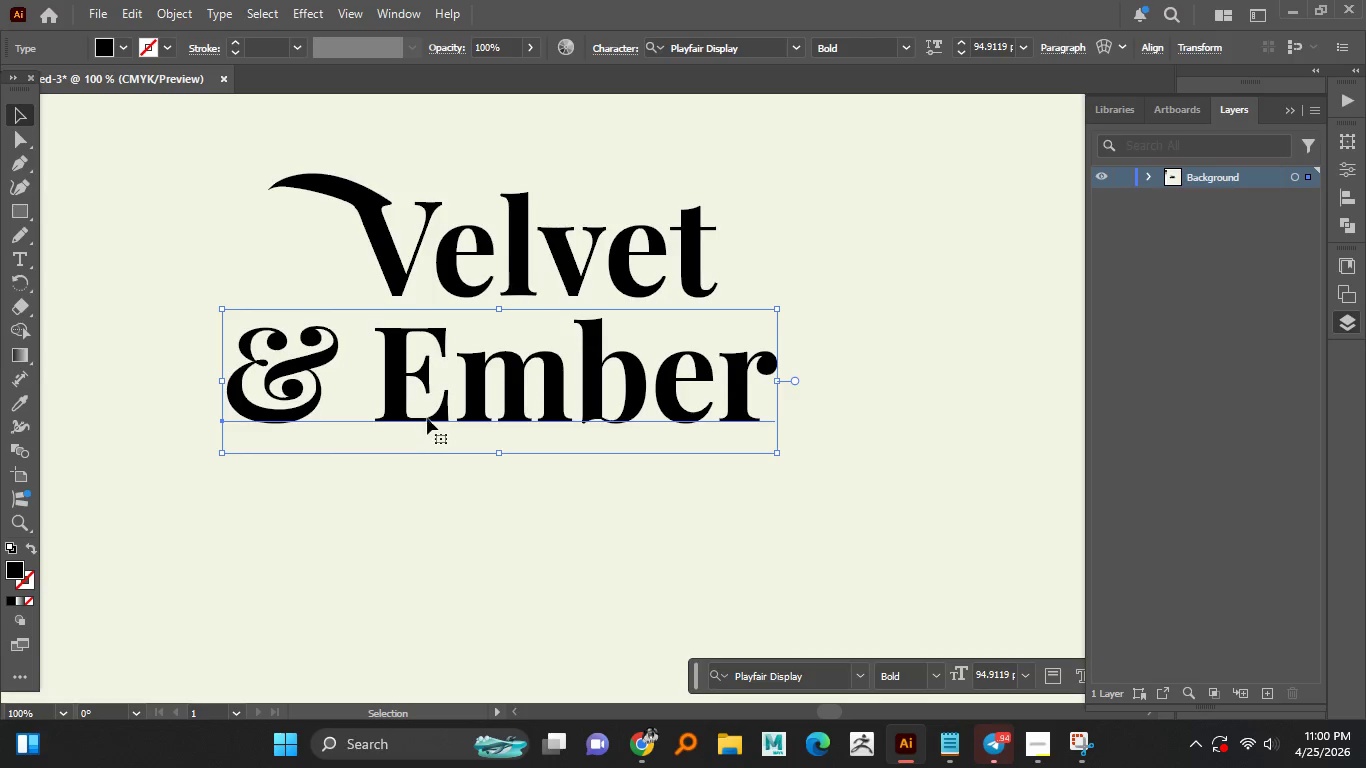 
right_click([465, 403])
 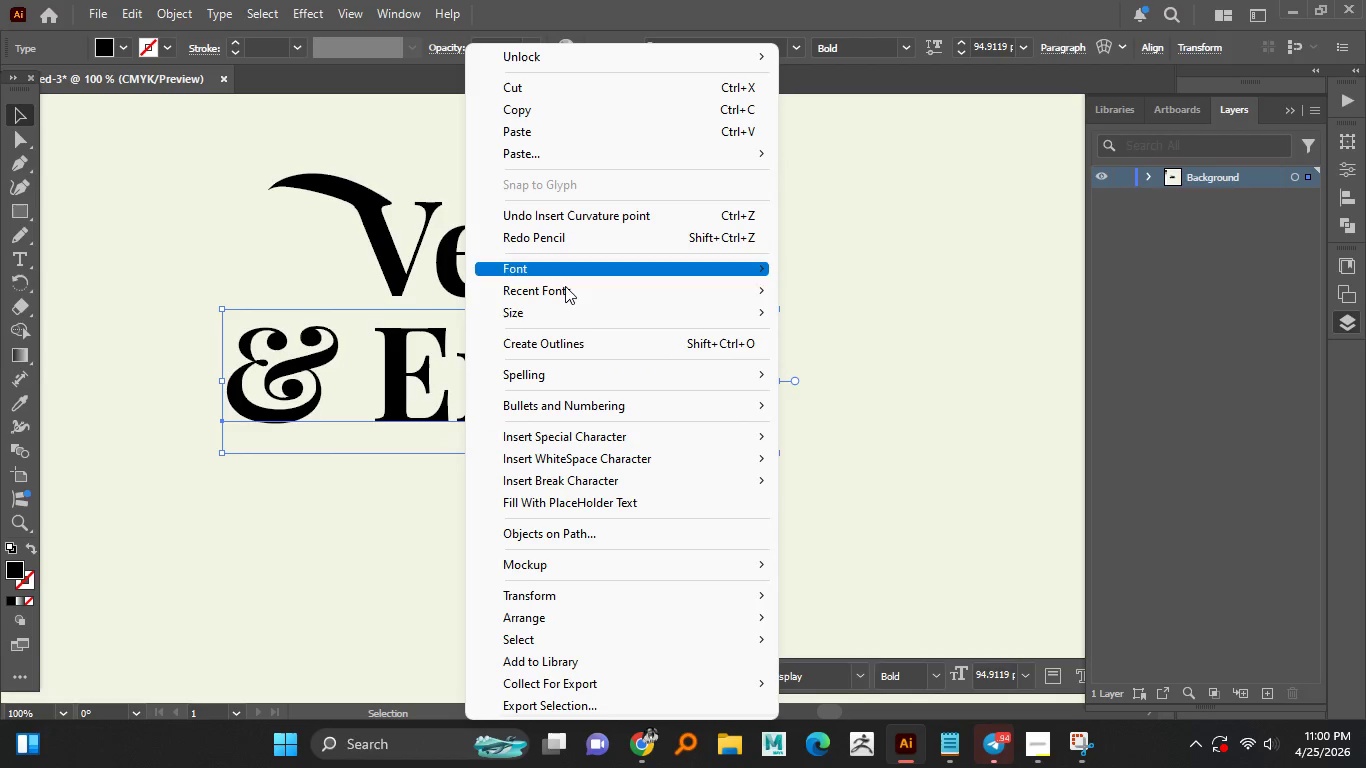 
left_click([570, 344])
 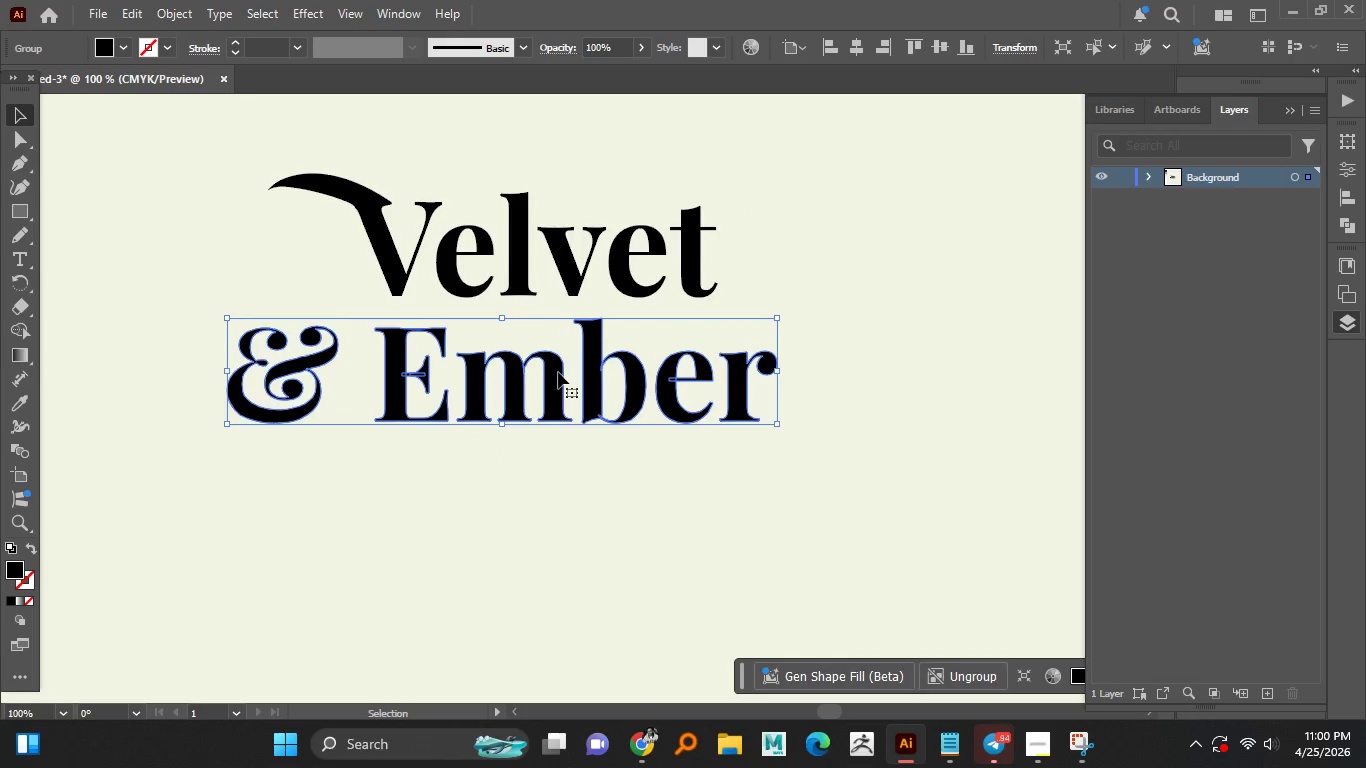 
right_click([558, 372])
 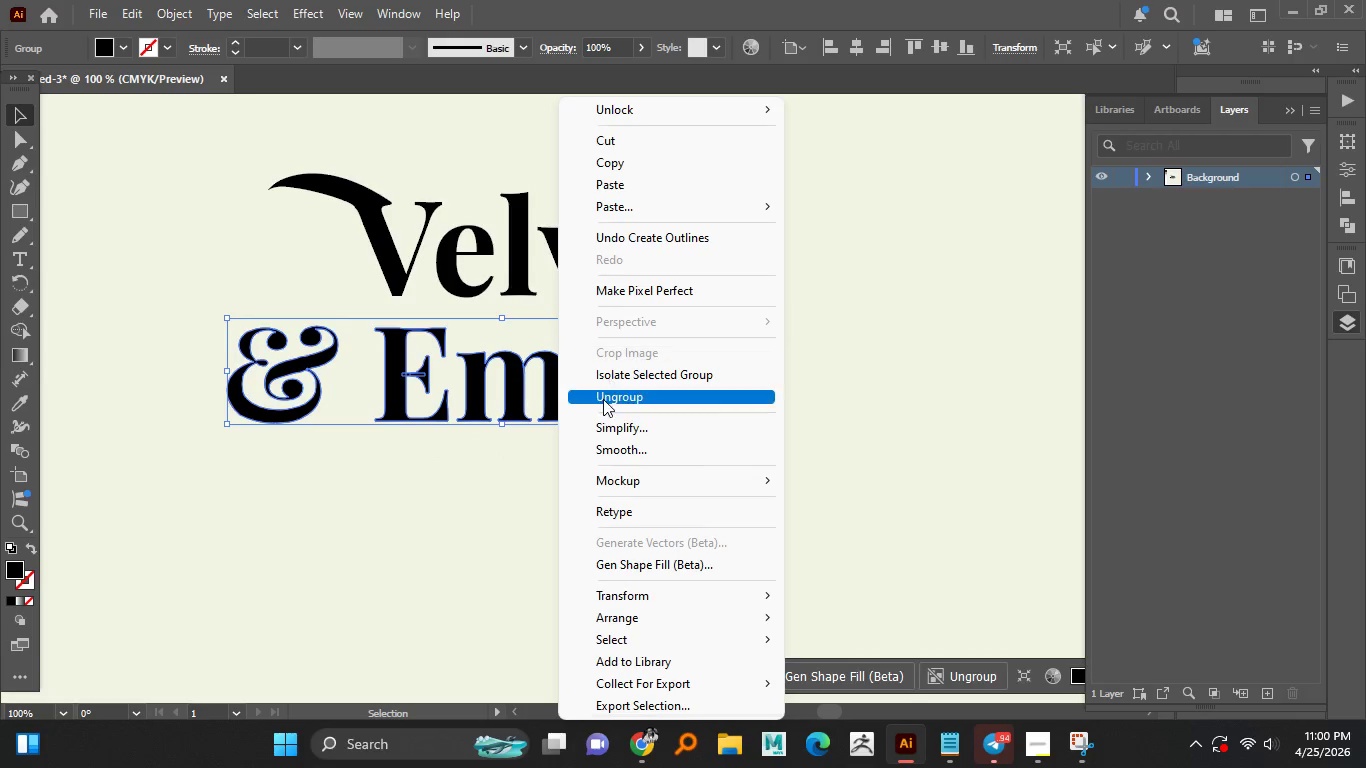 
left_click([603, 401])
 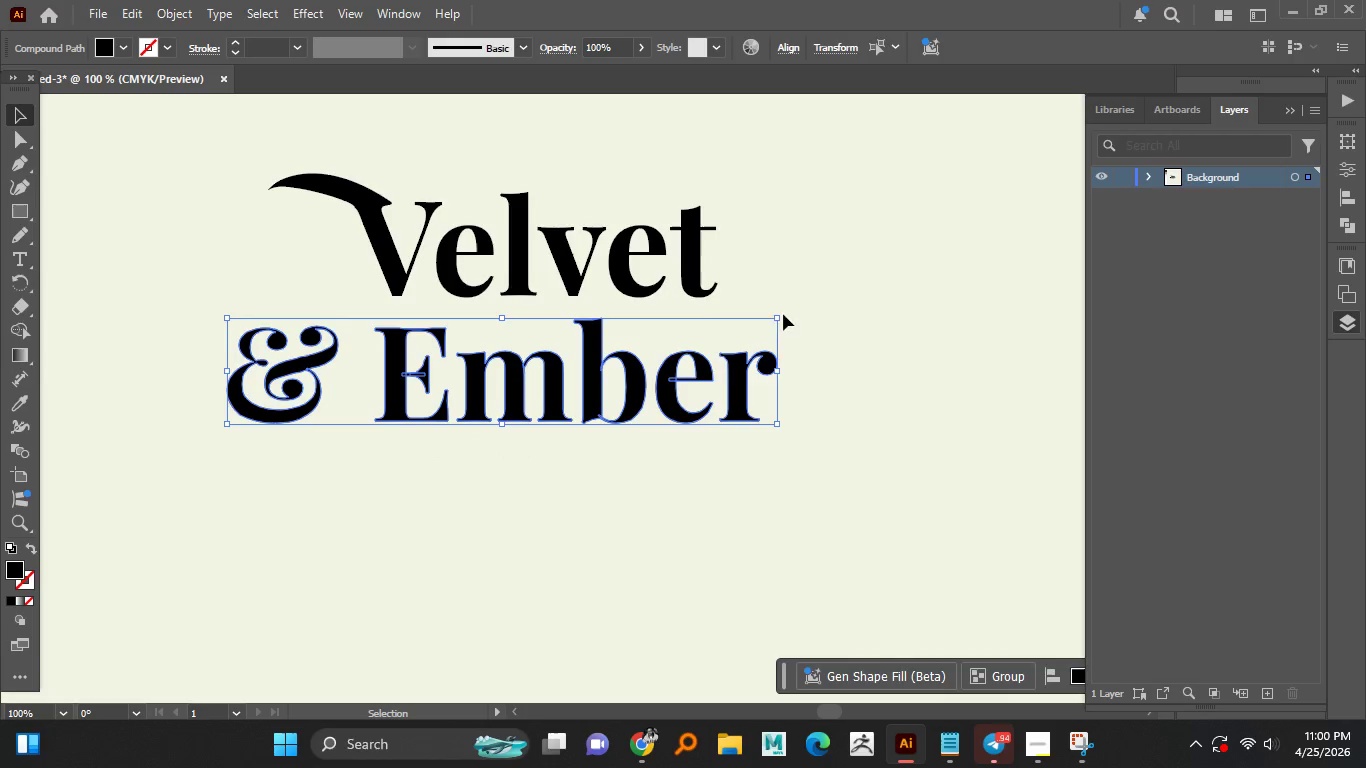 
left_click([857, 287])
 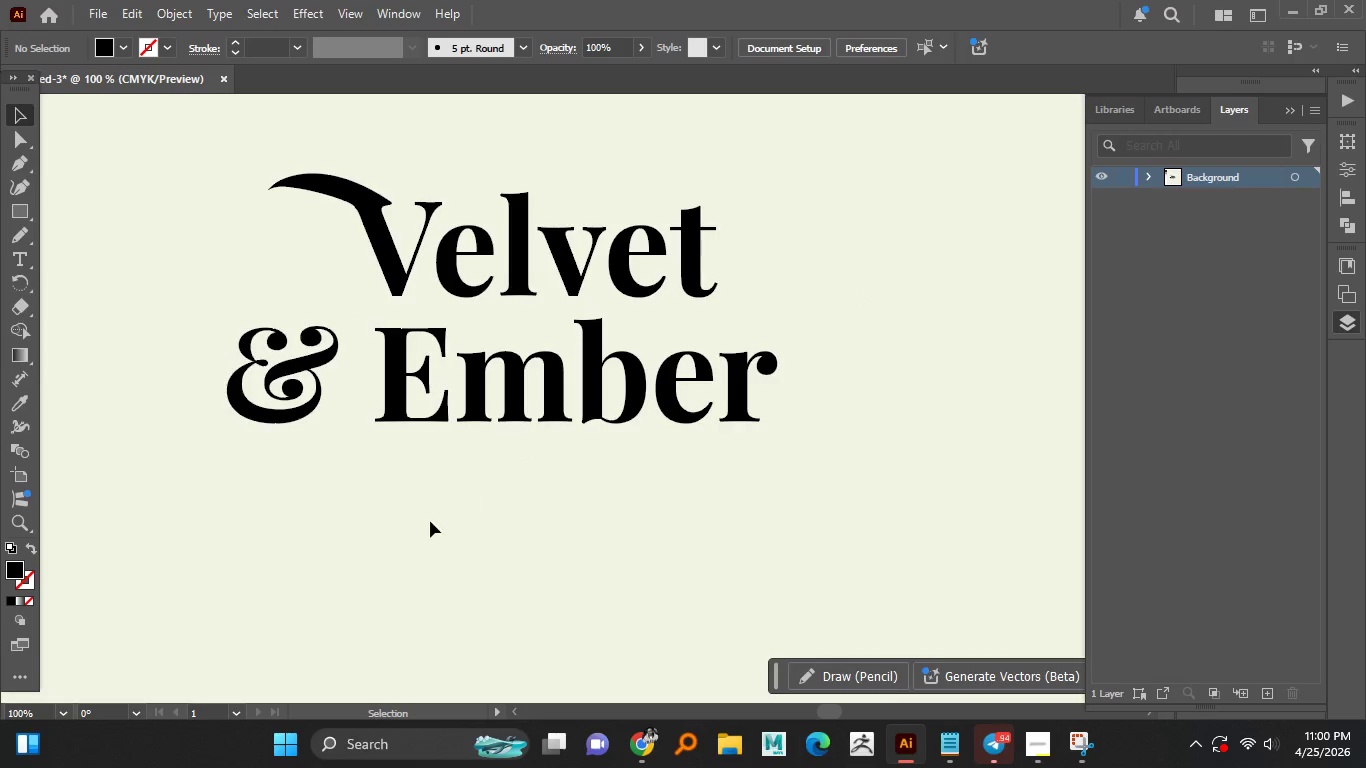 
hold_key(key=AltLeft, duration=0.5)
 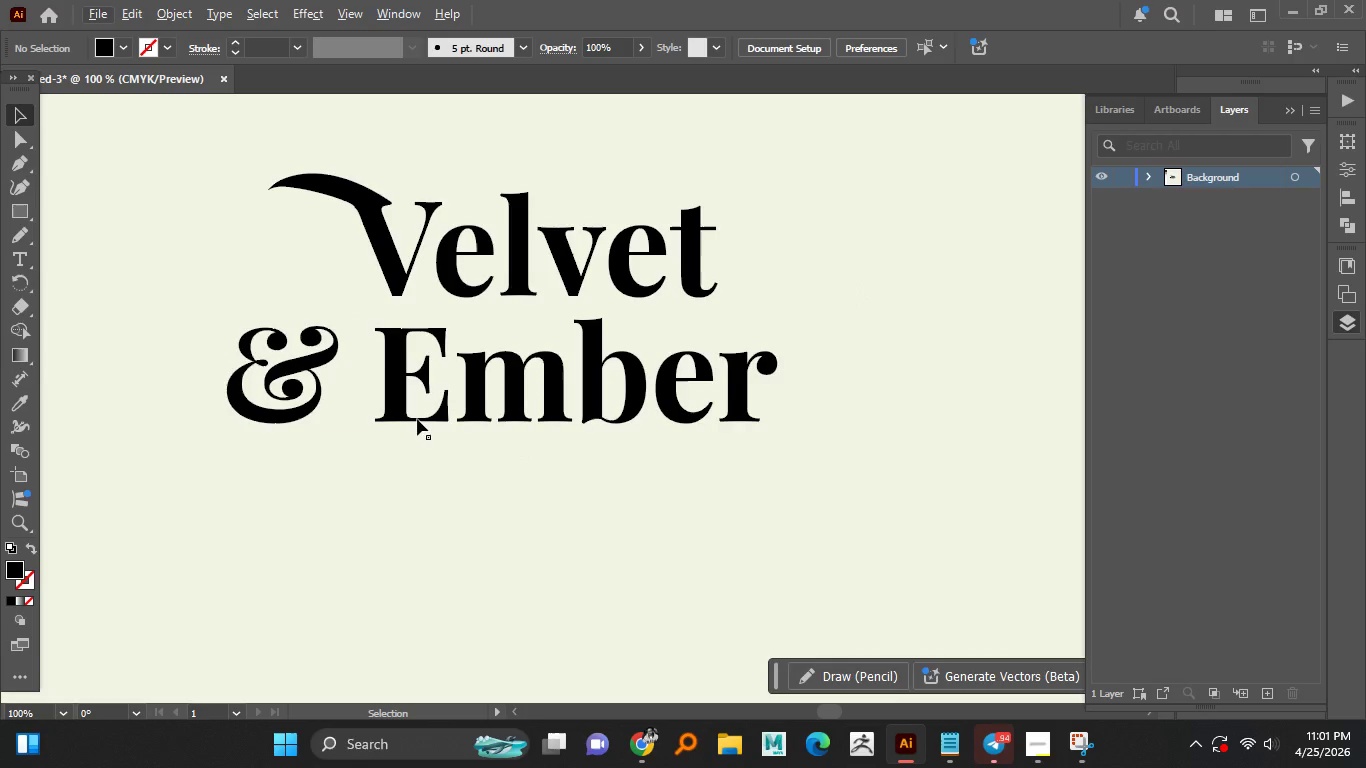 
left_click([417, 419])
 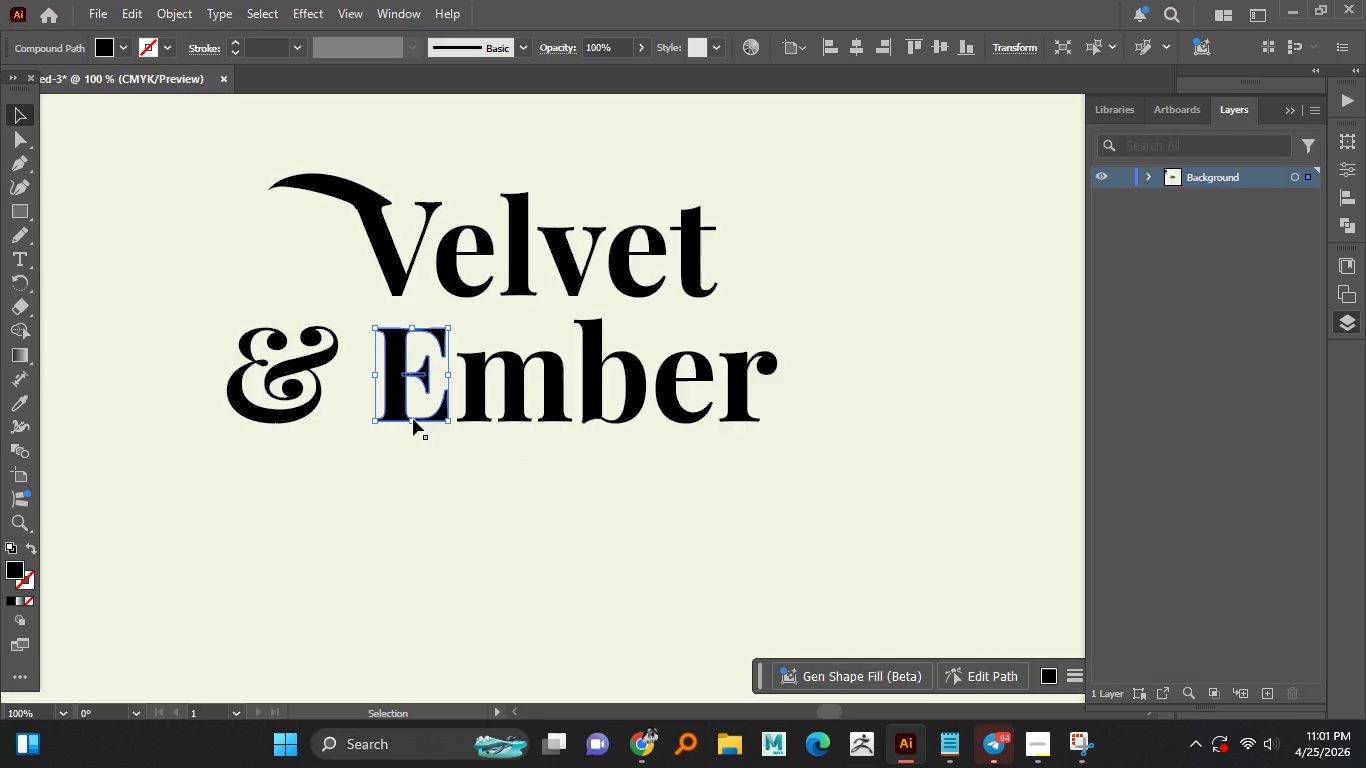 
hold_key(key=AltLeft, duration=0.59)
 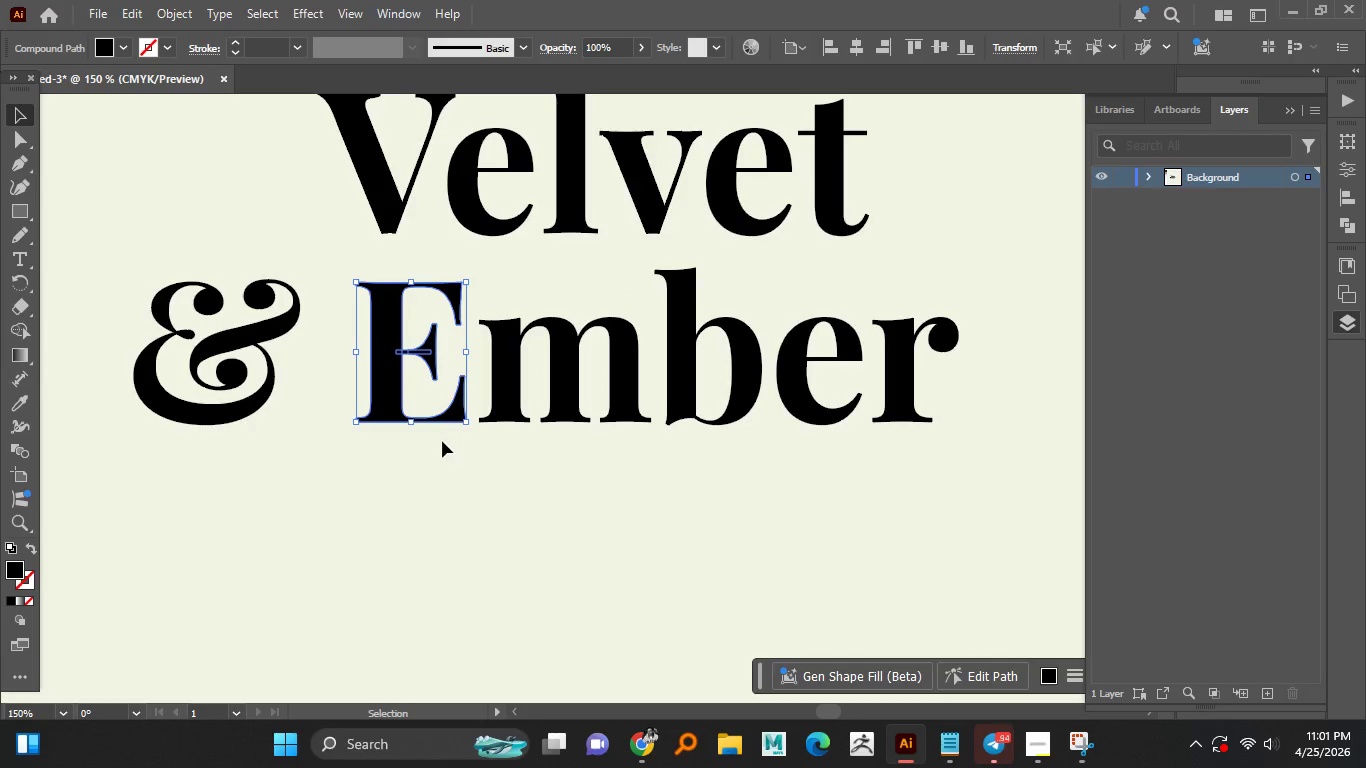 
hold_key(key=AltLeft, duration=7.3)
 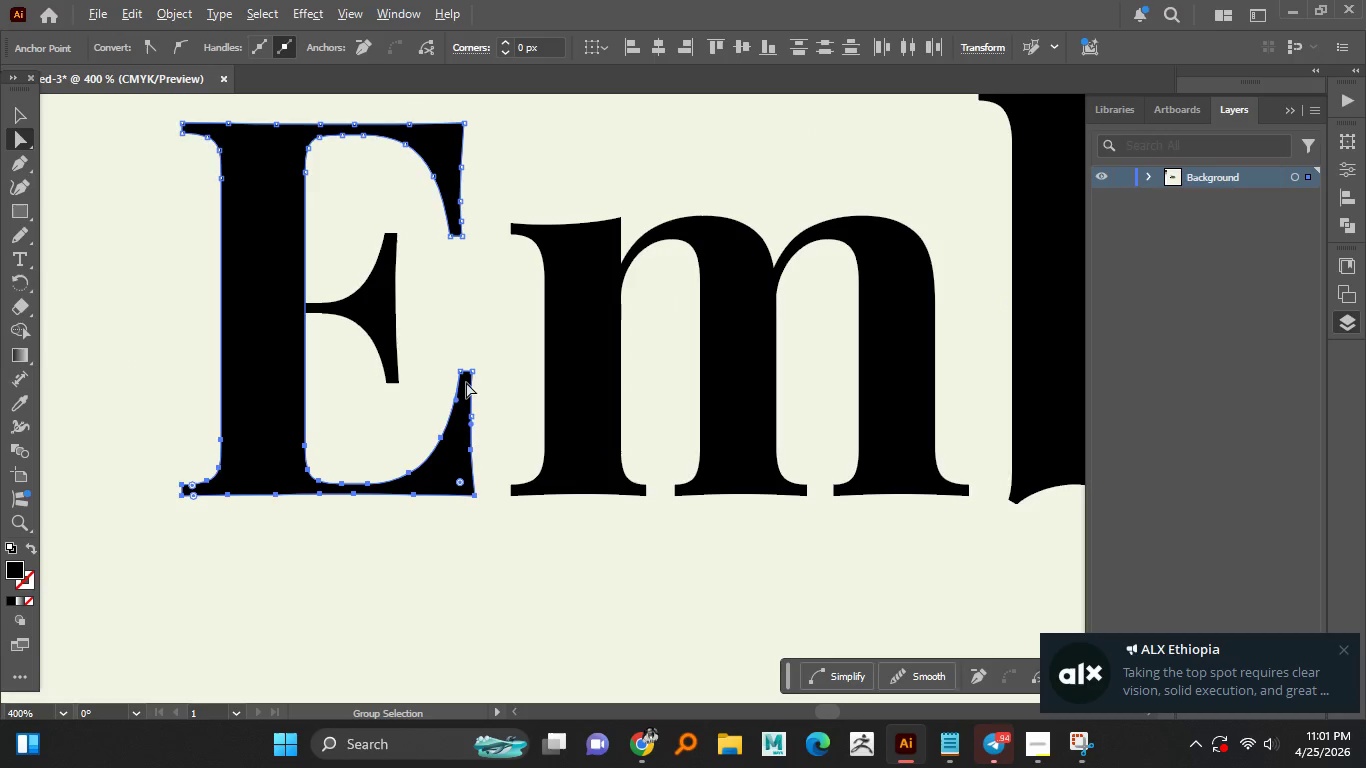 
scroll: coordinate [413, 419], scroll_direction: up, amount: 1.0
 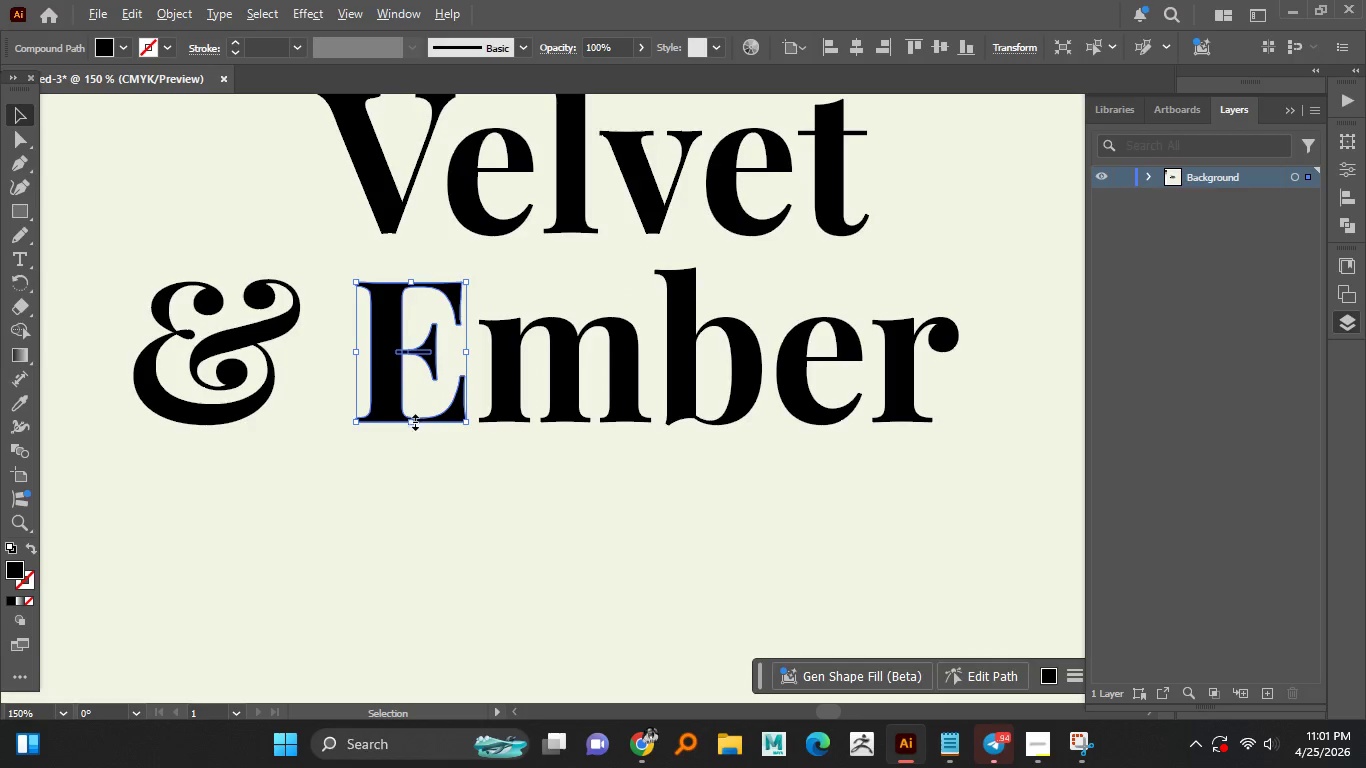 
left_click_drag(start_coordinate=[476, 444], to_coordinate=[339, 398])
 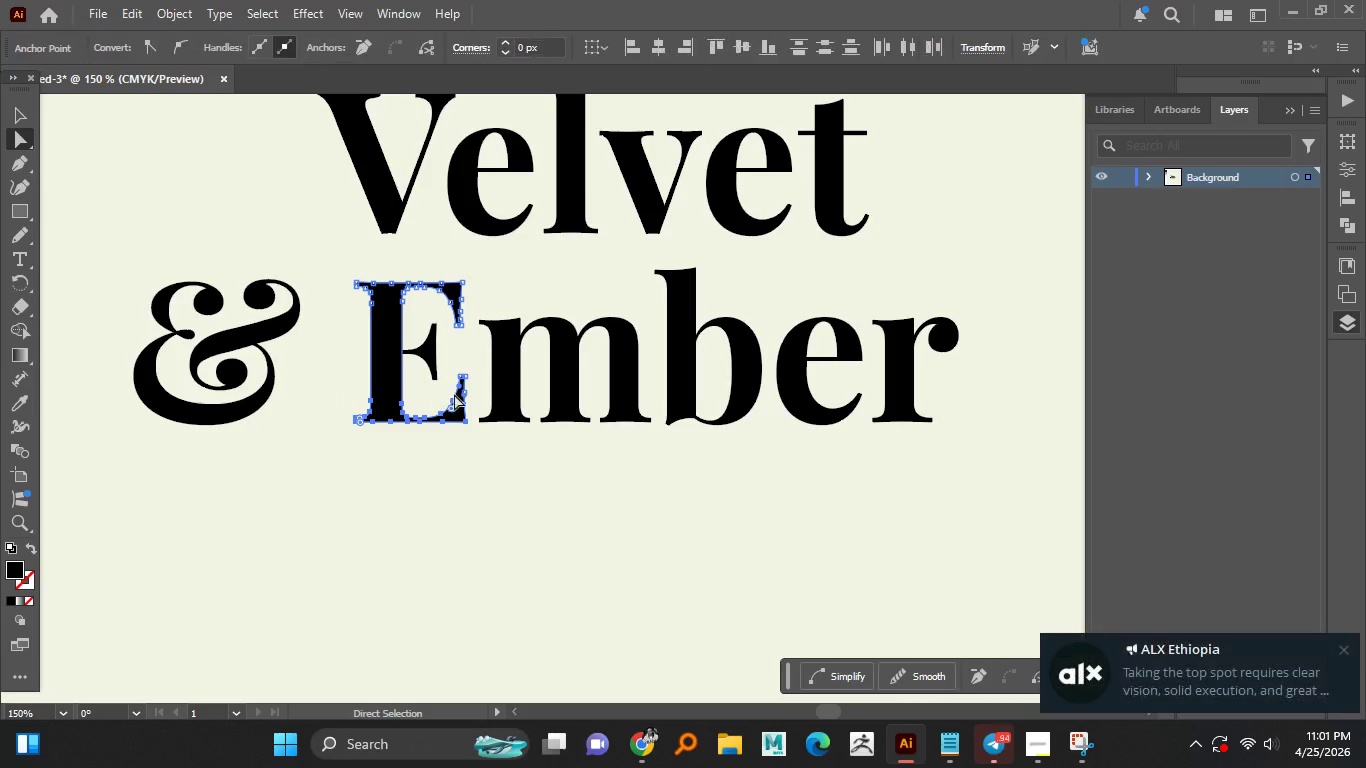 
hold_key(key=ShiftLeft, duration=0.61)
 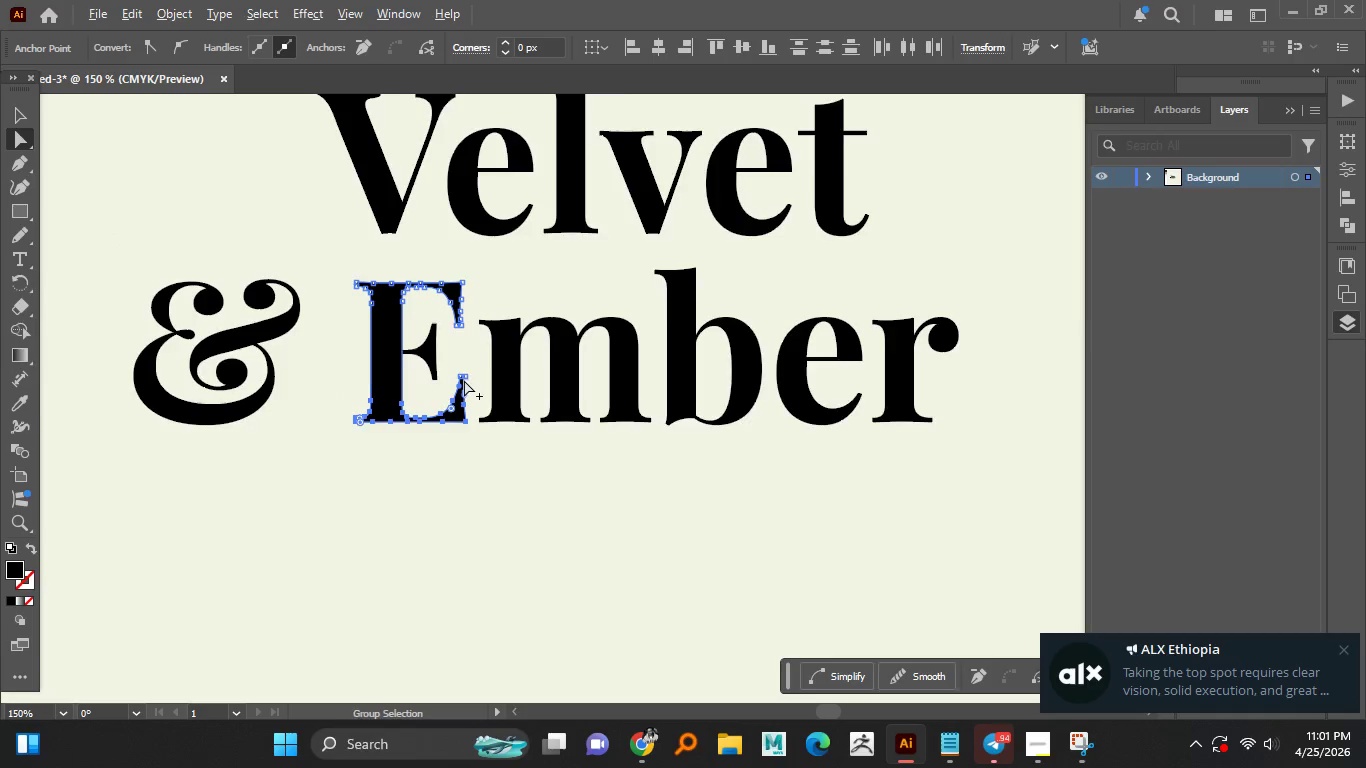 
hold_key(key=AltLeft, duration=0.58)
 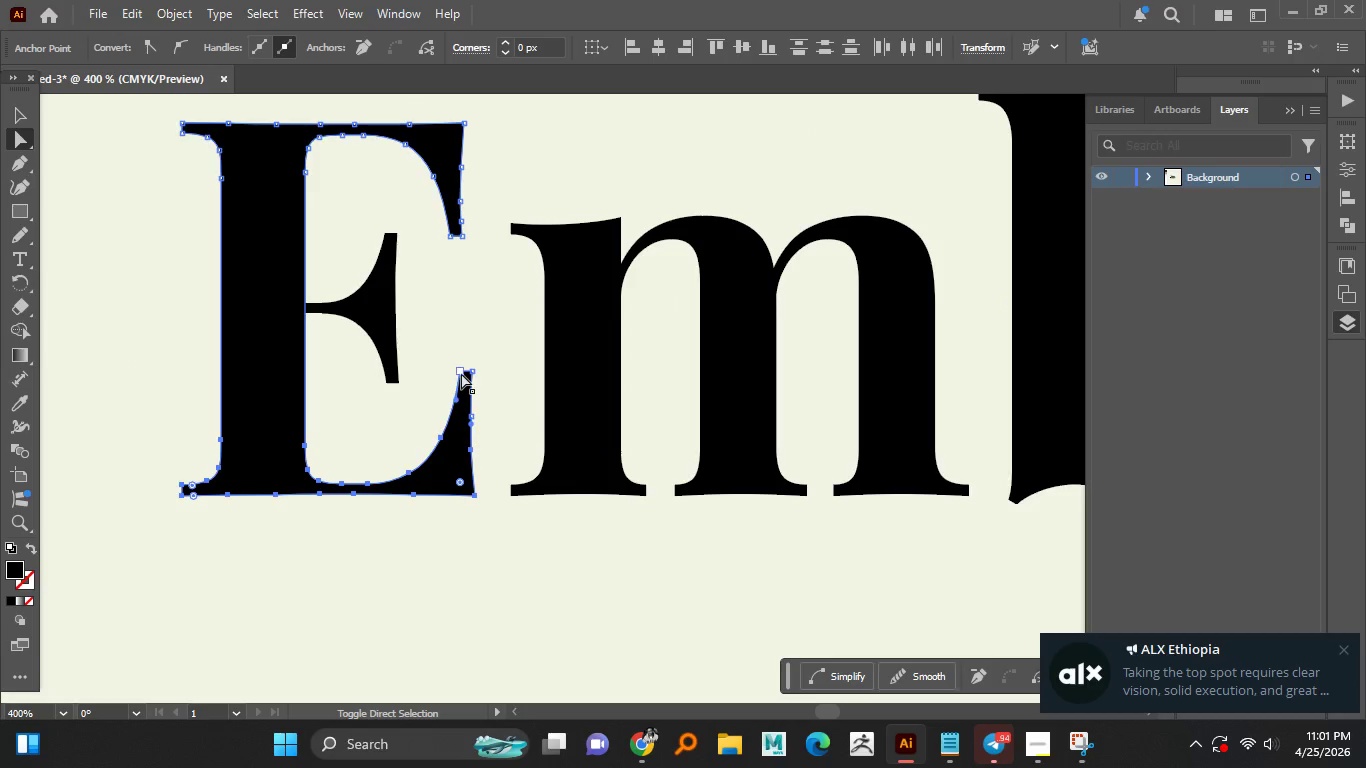 
hold_key(key=ShiftLeft, duration=1.51)
 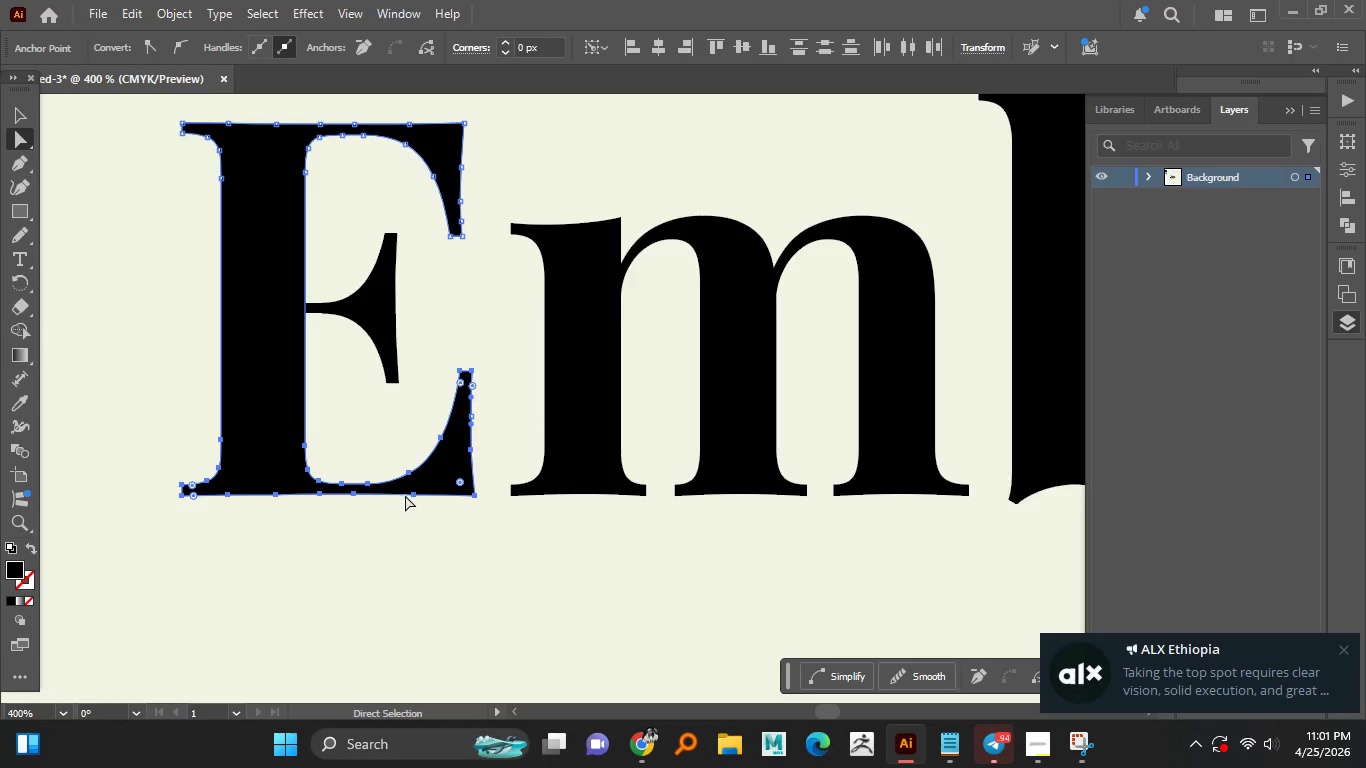 
scroll: coordinate [464, 380], scroll_direction: up, amount: 3.0
 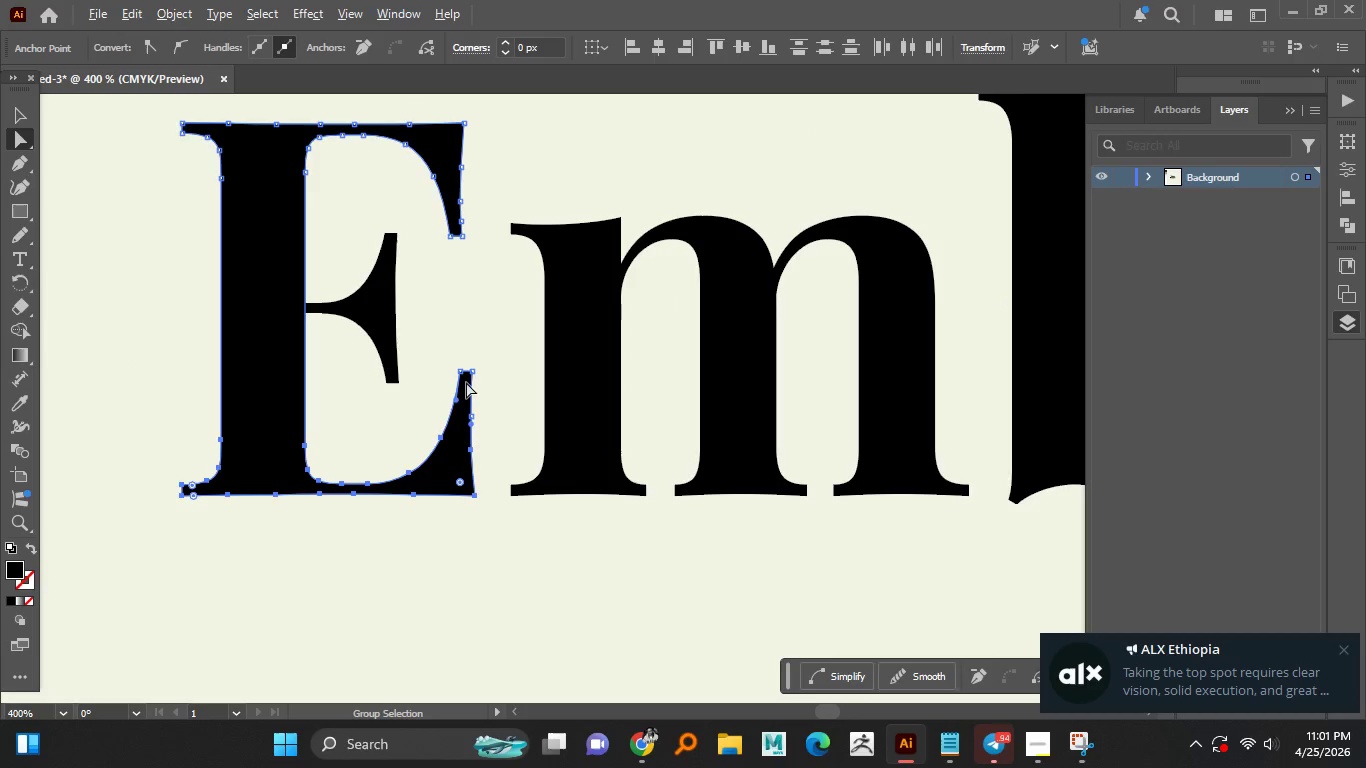 
left_click([473, 371])
 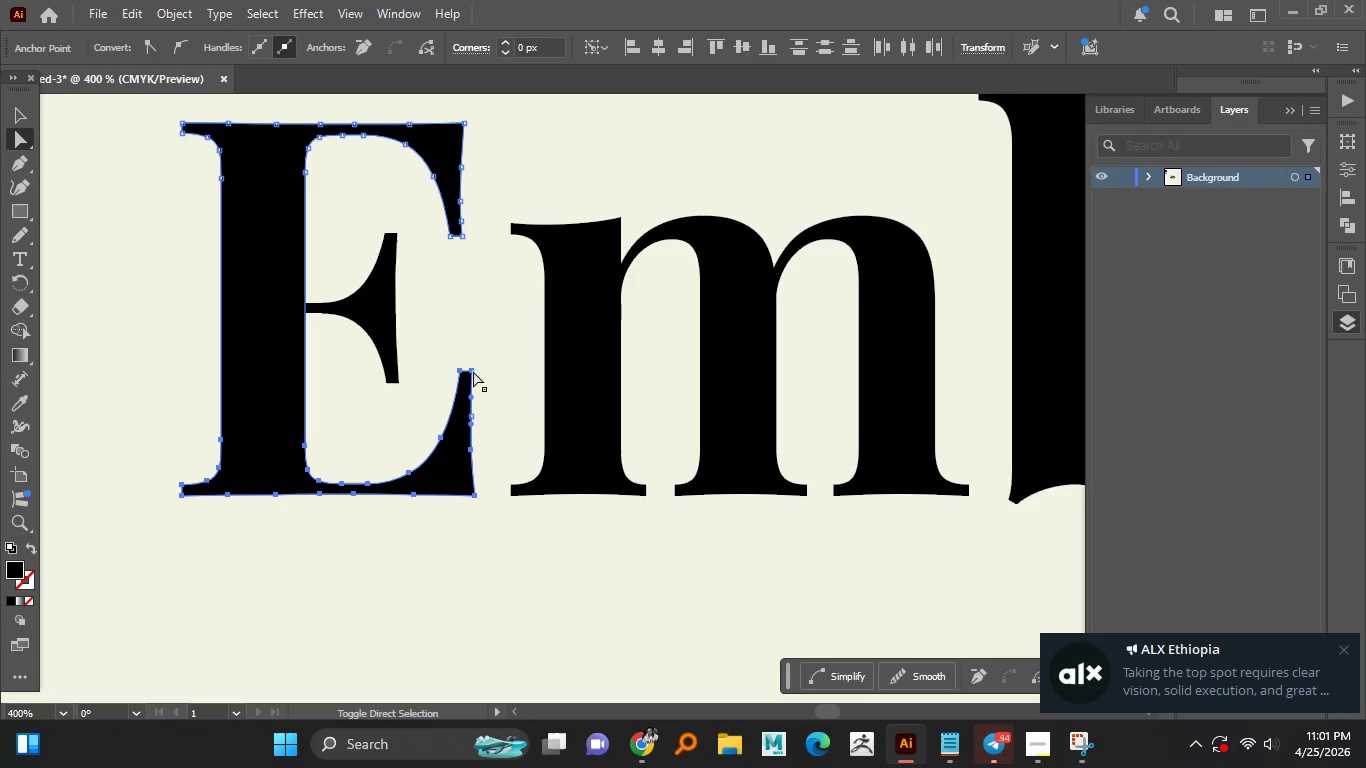 
hold_key(key=ShiftLeft, duration=0.33)
 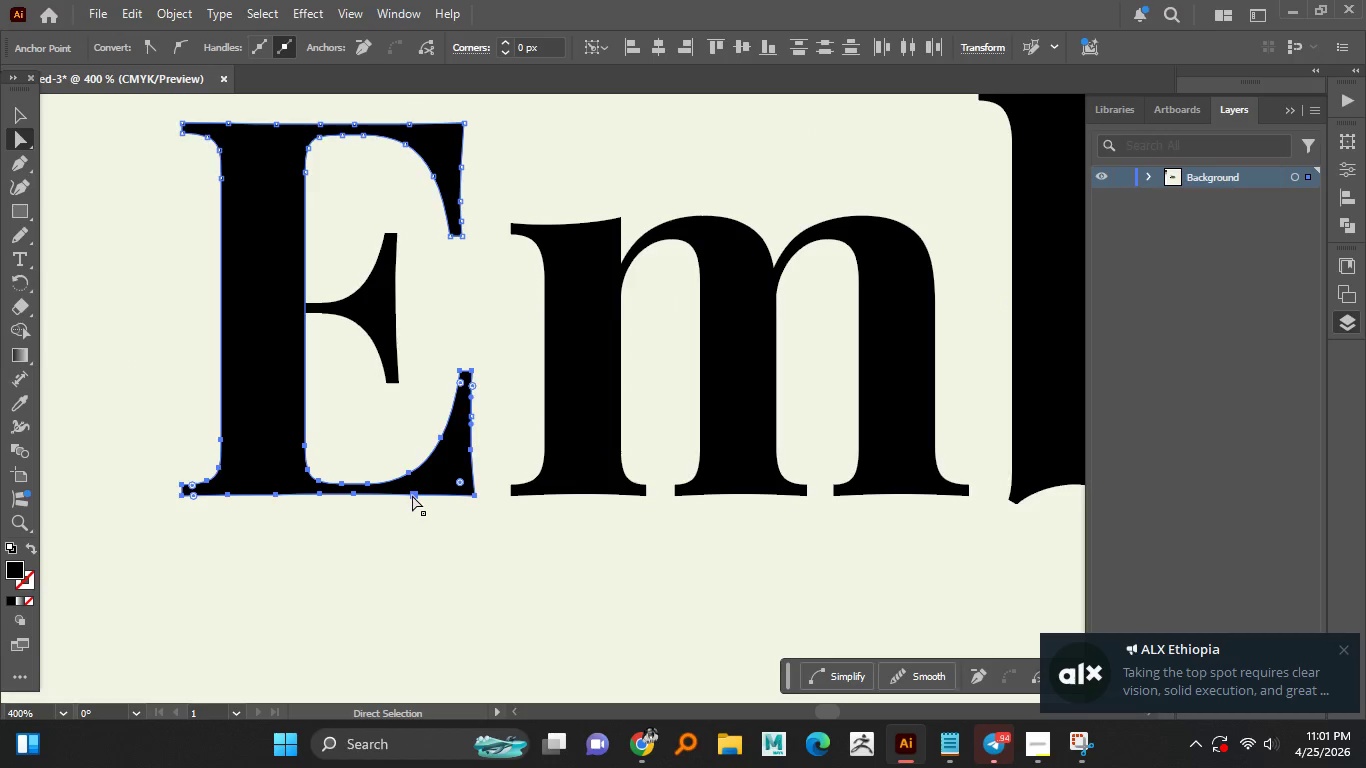 
left_click_drag(start_coordinate=[413, 495], to_coordinate=[405, 655])
 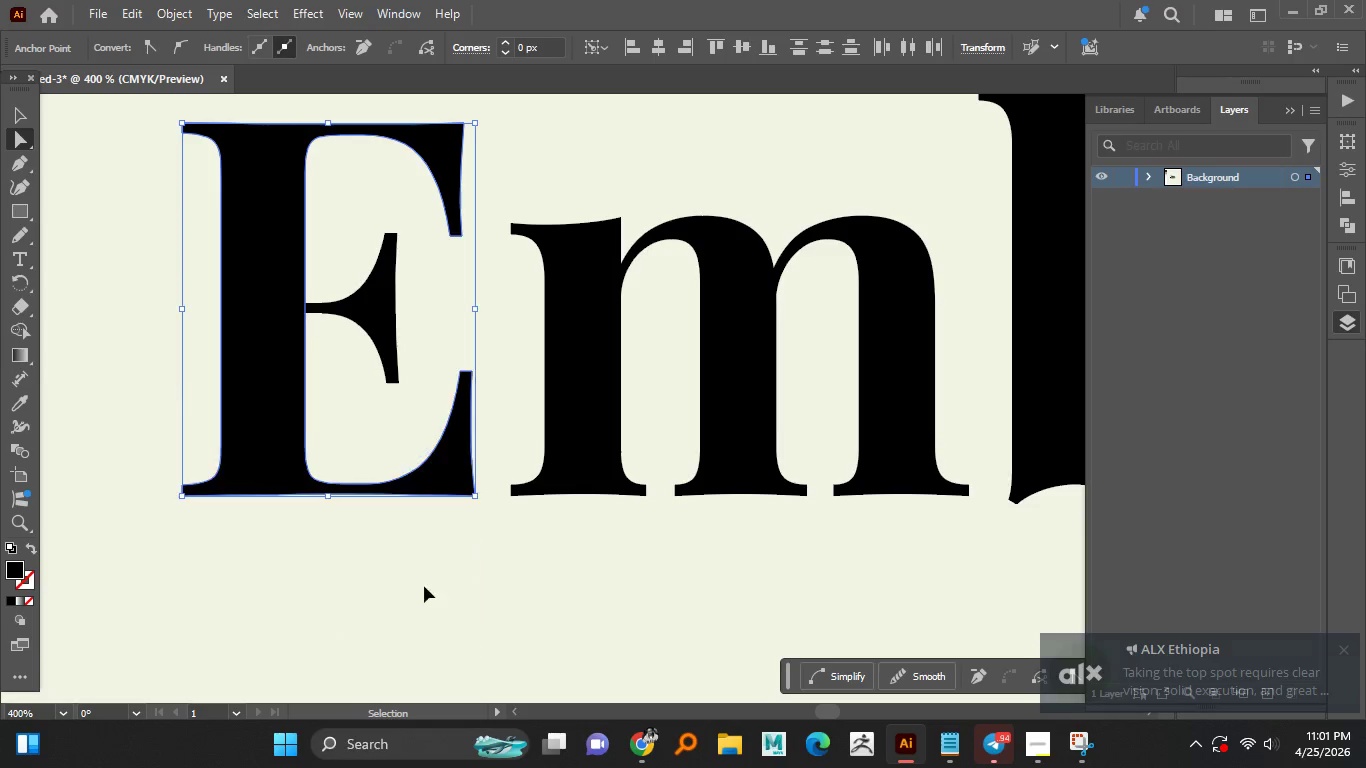 
hold_key(key=ShiftLeft, duration=1.5)
 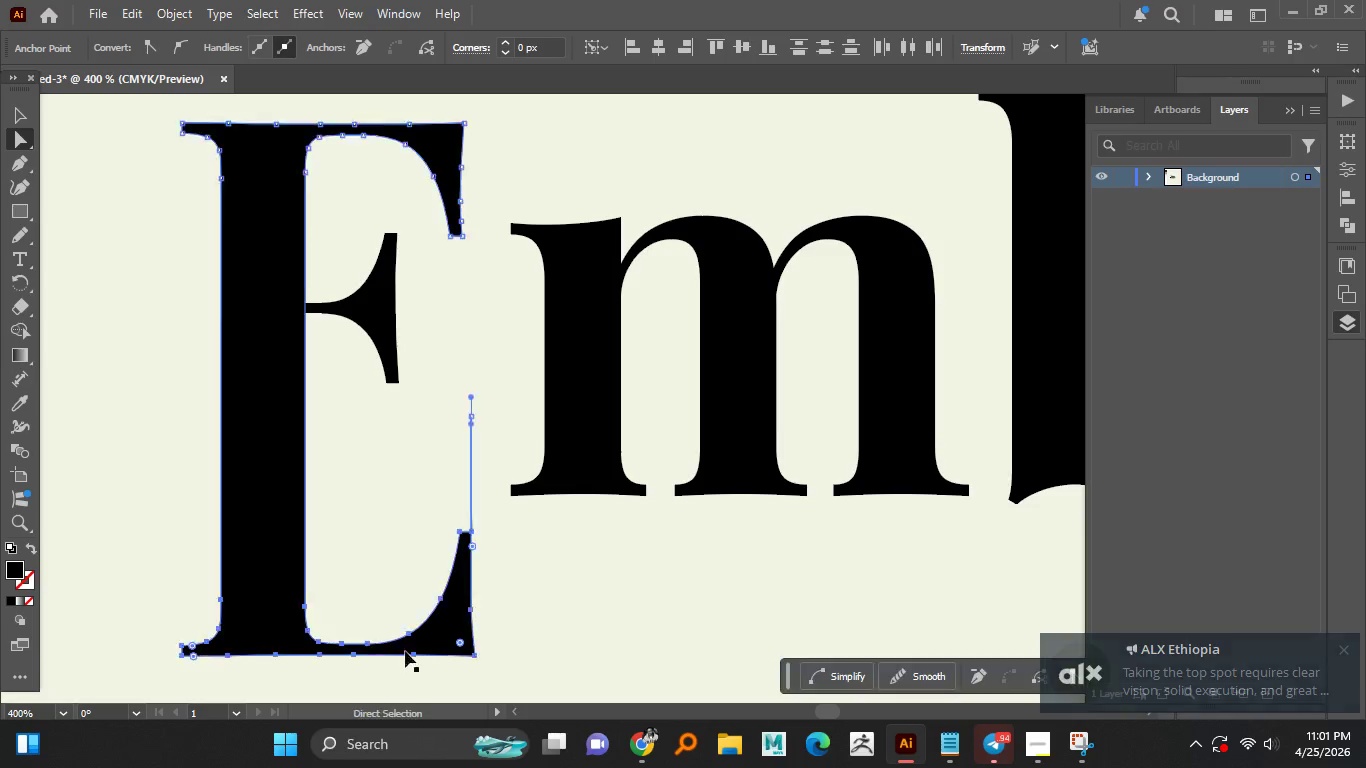 
key(Control+Z)
 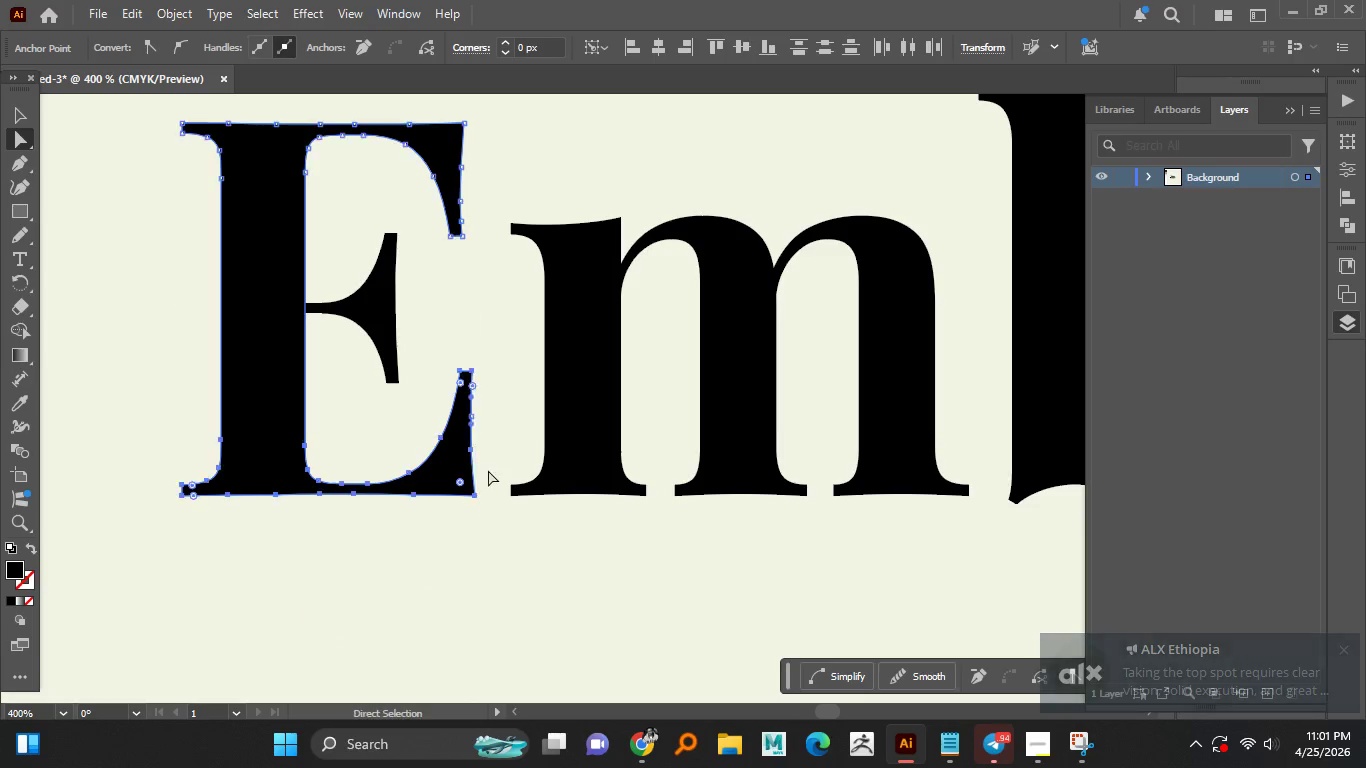 
hold_key(key=AltLeft, duration=1.52)
scroll: coordinate [425, 333], scroll_direction: up, amount: 4.0
 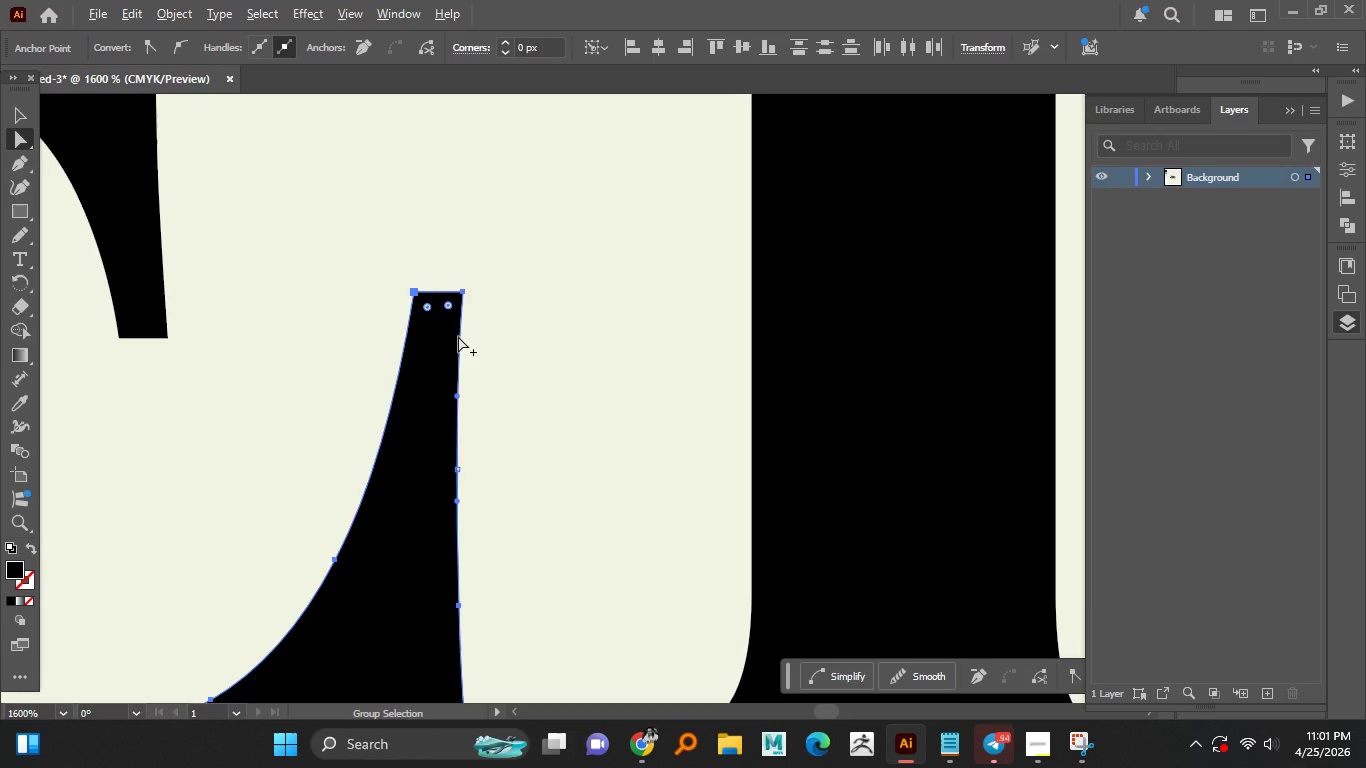 
hold_key(key=AltLeft, duration=1.12)
 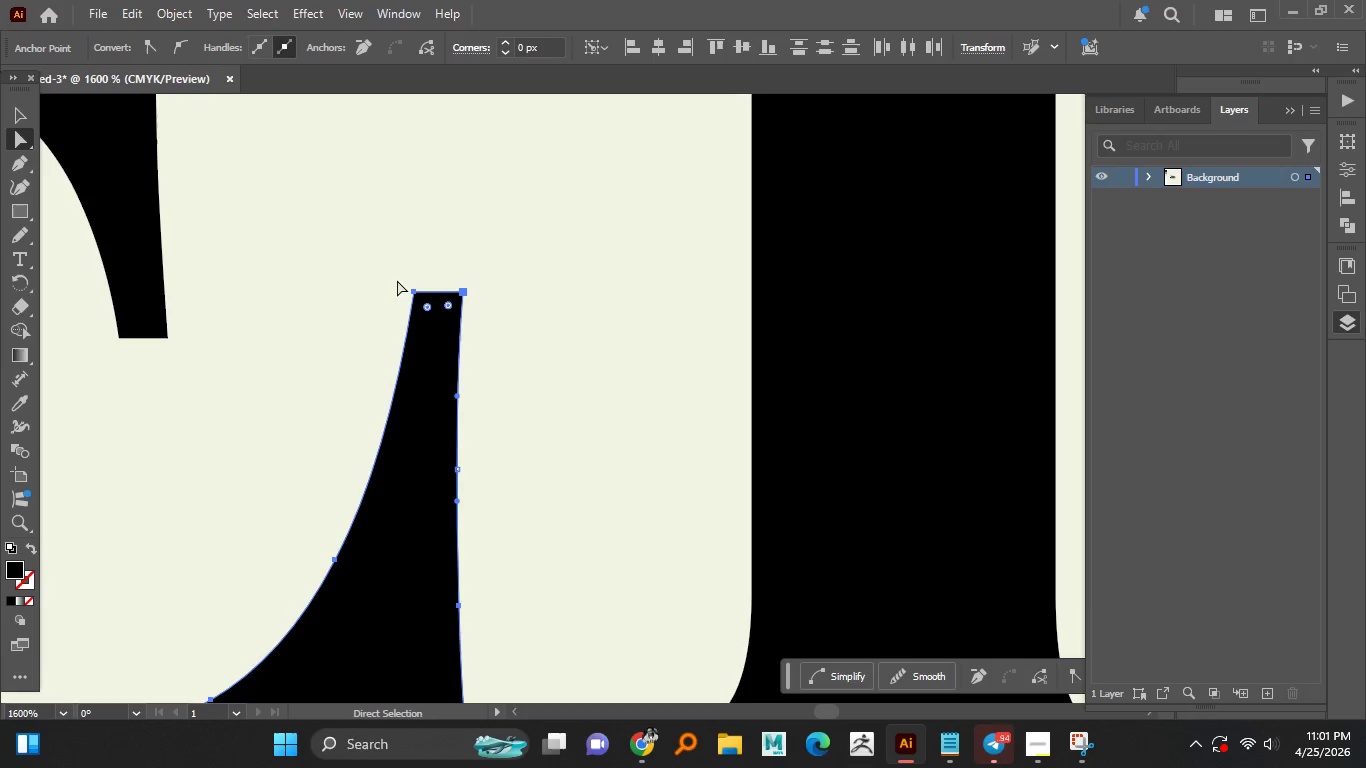 
hold_key(key=ShiftLeft, duration=1.53)
left_click_drag(start_coordinate=[383, 270], to_coordinate=[507, 324])
 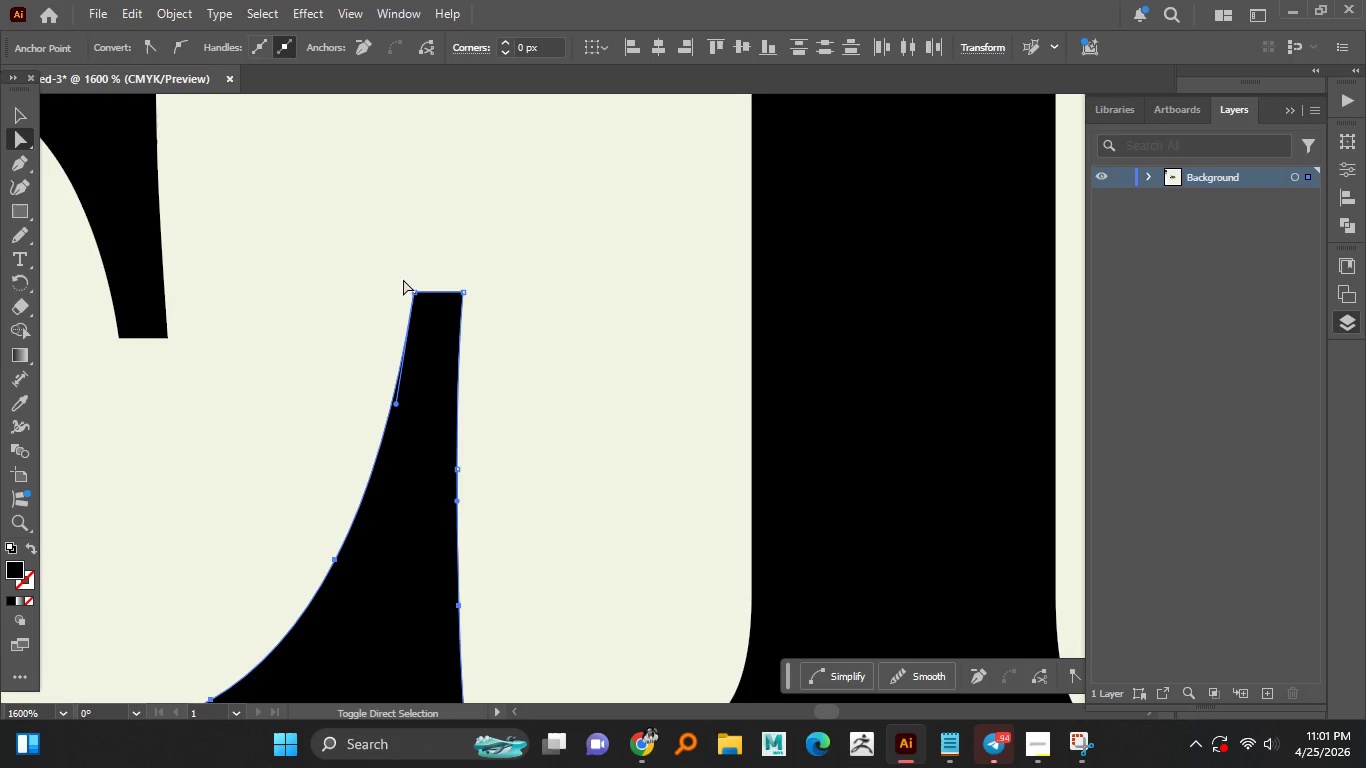 
left_click_drag(start_coordinate=[399, 272], to_coordinate=[518, 311])
 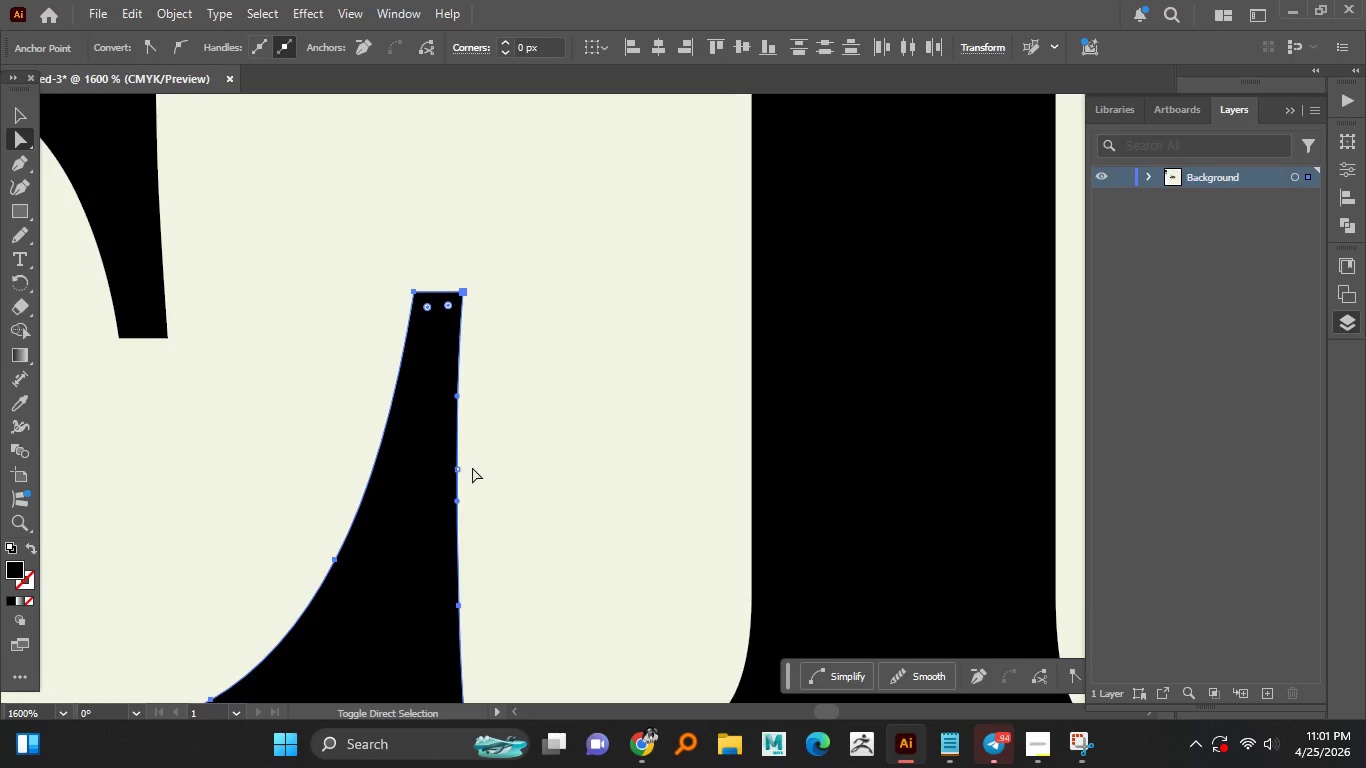 
hold_key(key=ShiftLeft, duration=1.5)
 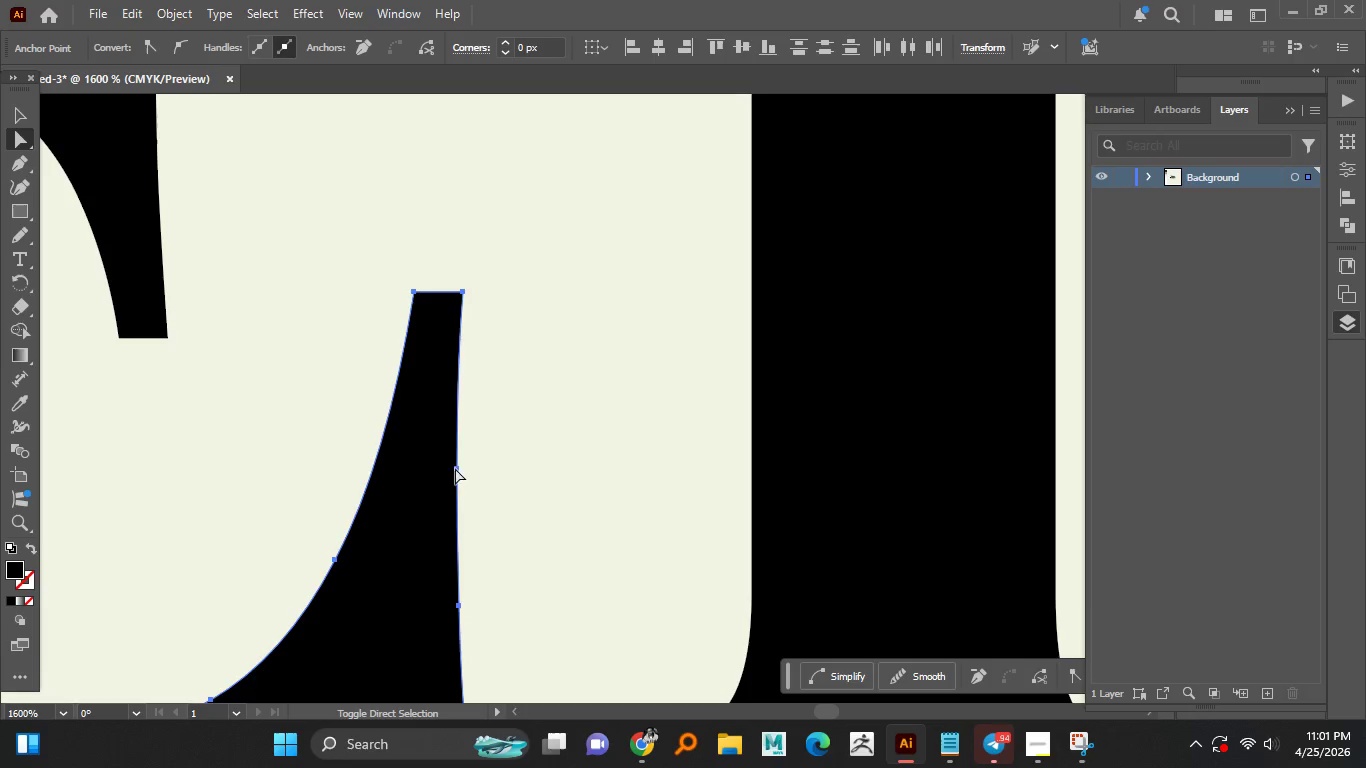 
hold_key(key=ShiftLeft, duration=0.97)
left_click([455, 468])
 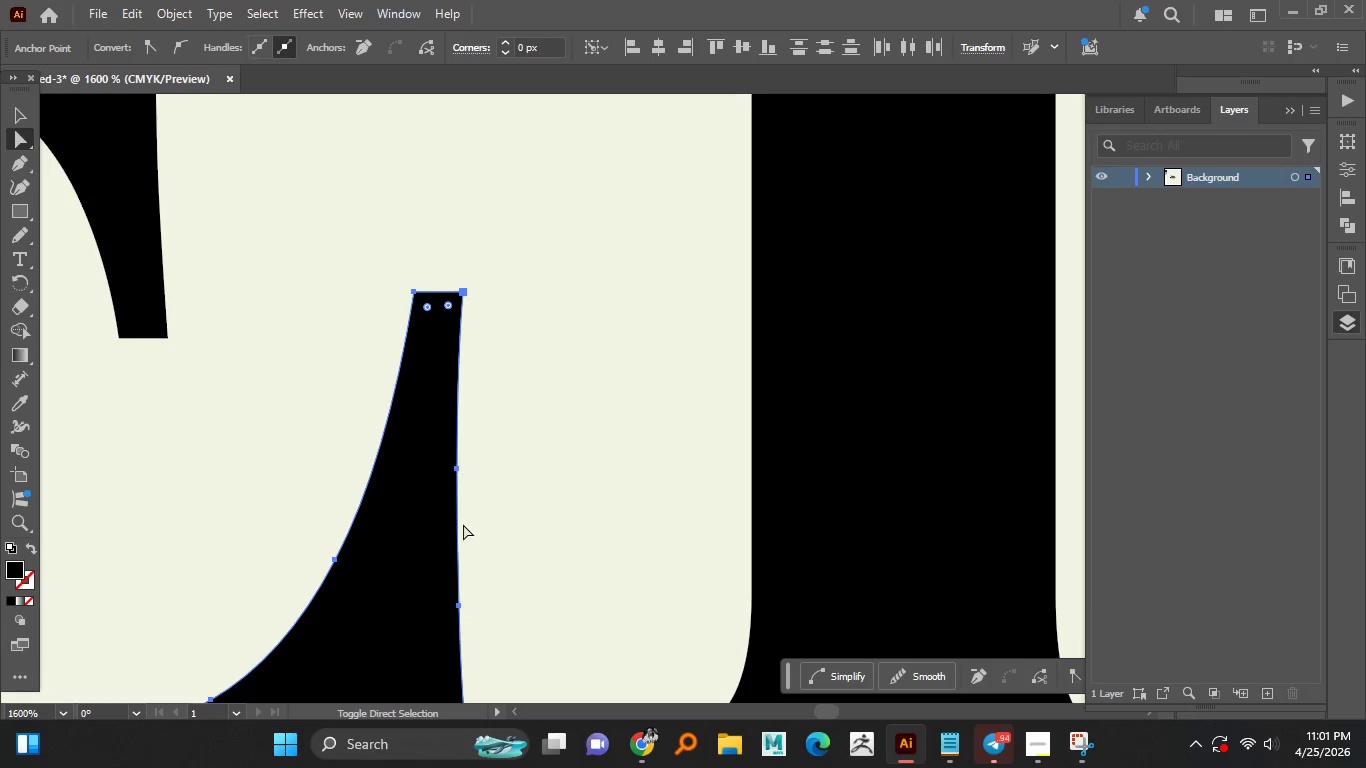 
hold_key(key=AltLeft, duration=1.02)
scroll: coordinate [464, 524], scroll_direction: down, amount: 3.0
 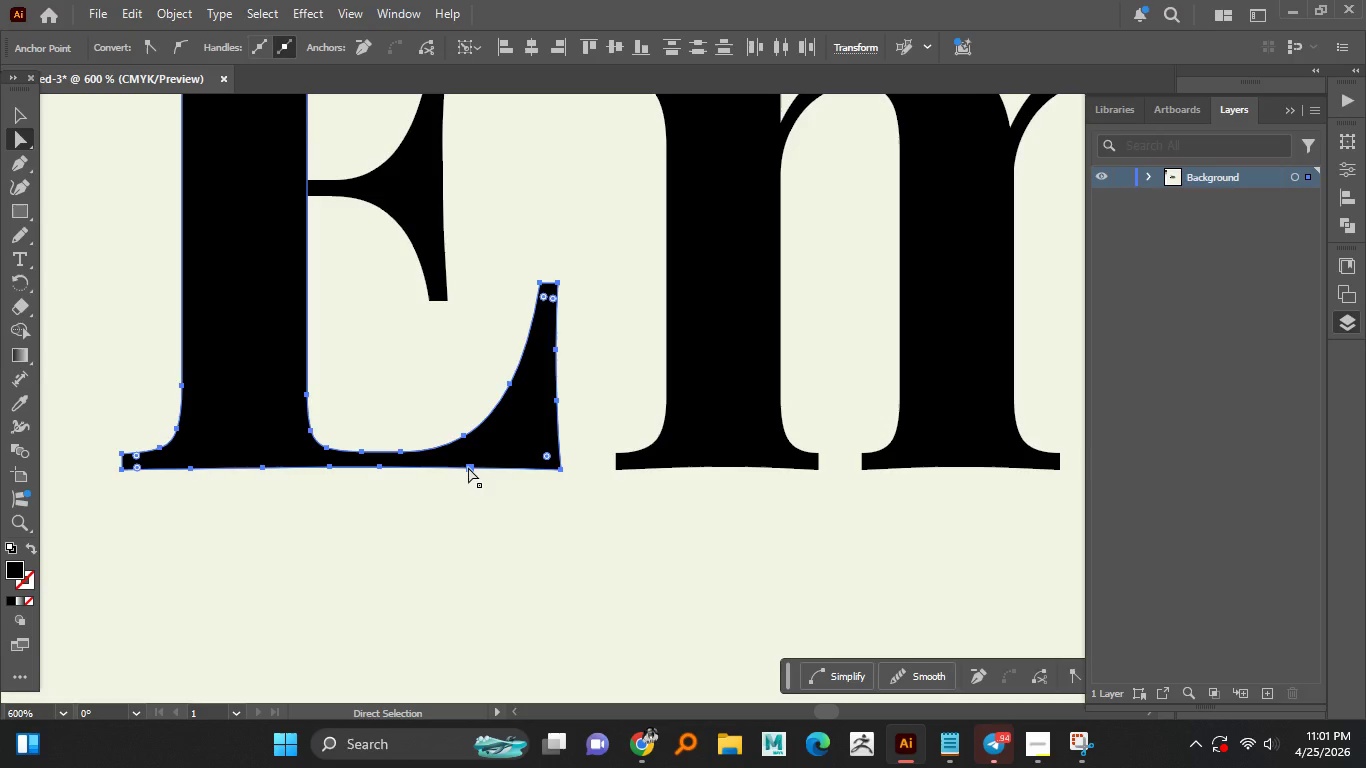 
left_click_drag(start_coordinate=[470, 468], to_coordinate=[469, 677])
 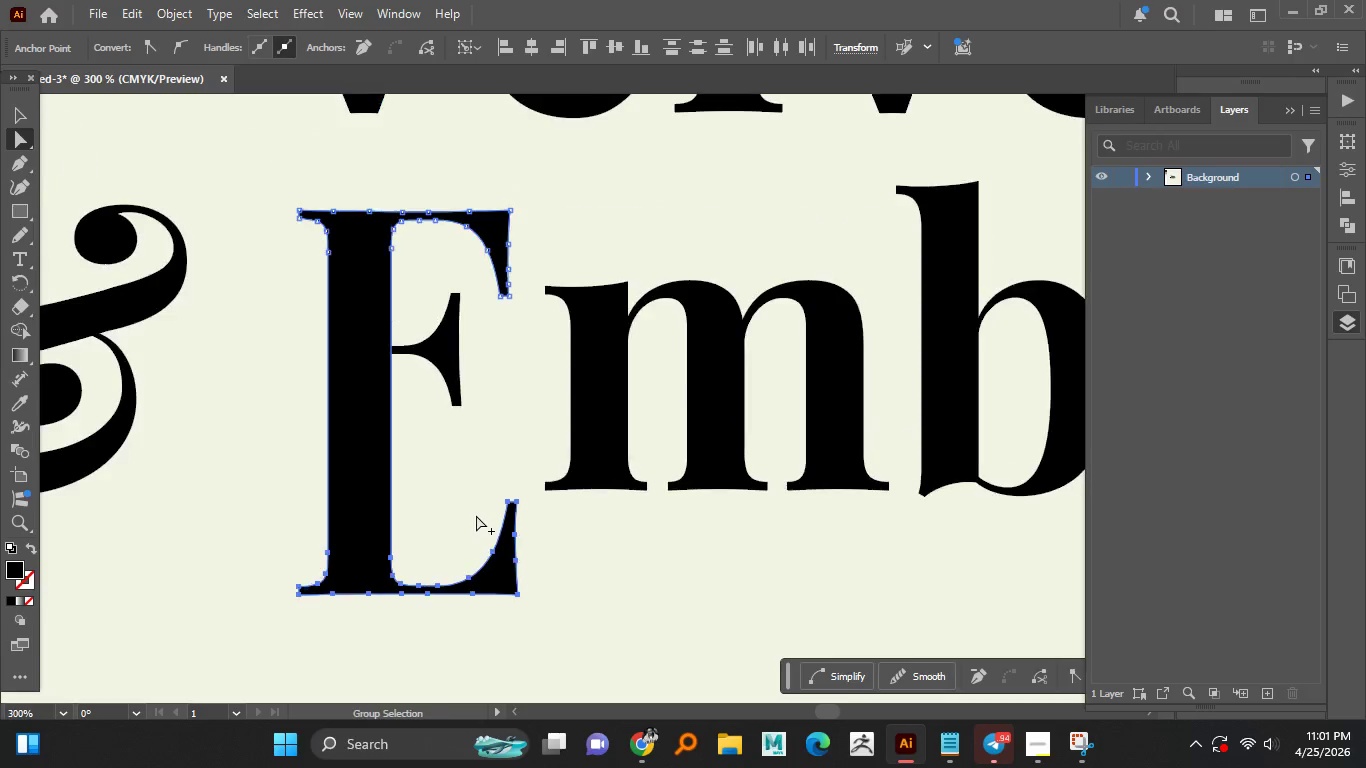 
hold_key(key=ShiftLeft, duration=1.5)
 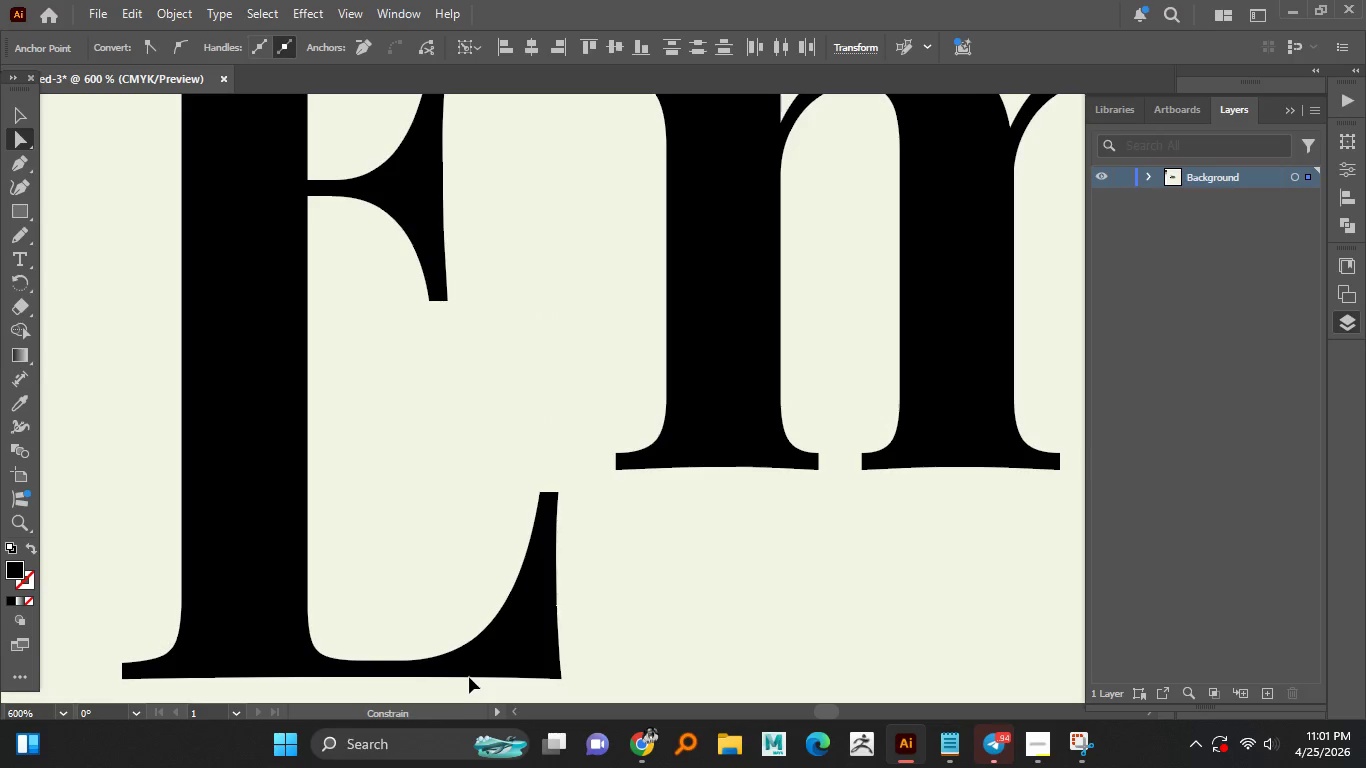 
hold_key(key=ShiftLeft, duration=1.0)
 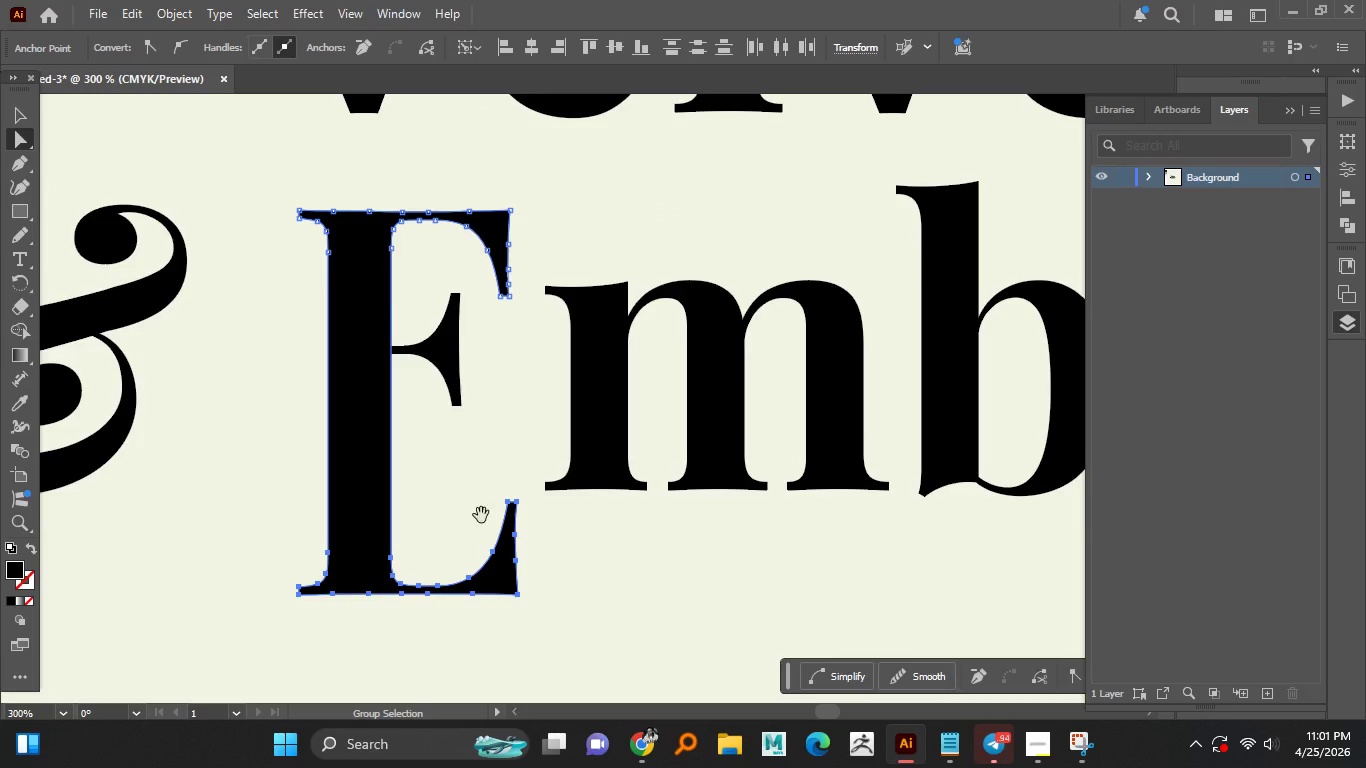 
hold_key(key=AltLeft, duration=1.5)
scroll: coordinate [476, 515], scroll_direction: down, amount: 2.0
 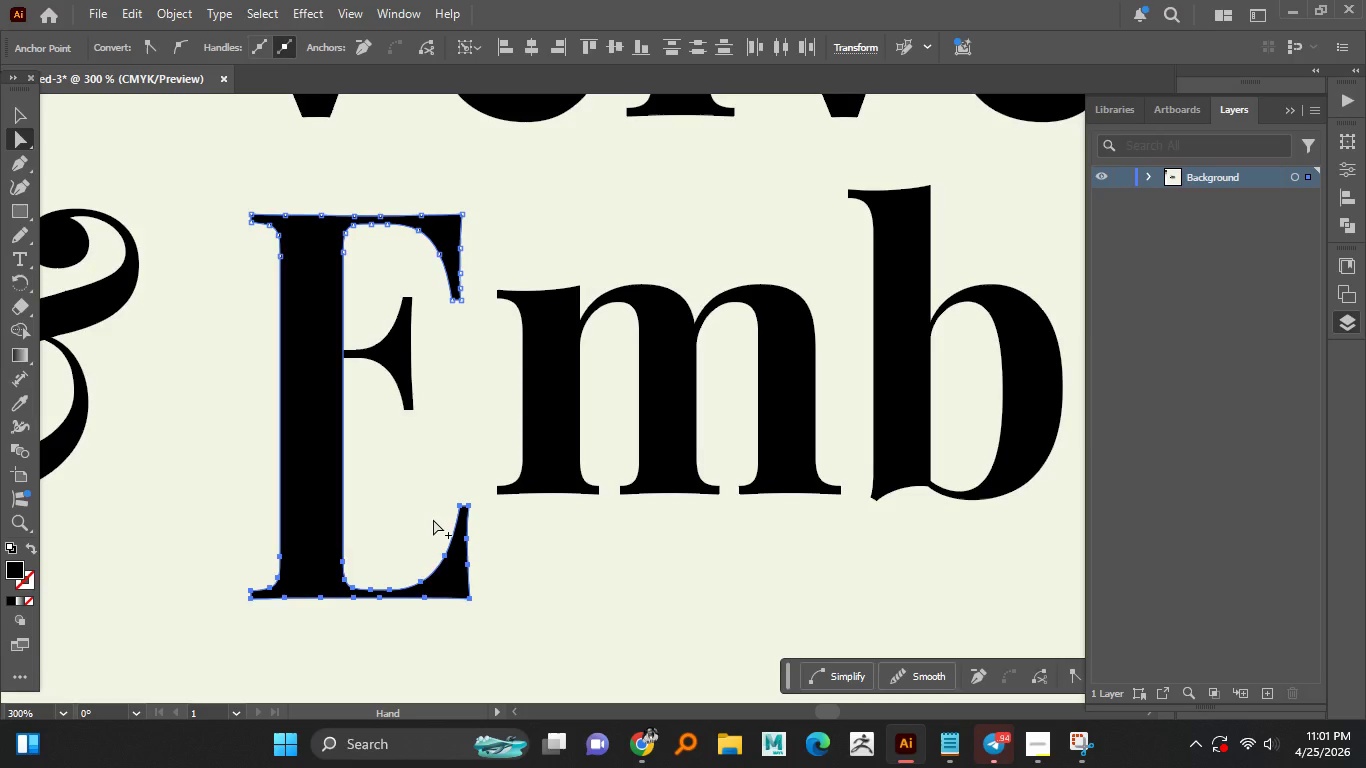 
hold_key(key=AltLeft, duration=1.5)
scroll: coordinate [432, 519], scroll_direction: down, amount: 2.0
 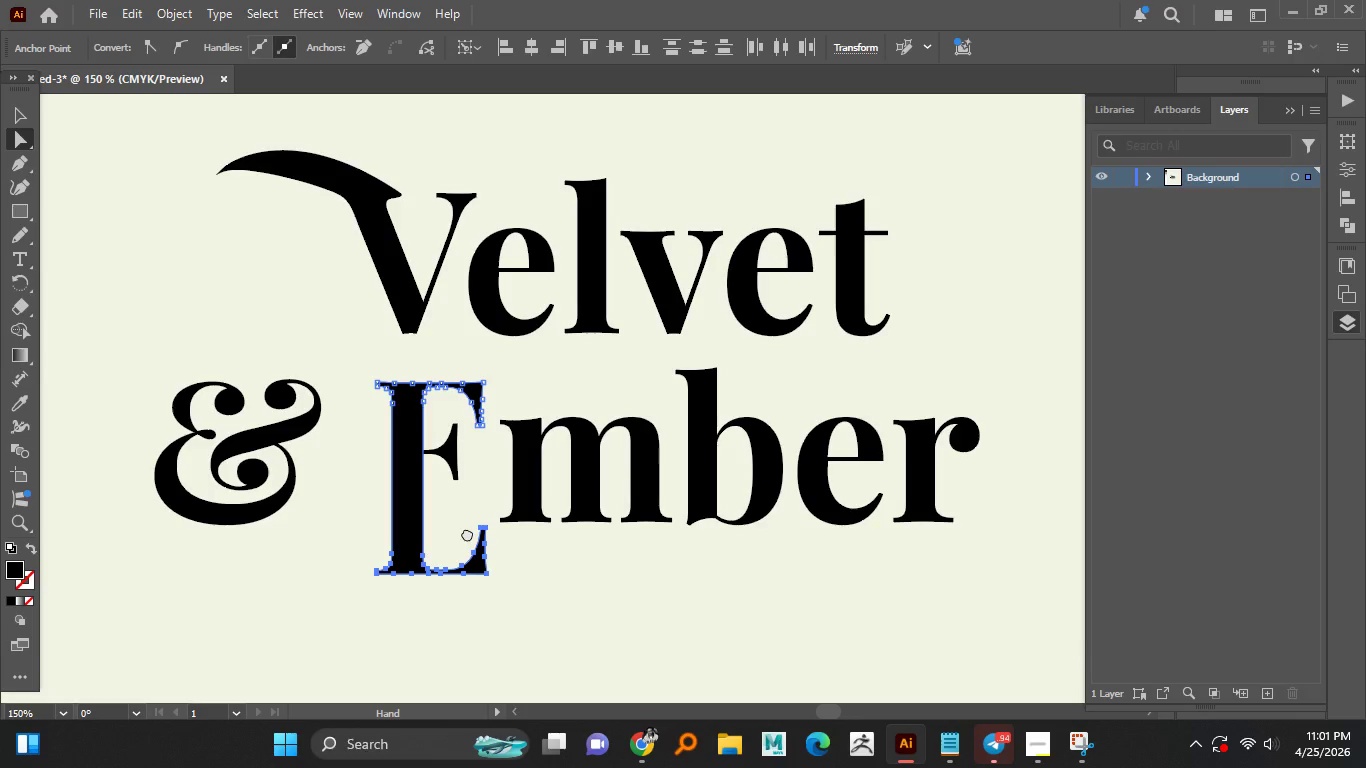 
hold_key(key=AltLeft, duration=0.38)
 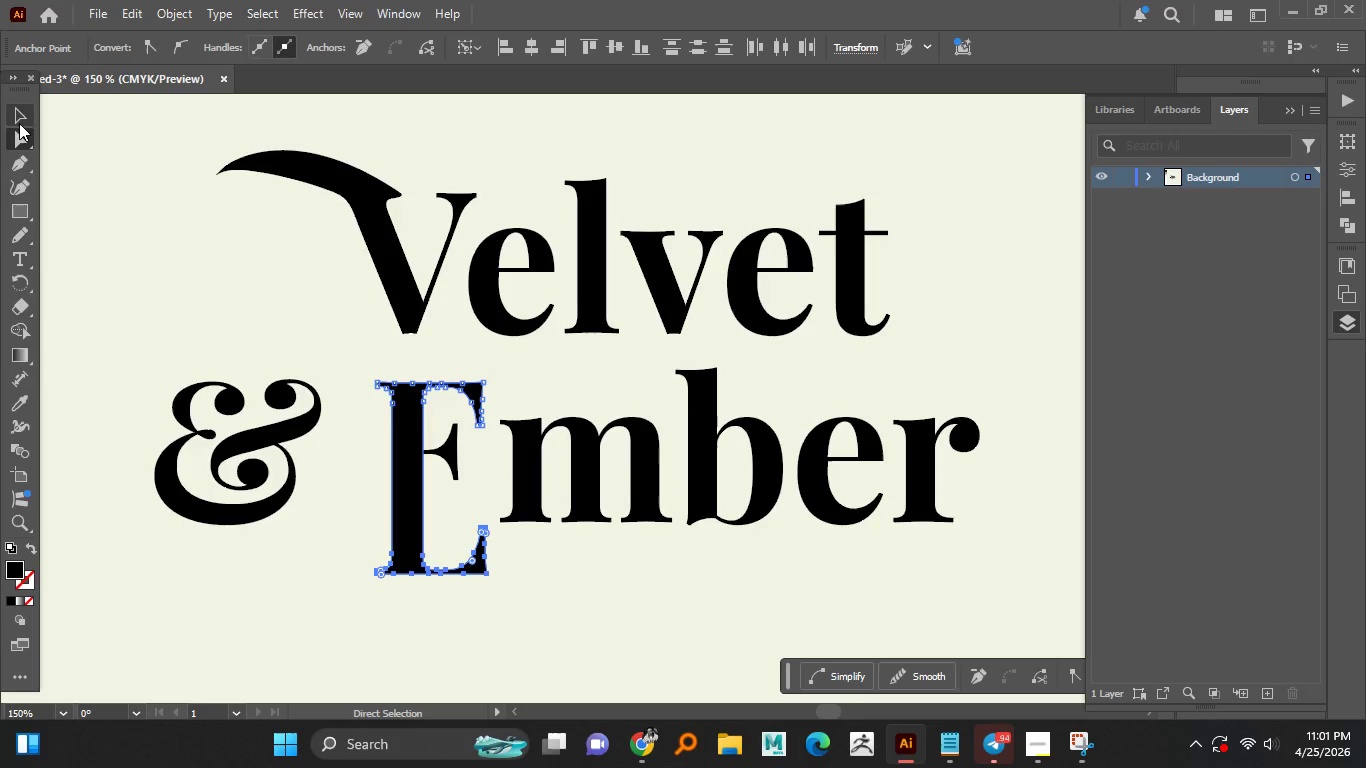 
left_click([20, 122])
 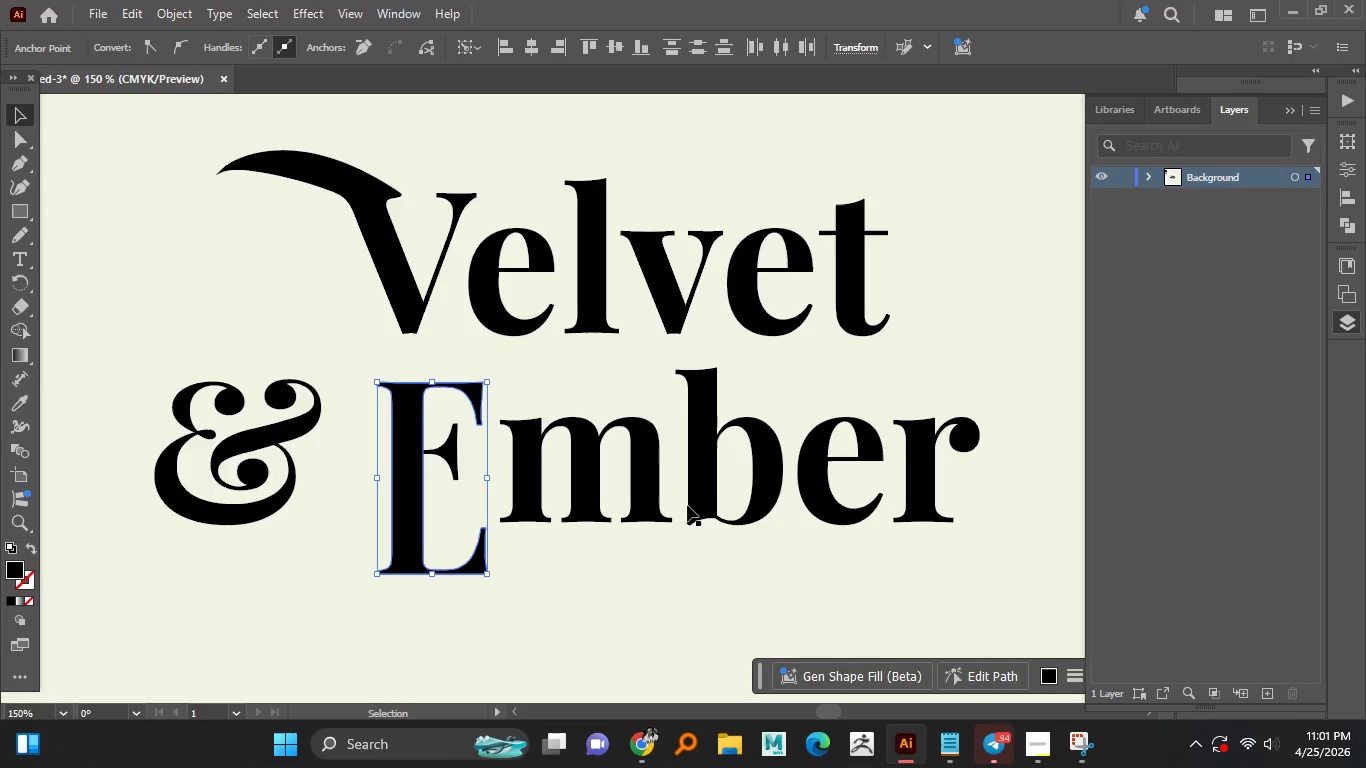 
left_click([666, 490])
 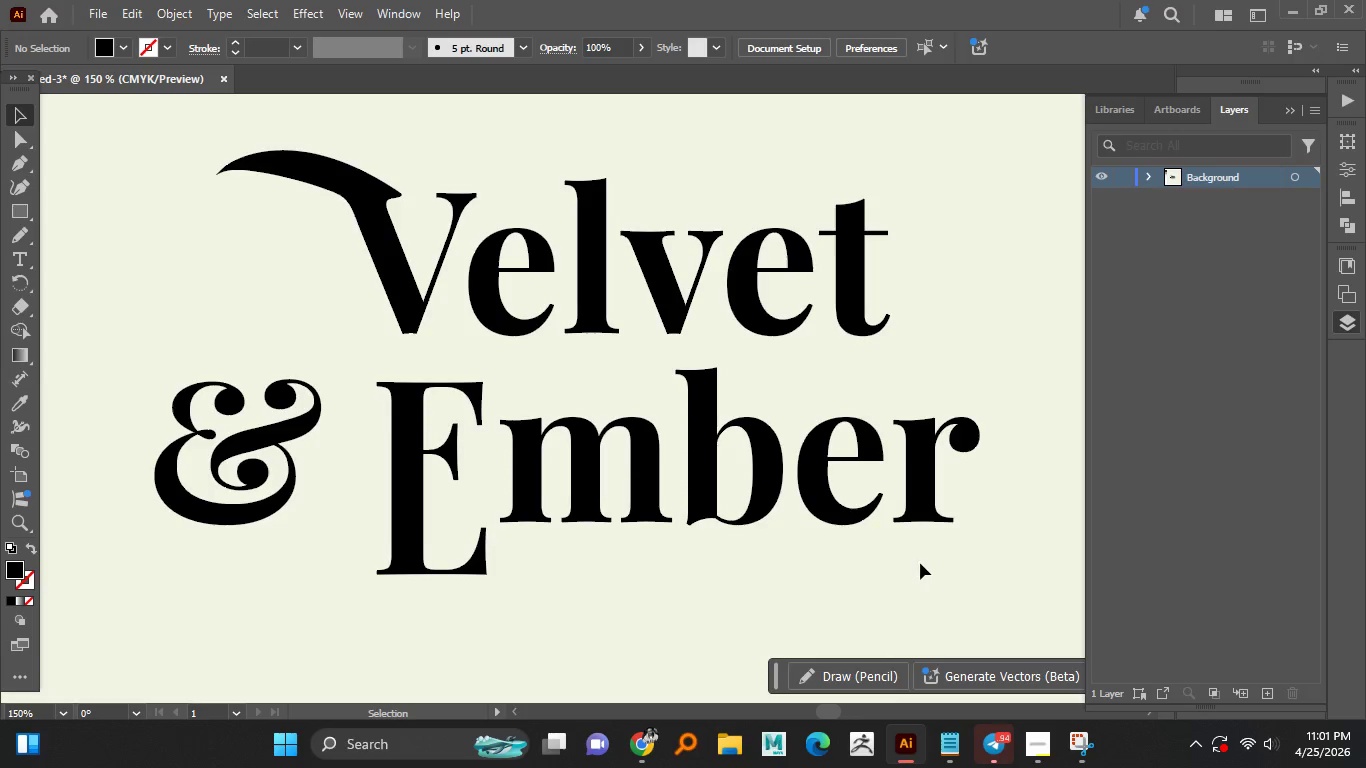 
left_click_drag(start_coordinate=[920, 563], to_coordinate=[560, 454])
 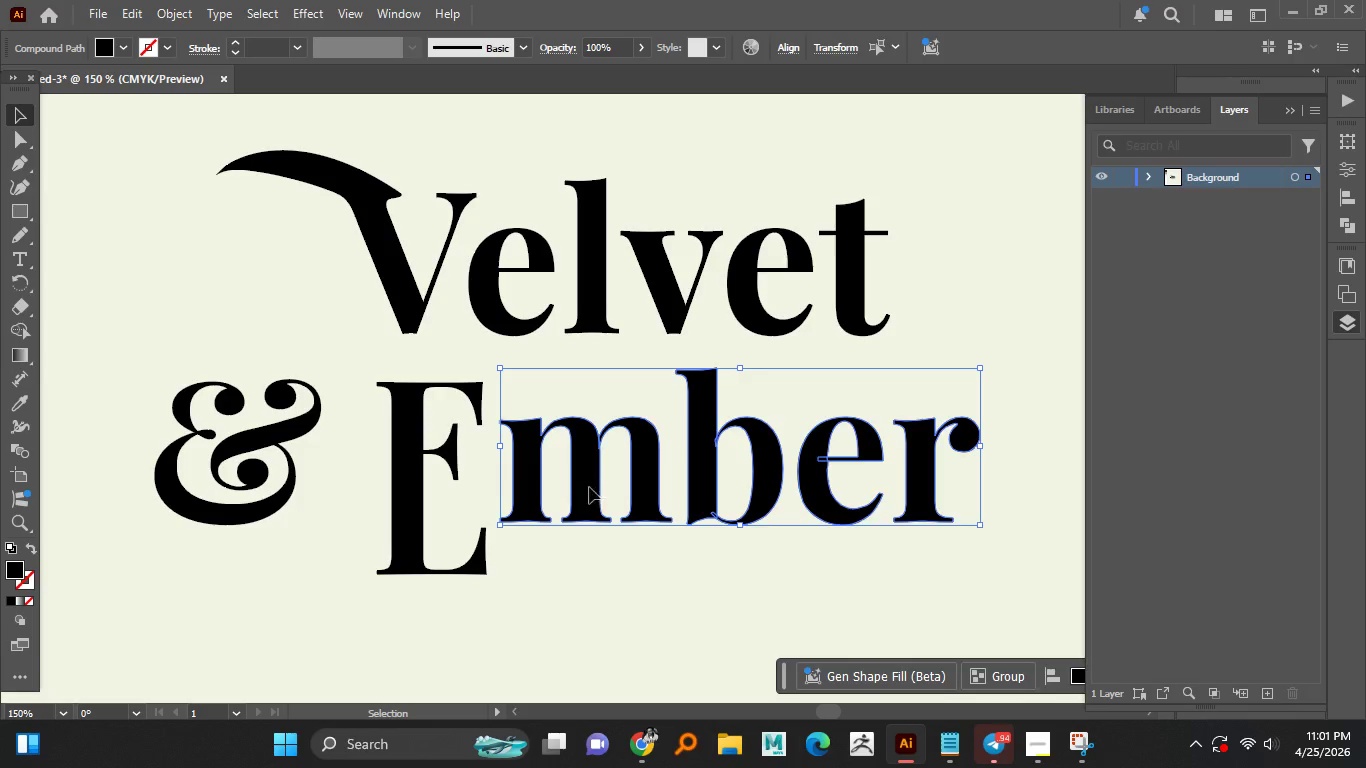 
left_click_drag(start_coordinate=[589, 493], to_coordinate=[596, 545])
 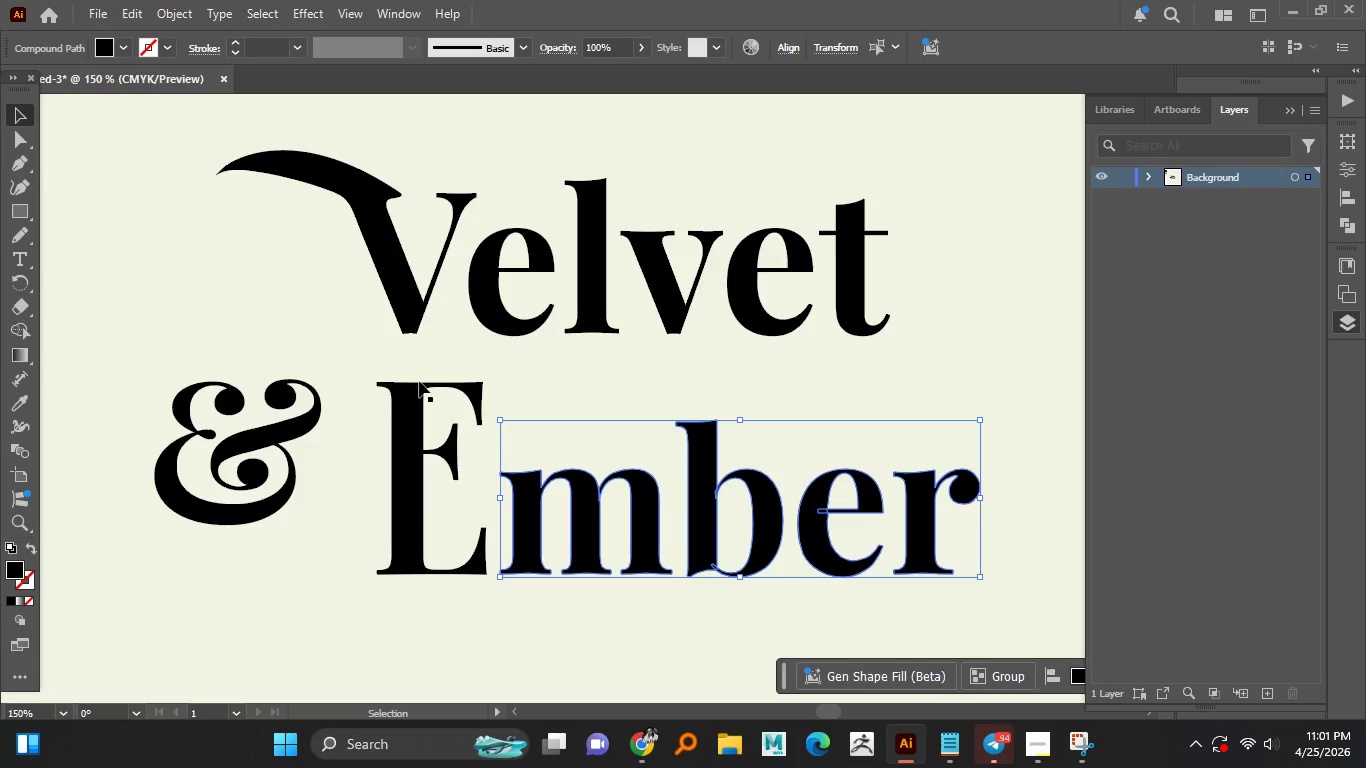 
hold_key(key=ShiftLeft, duration=1.52)
 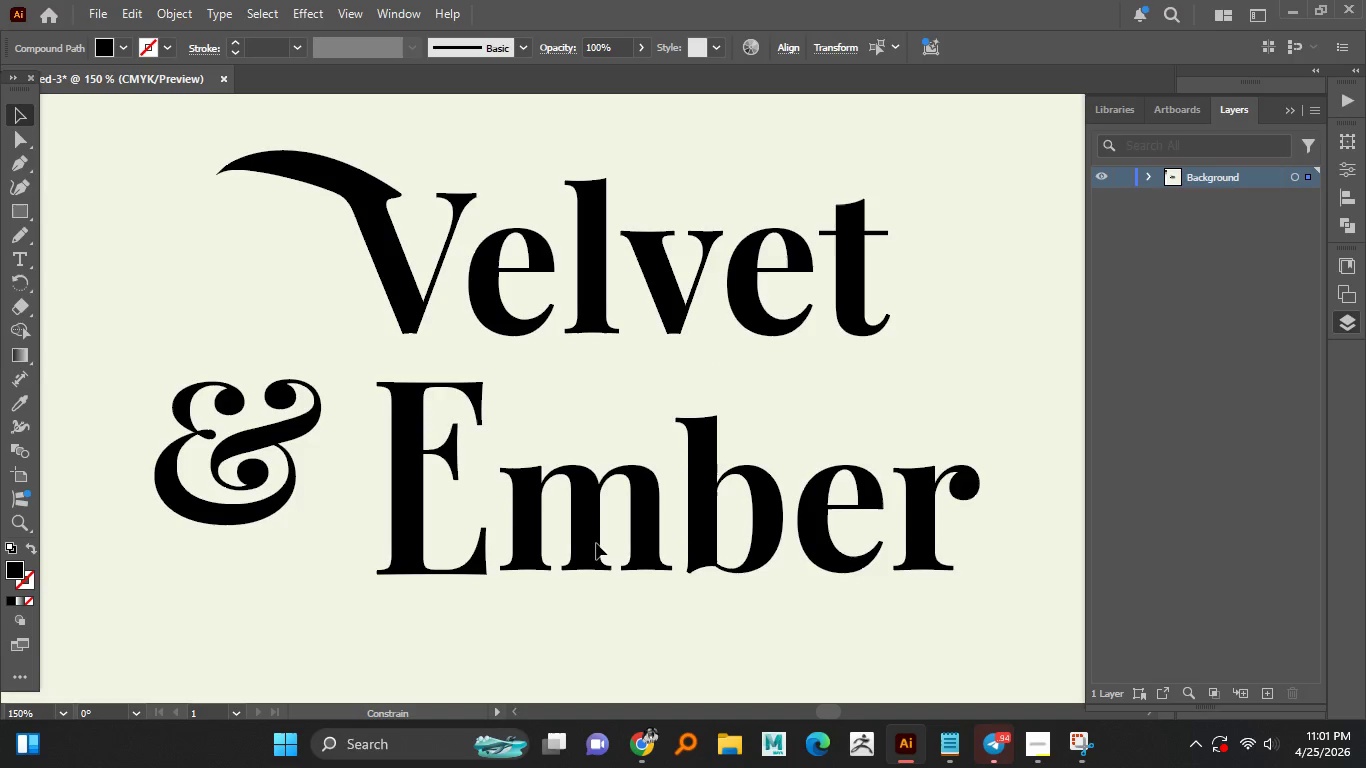 
hold_key(key=ShiftLeft, duration=1.5)
 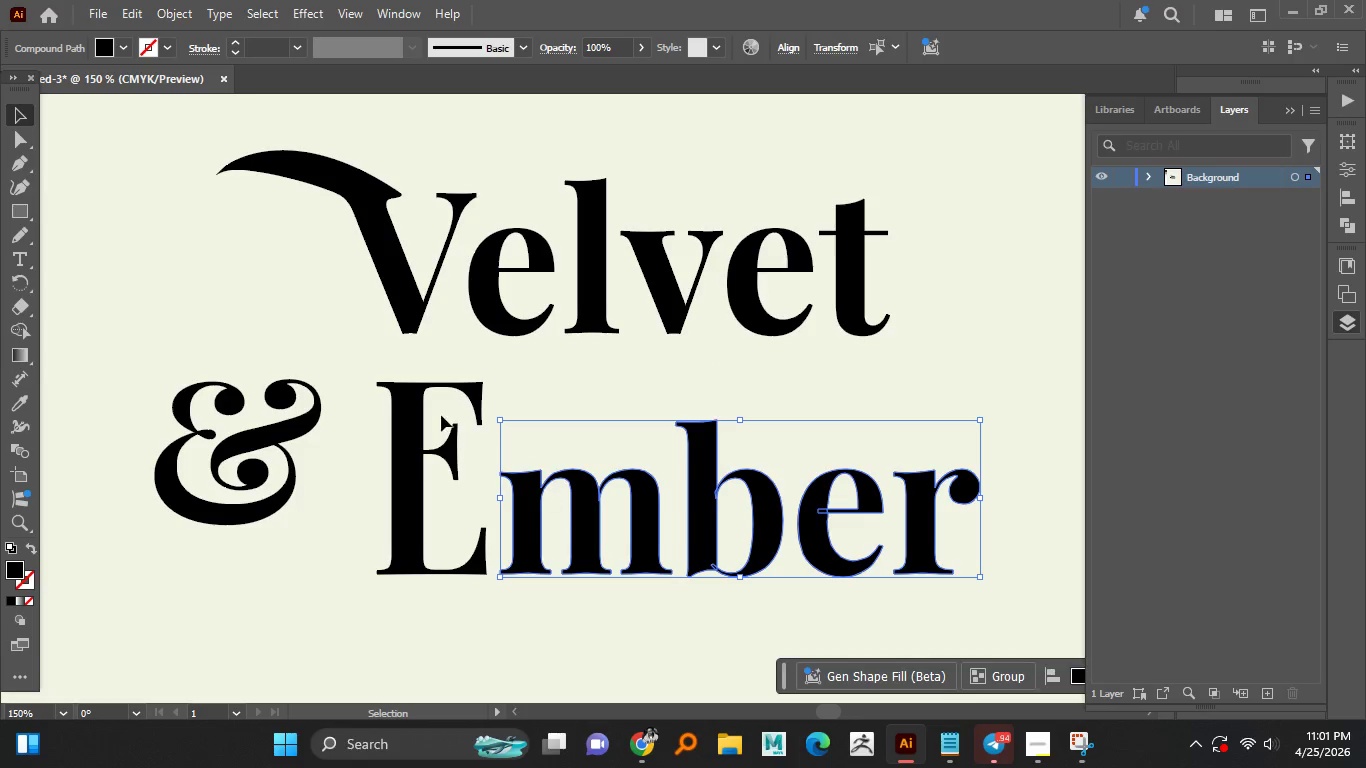 
hold_key(key=ShiftLeft, duration=0.42)
 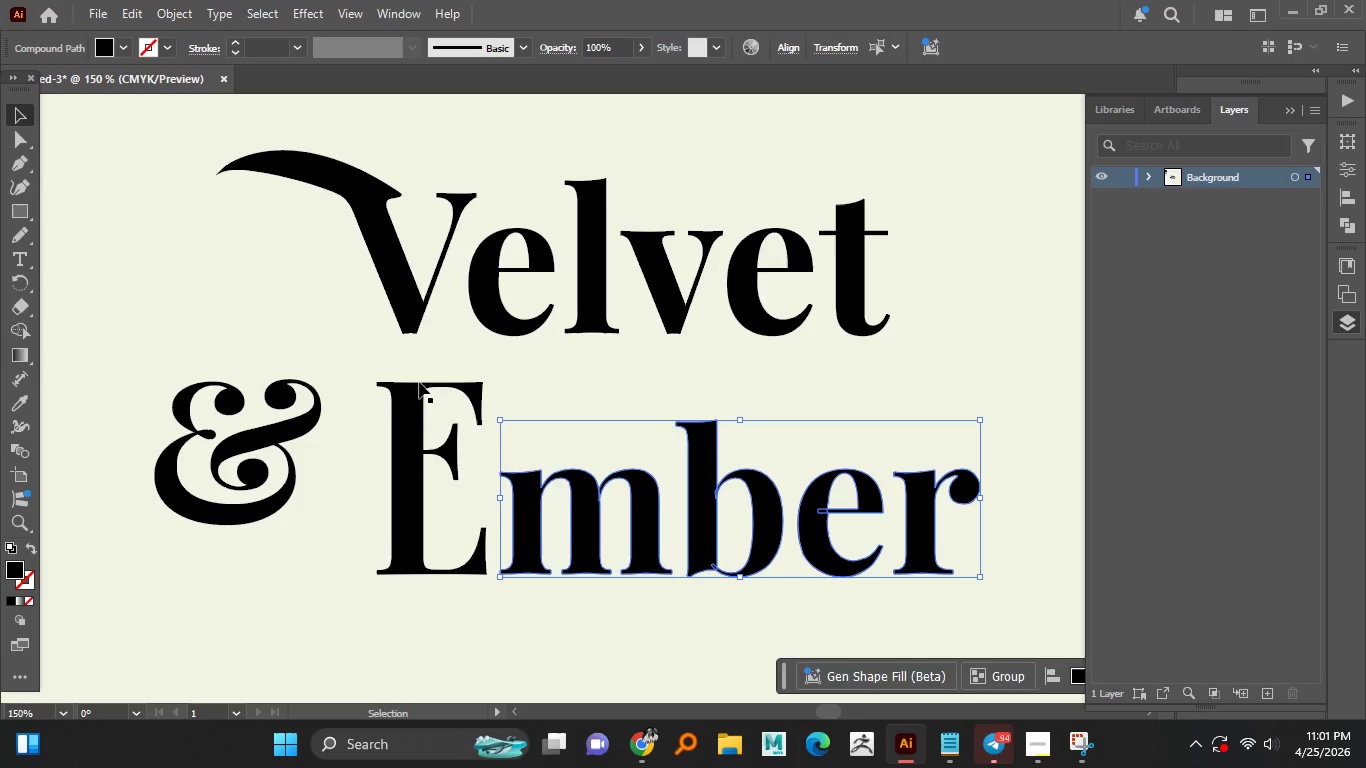 
left_click([419, 383])
 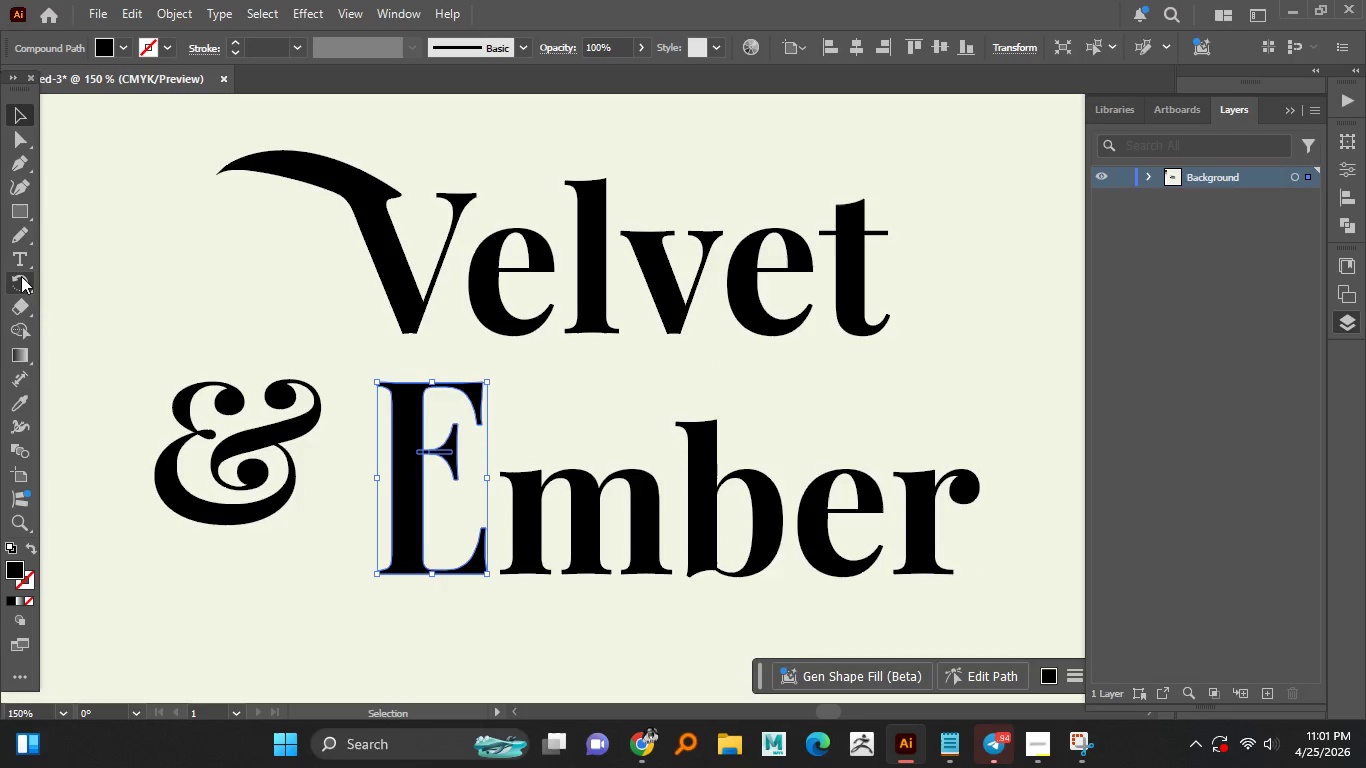 
left_click([18, 238])
 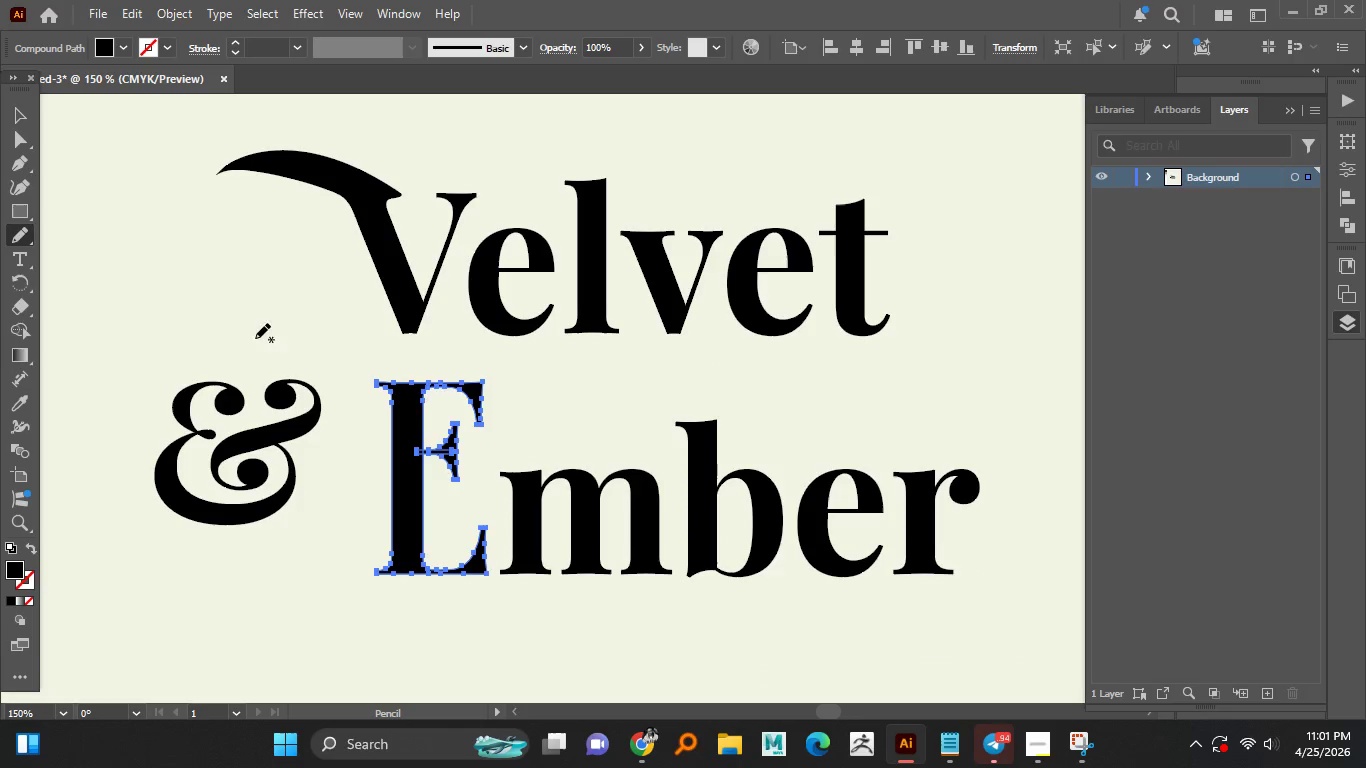 
hold_key(key=AltLeft, duration=1.5)
scroll: coordinate [466, 404], scroll_direction: up, amount: 1.0
 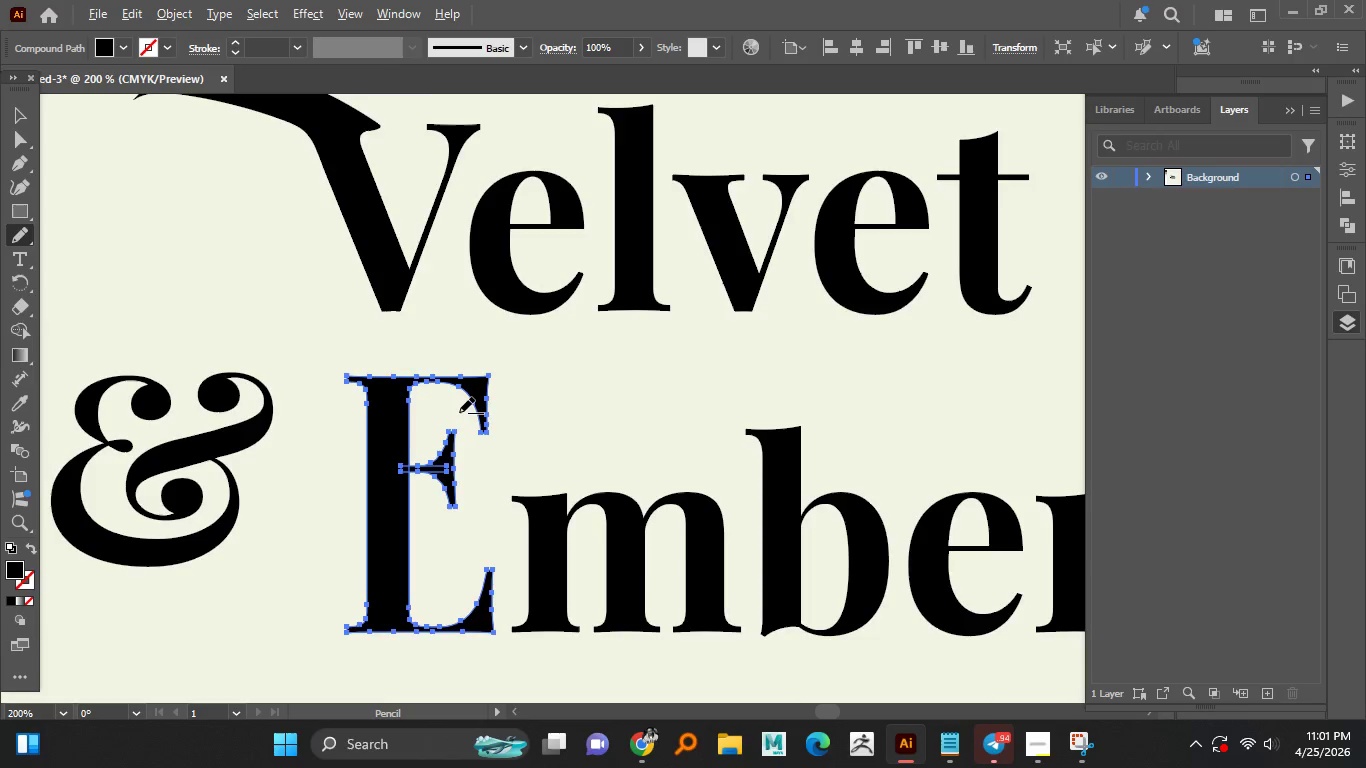 
key(Alt+AltLeft)
 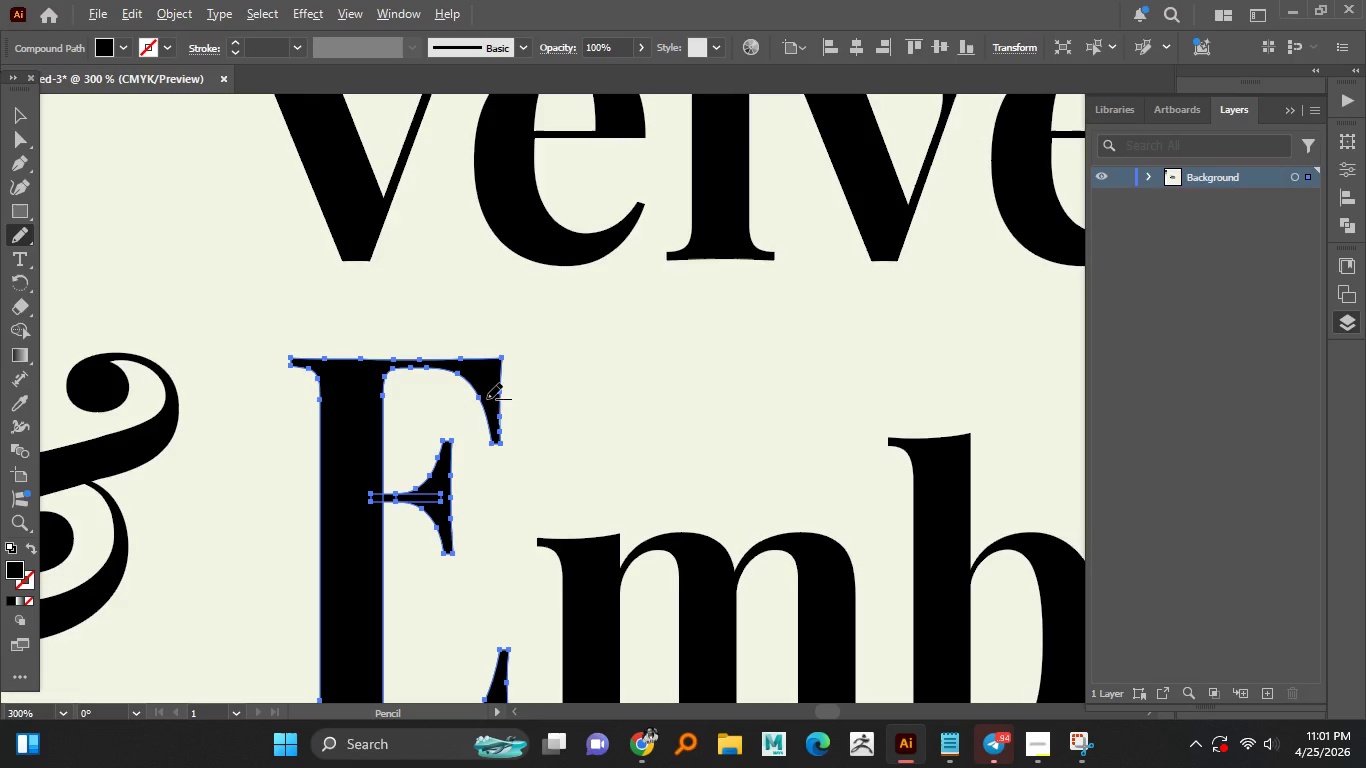 
key(Alt+AltLeft)
 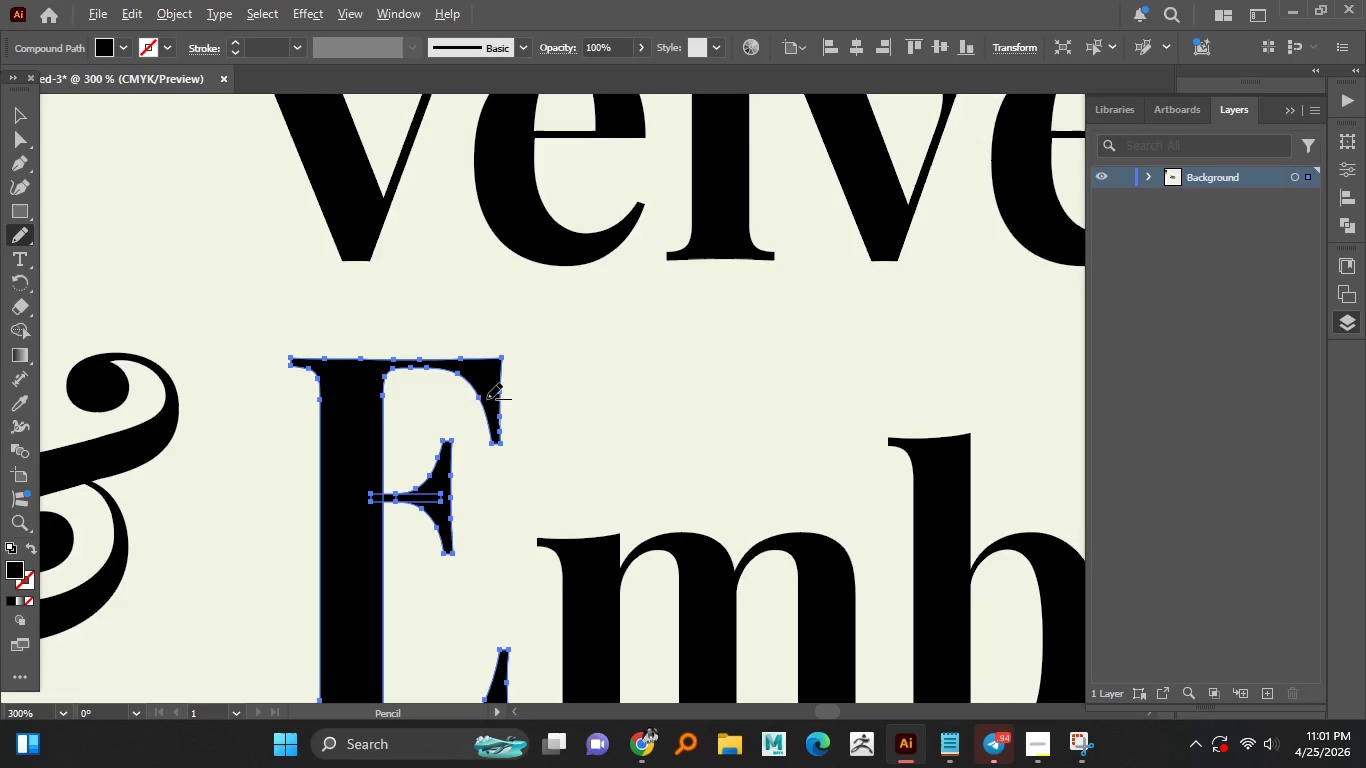 
key(Alt+AltLeft)
 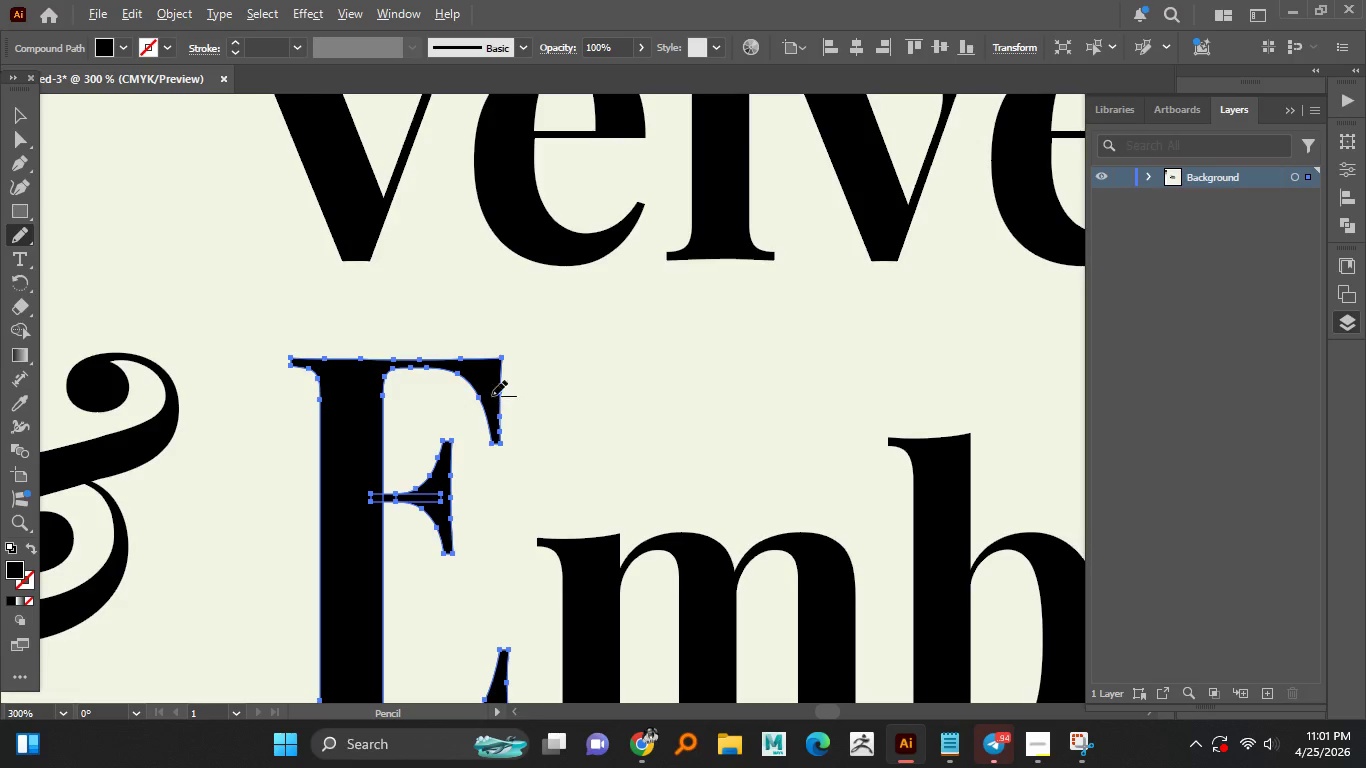 
key(Alt+AltLeft)
 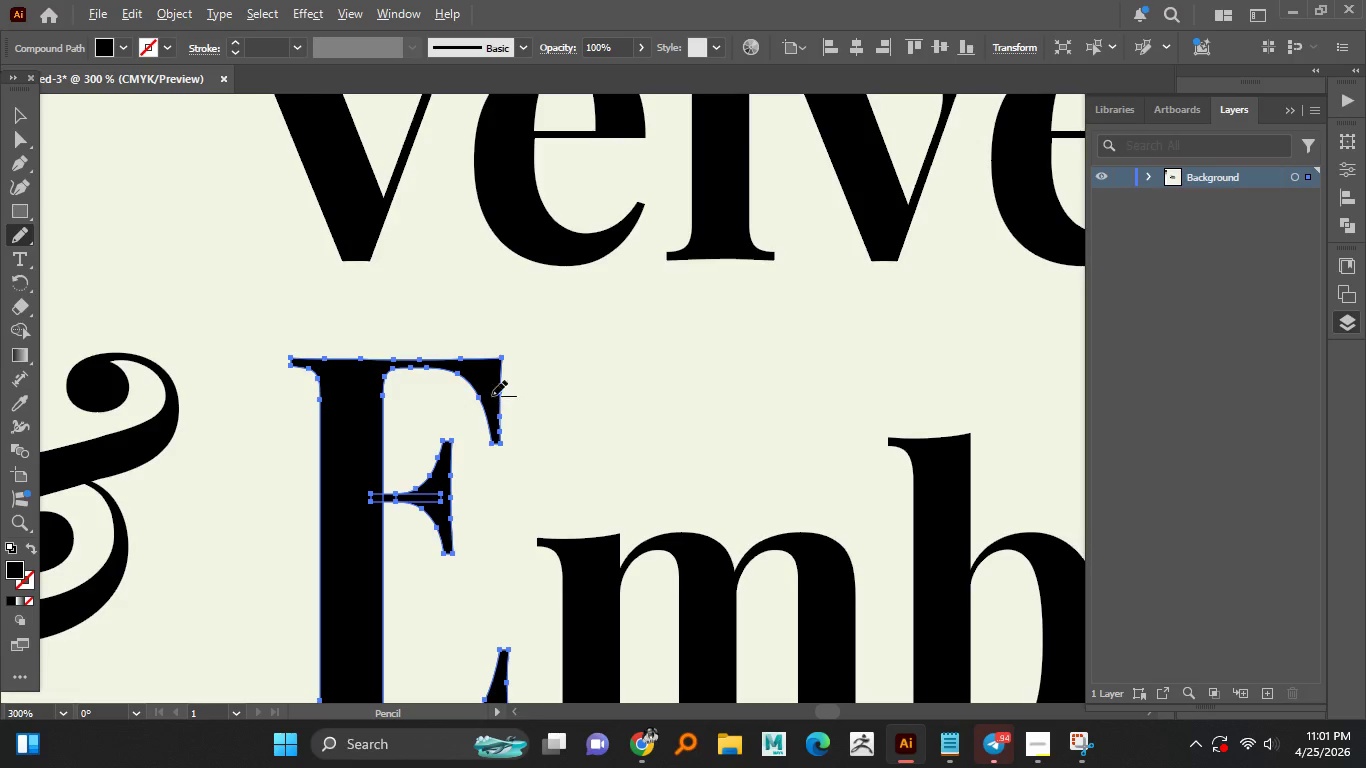 
key(Alt+AltLeft)
 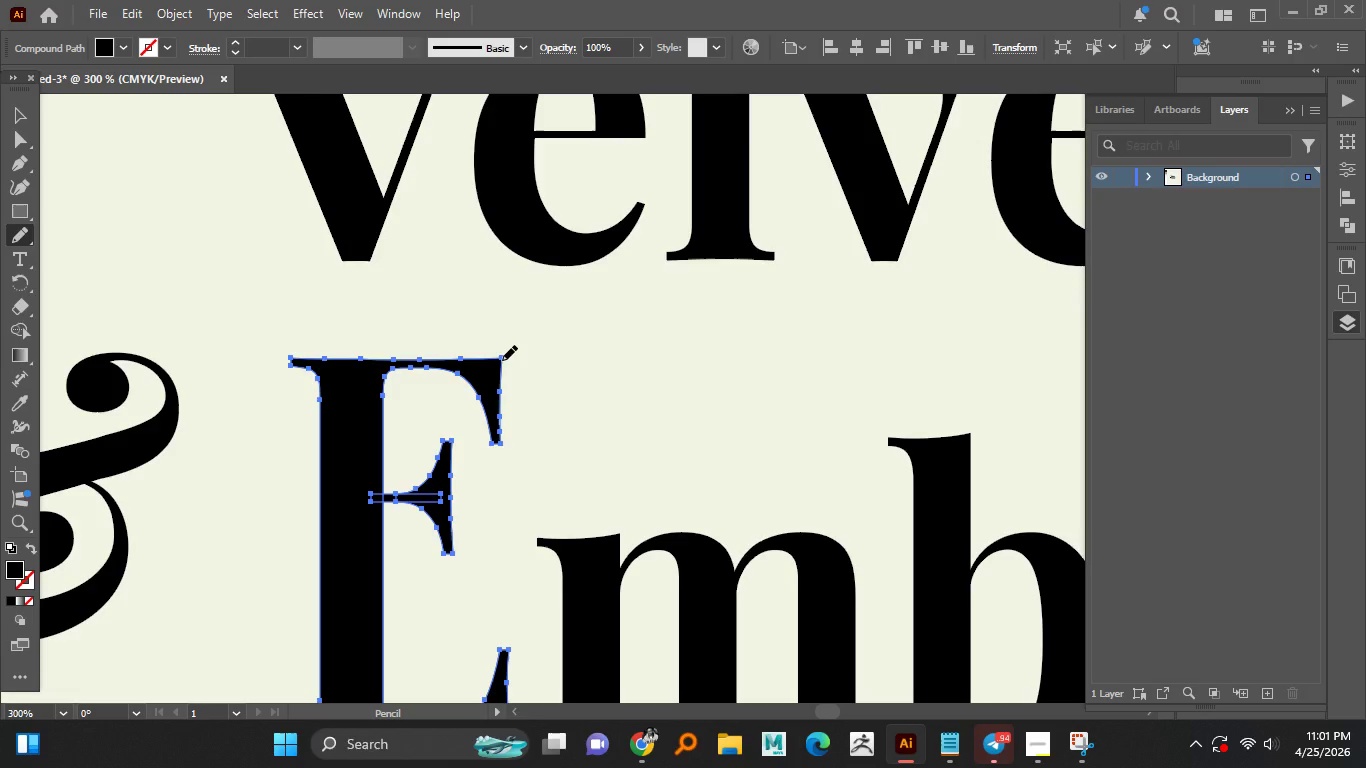 
scroll: coordinate [459, 413], scroll_direction: up, amount: 1.0
 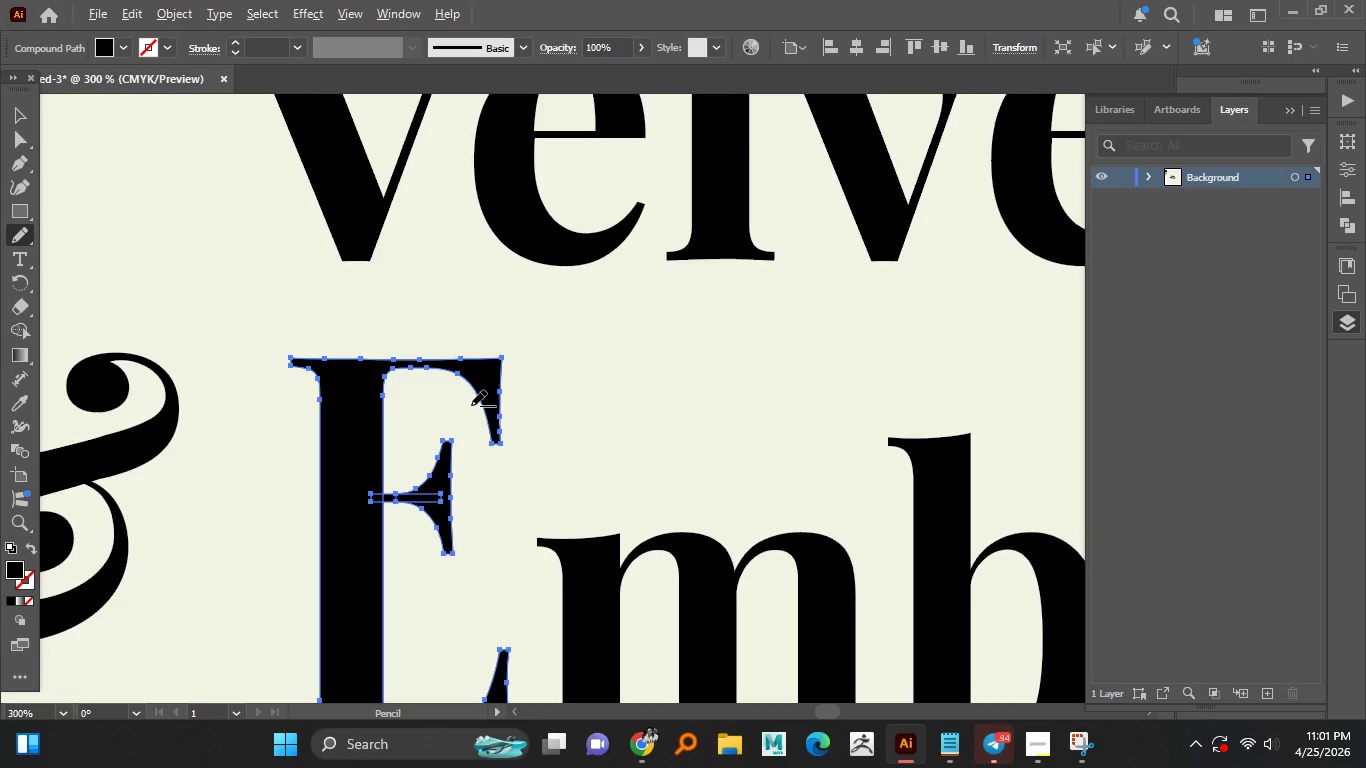 
hold_key(key=AltLeft, duration=0.92)
scroll: coordinate [488, 373], scroll_direction: down, amount: 2.0
 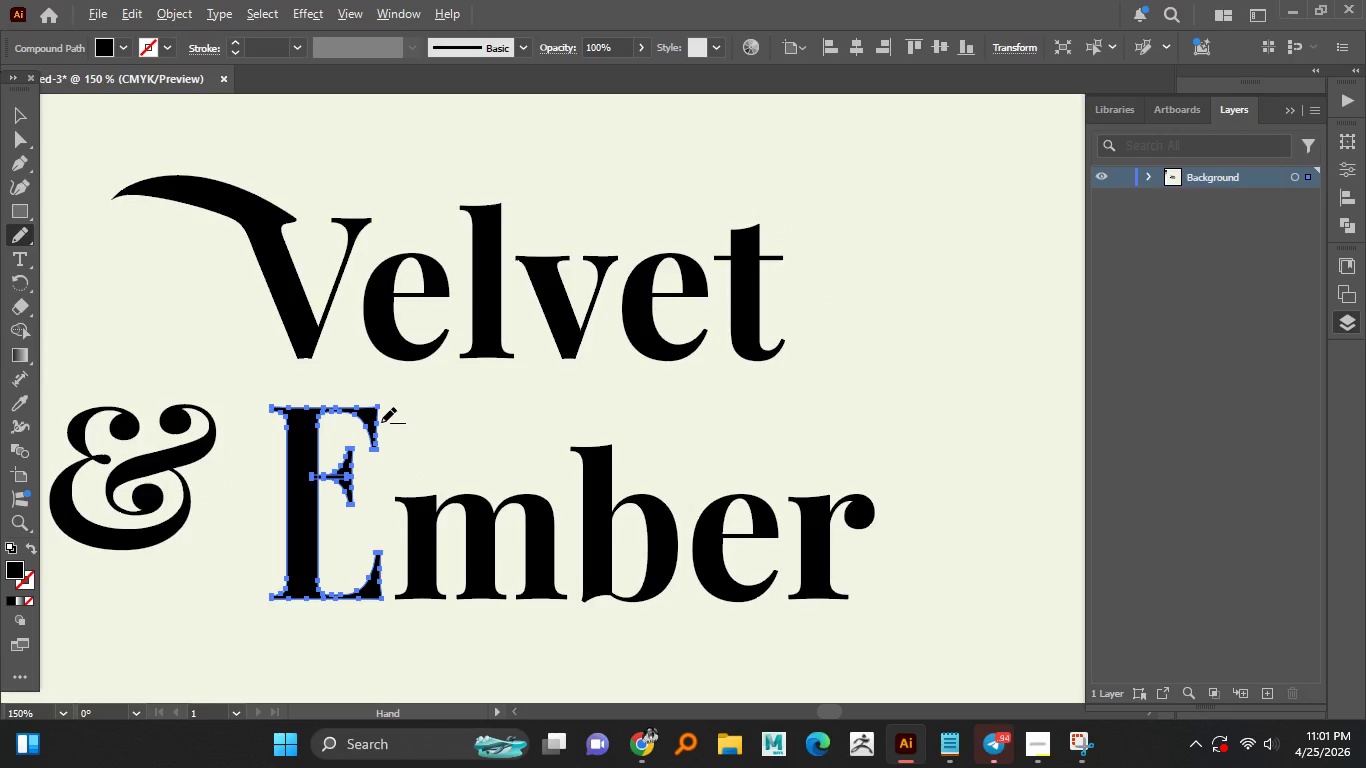 
hold_key(key=AltLeft, duration=5.86)
left_click_drag(start_coordinate=[377, 408], to_coordinate=[373, 451])
 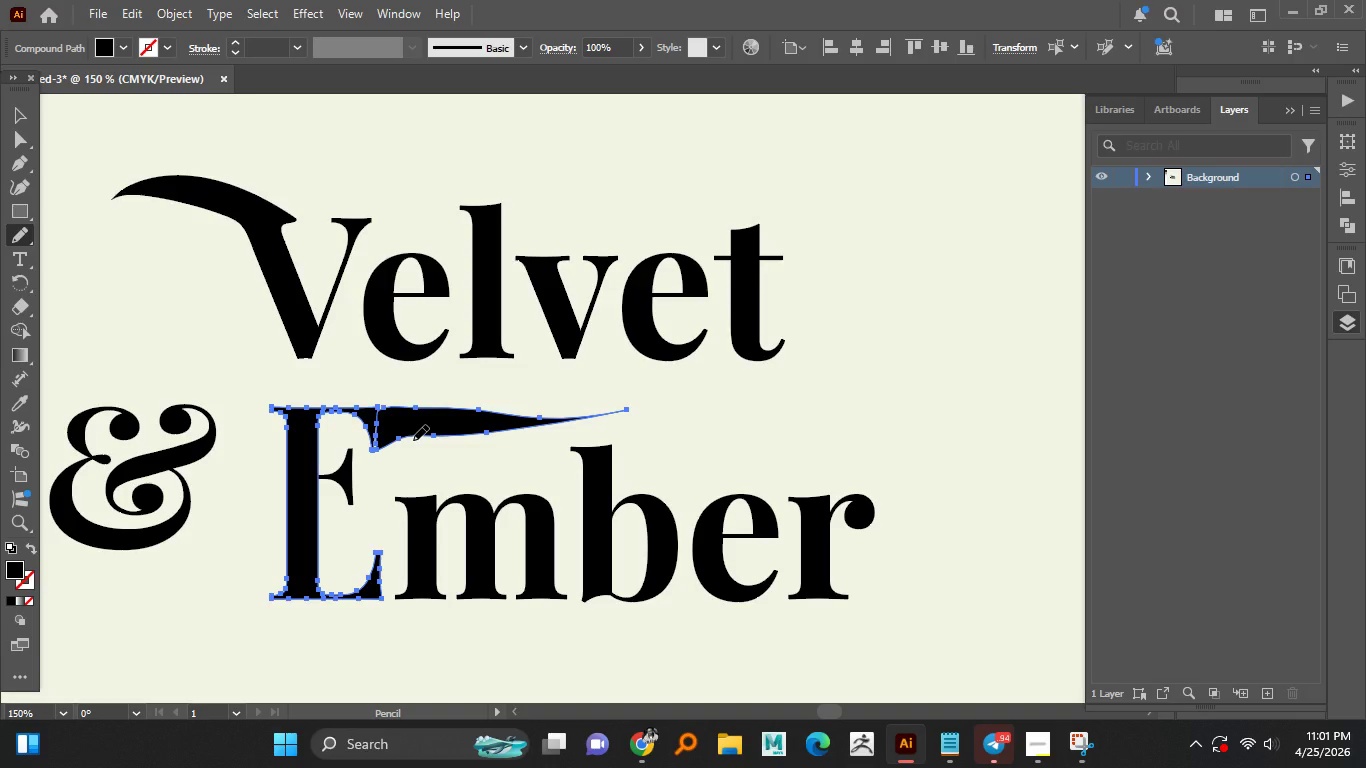 
key(Control+Z)
 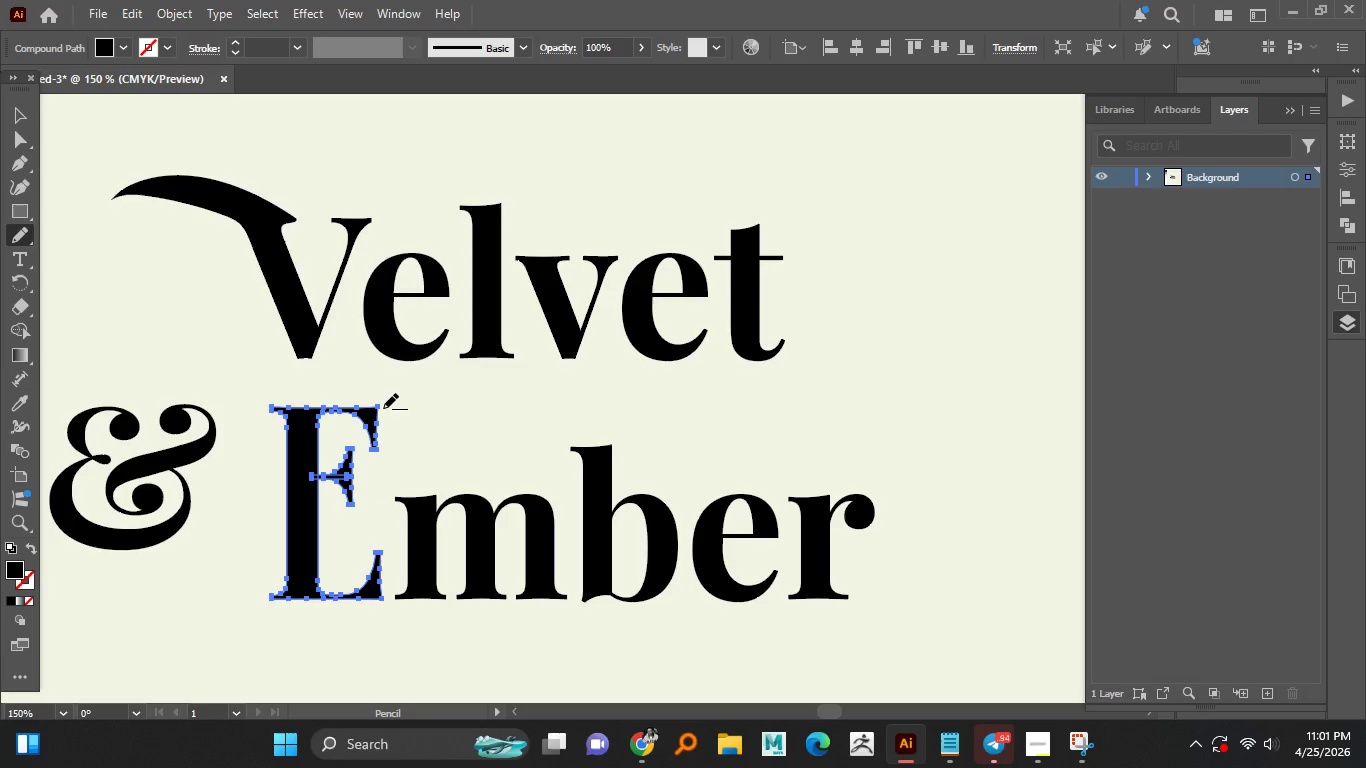 
hold_key(key=AltLeft, duration=1.34)
scroll: coordinate [387, 448], scroll_direction: up, amount: 2.0
 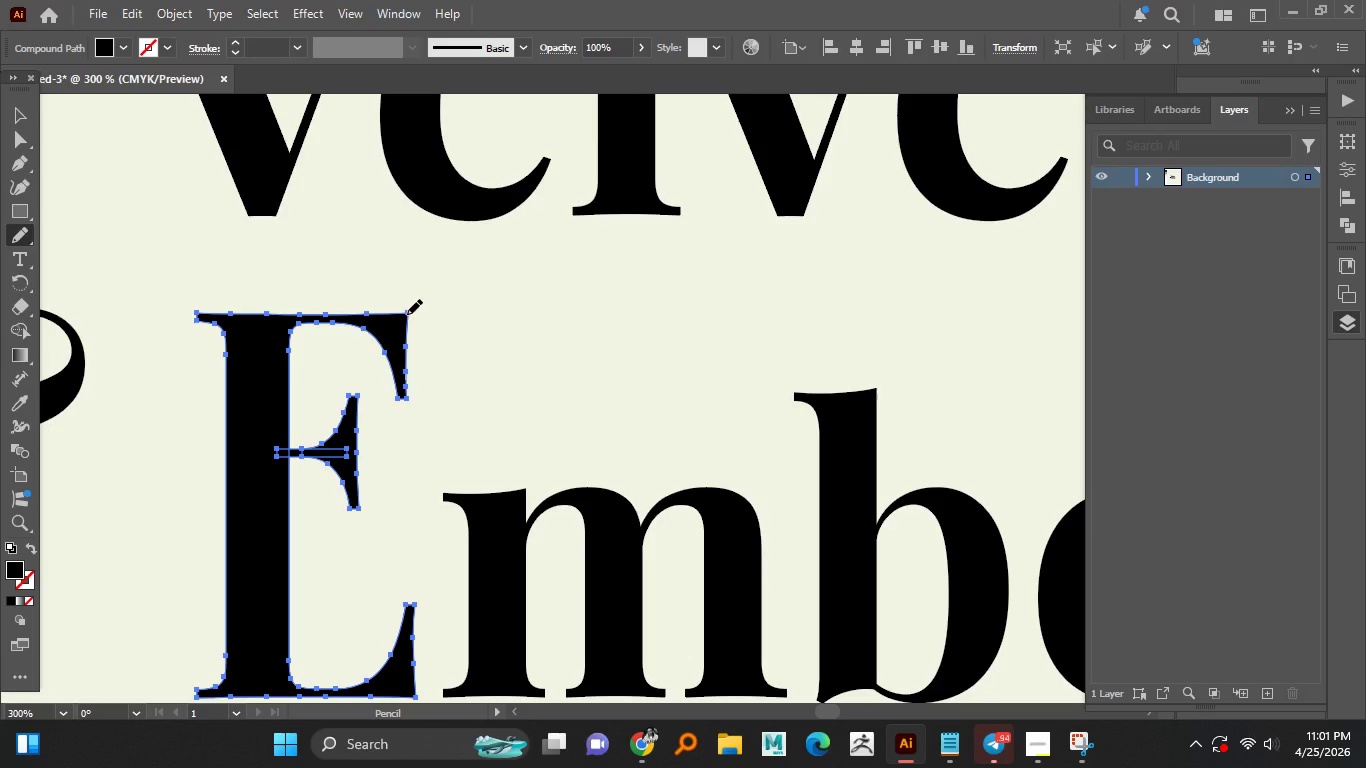 
left_click_drag(start_coordinate=[413, 315], to_coordinate=[423, 317])
 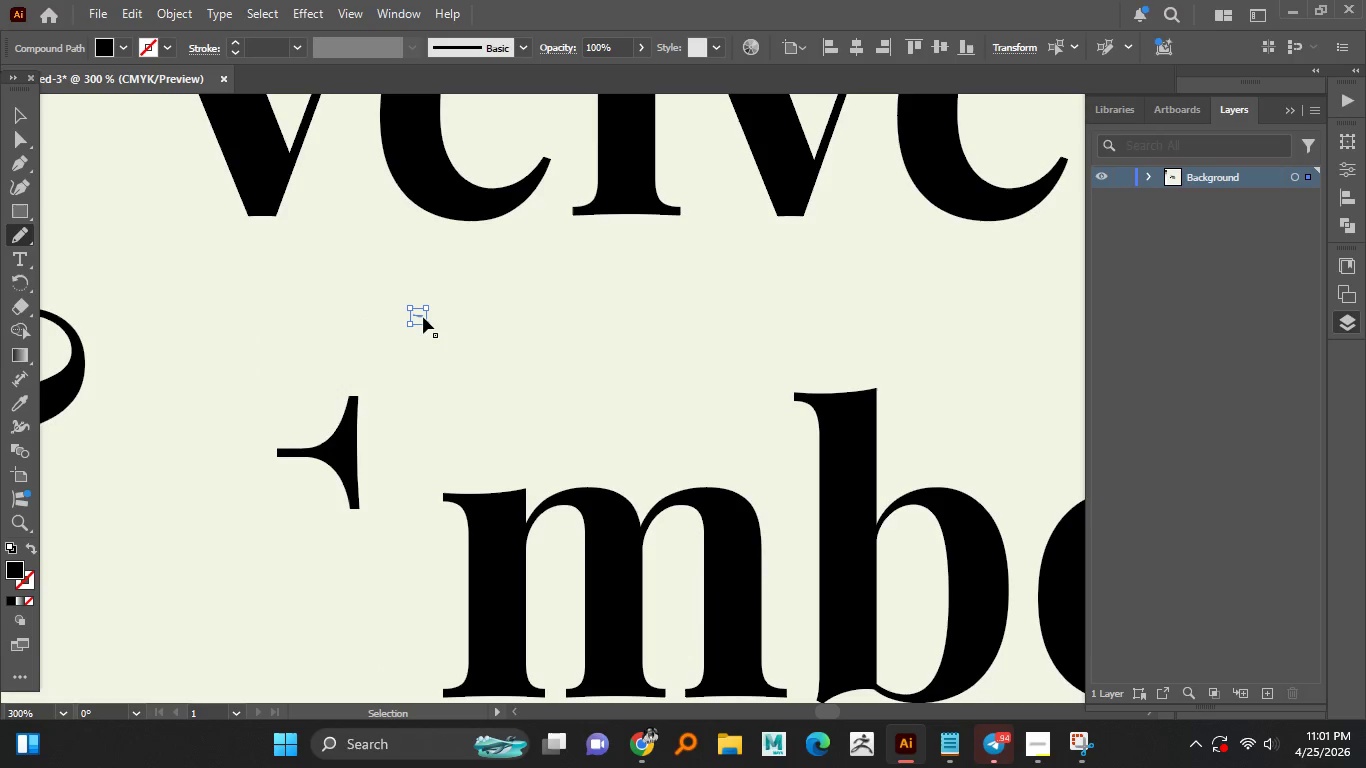 
key(Control+Z)
 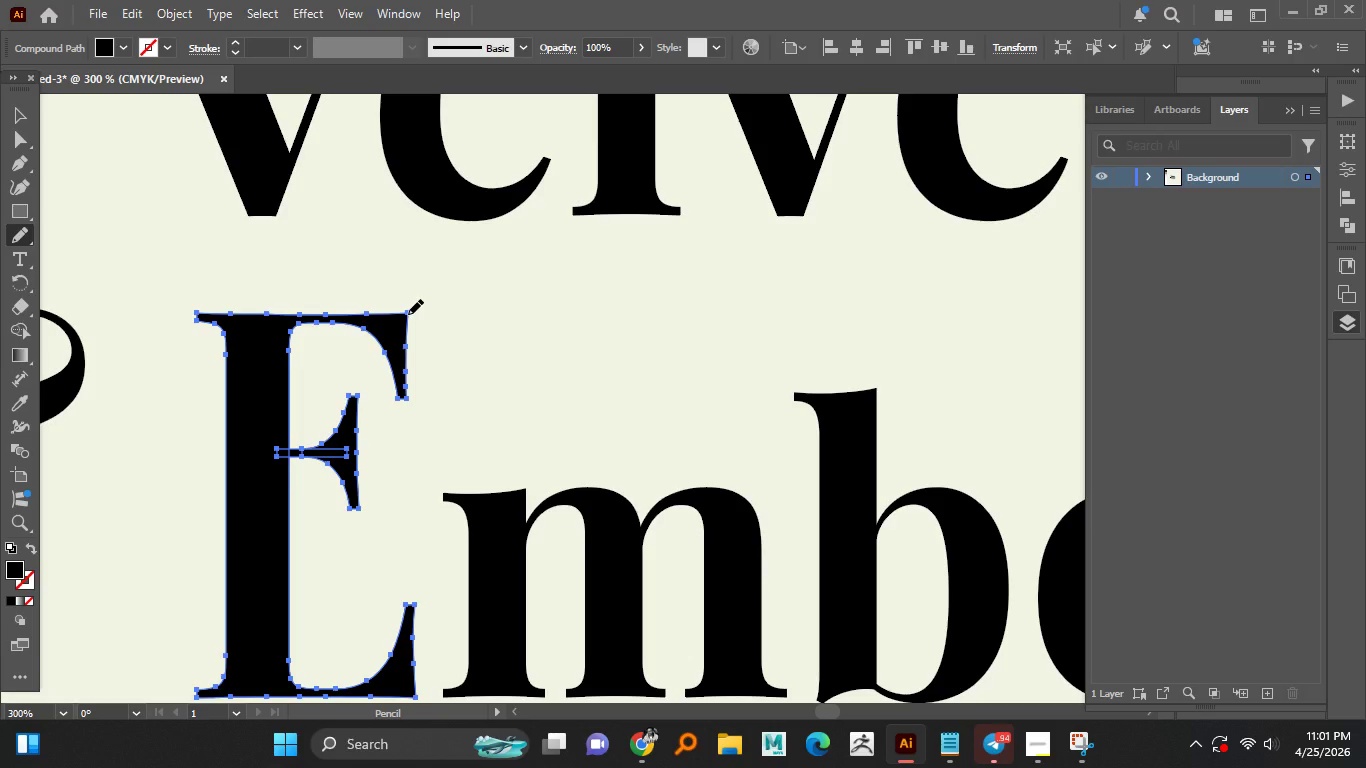 
left_click_drag(start_coordinate=[408, 314], to_coordinate=[405, 396])
 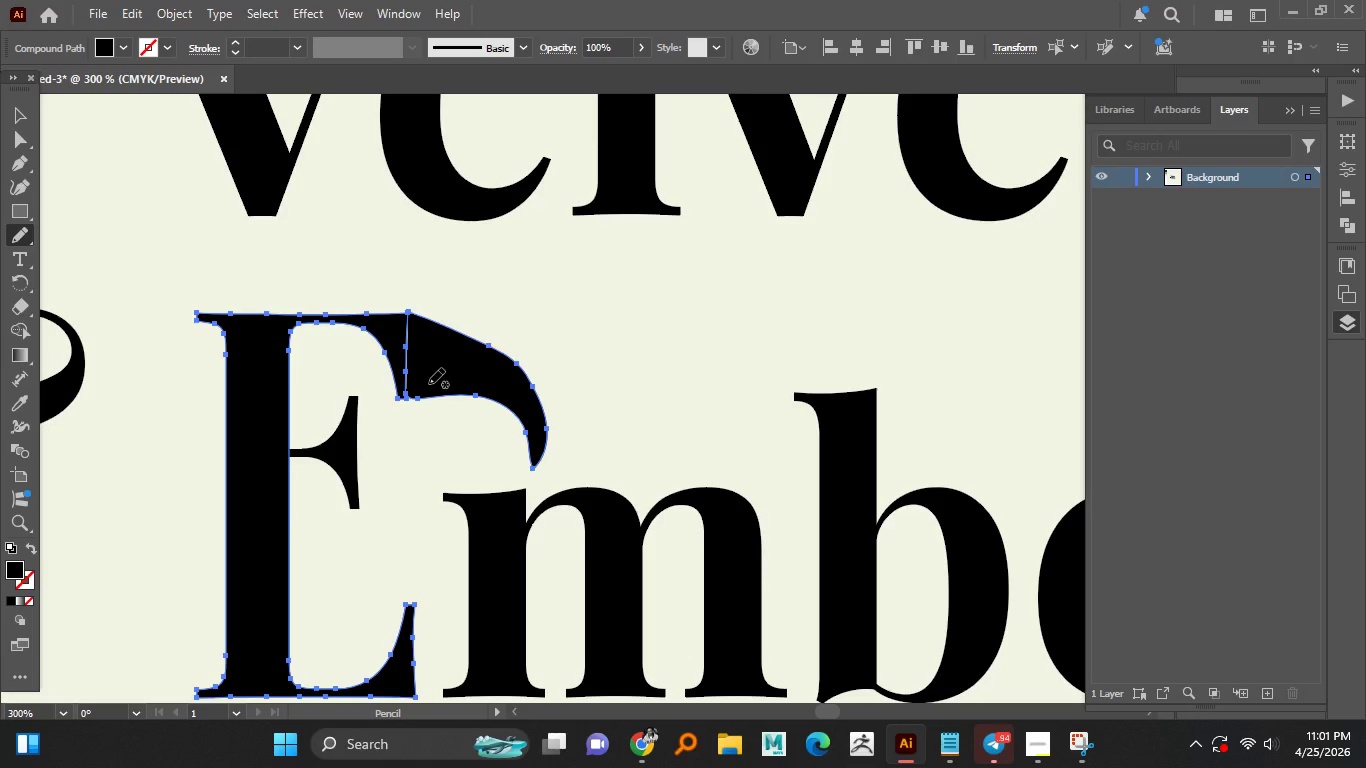 
key(Control+Z)
 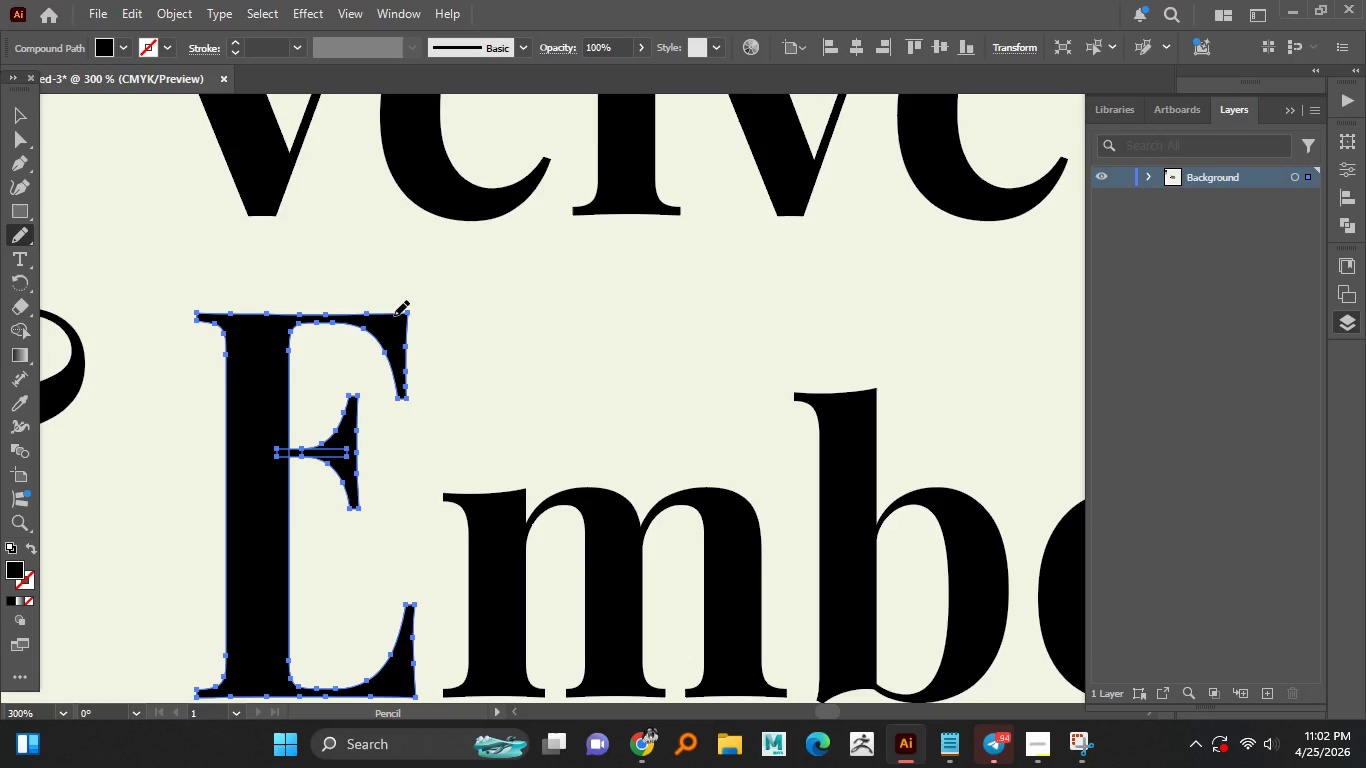 
left_click_drag(start_coordinate=[394, 315], to_coordinate=[404, 400])
 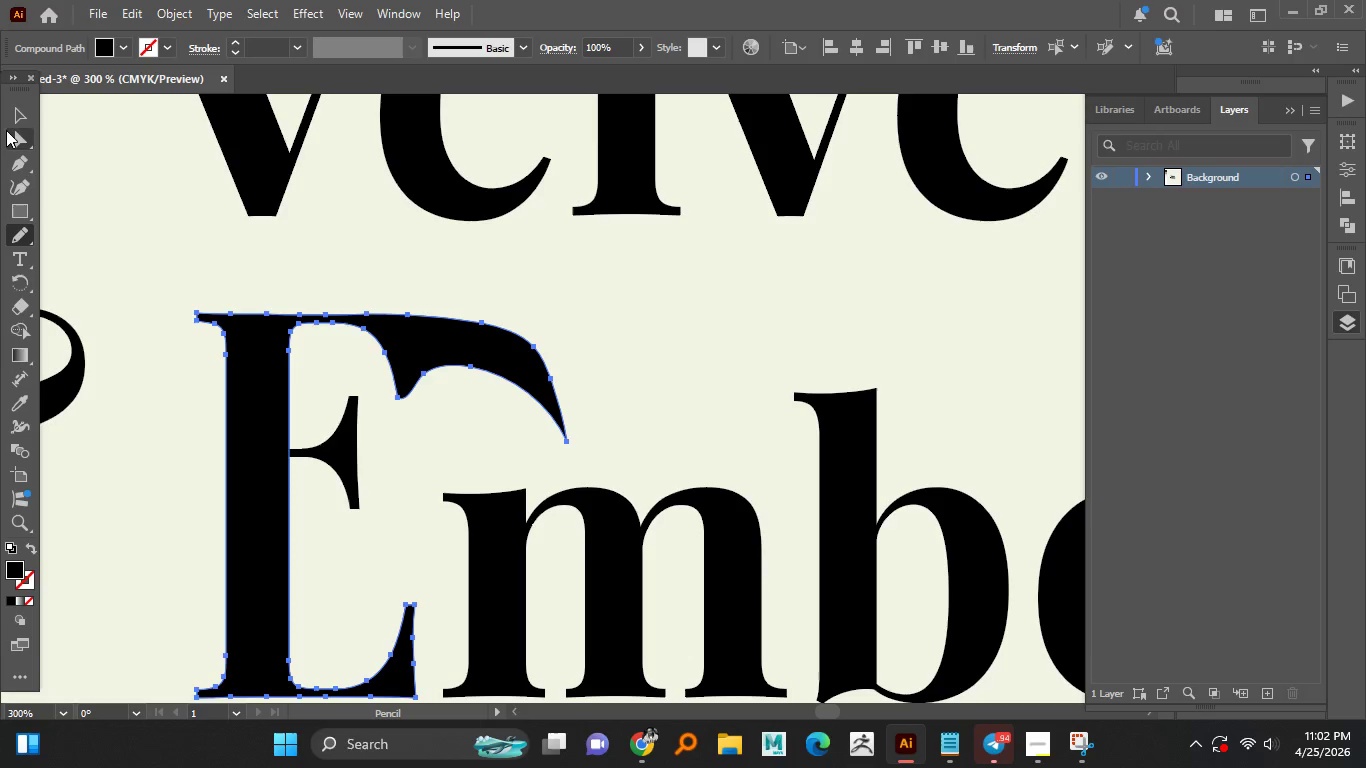 
left_click_drag(start_coordinate=[10, 113], to_coordinate=[35, 121])
 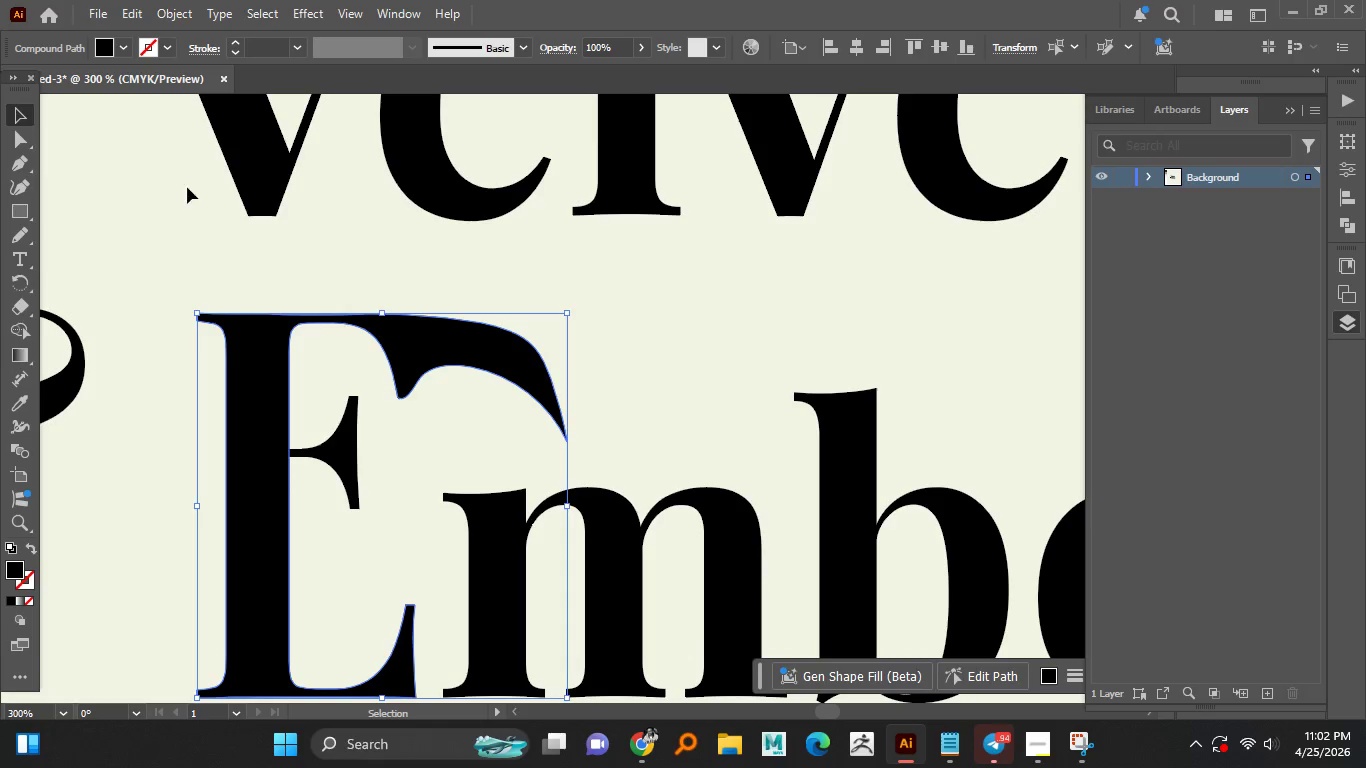 
double_click([187, 187])
 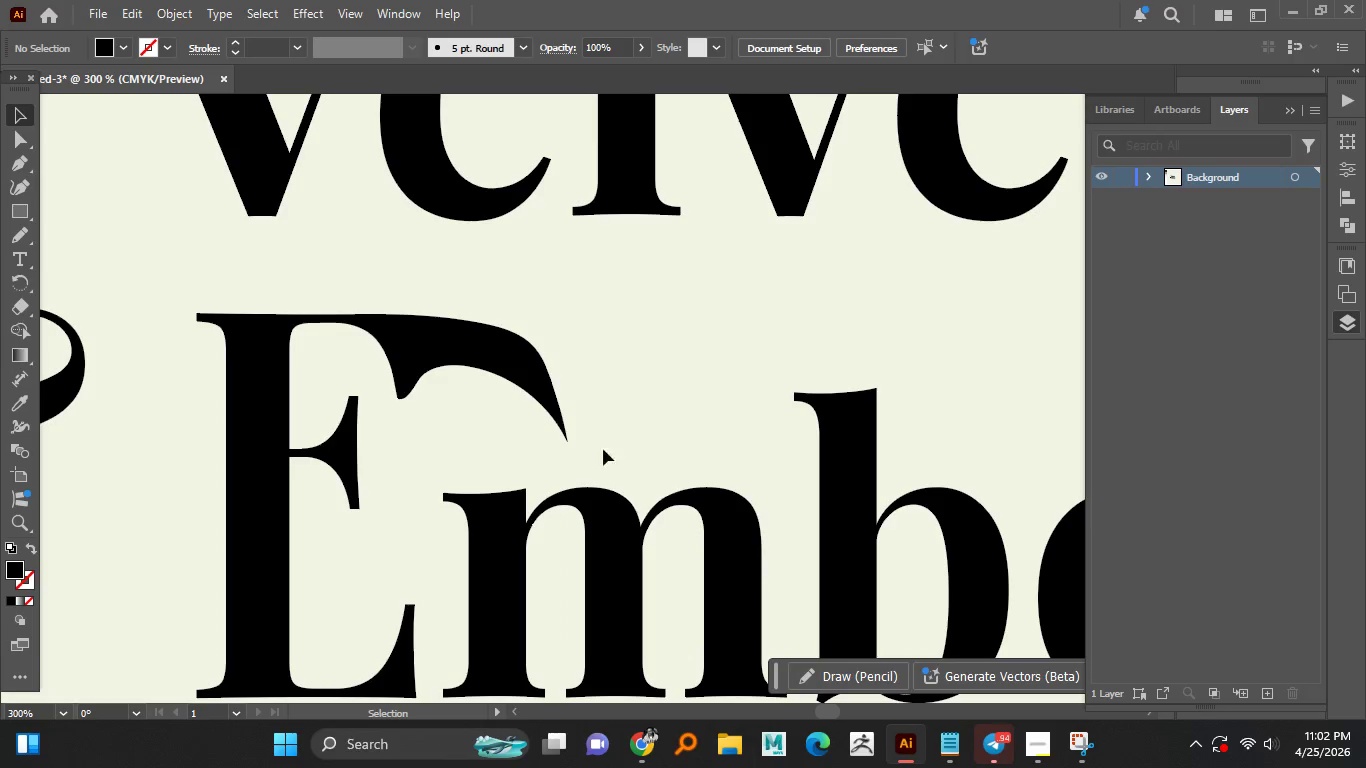 
hold_key(key=AltLeft, duration=1.5)
scroll: coordinate [510, 423], scroll_direction: down, amount: 2.0
 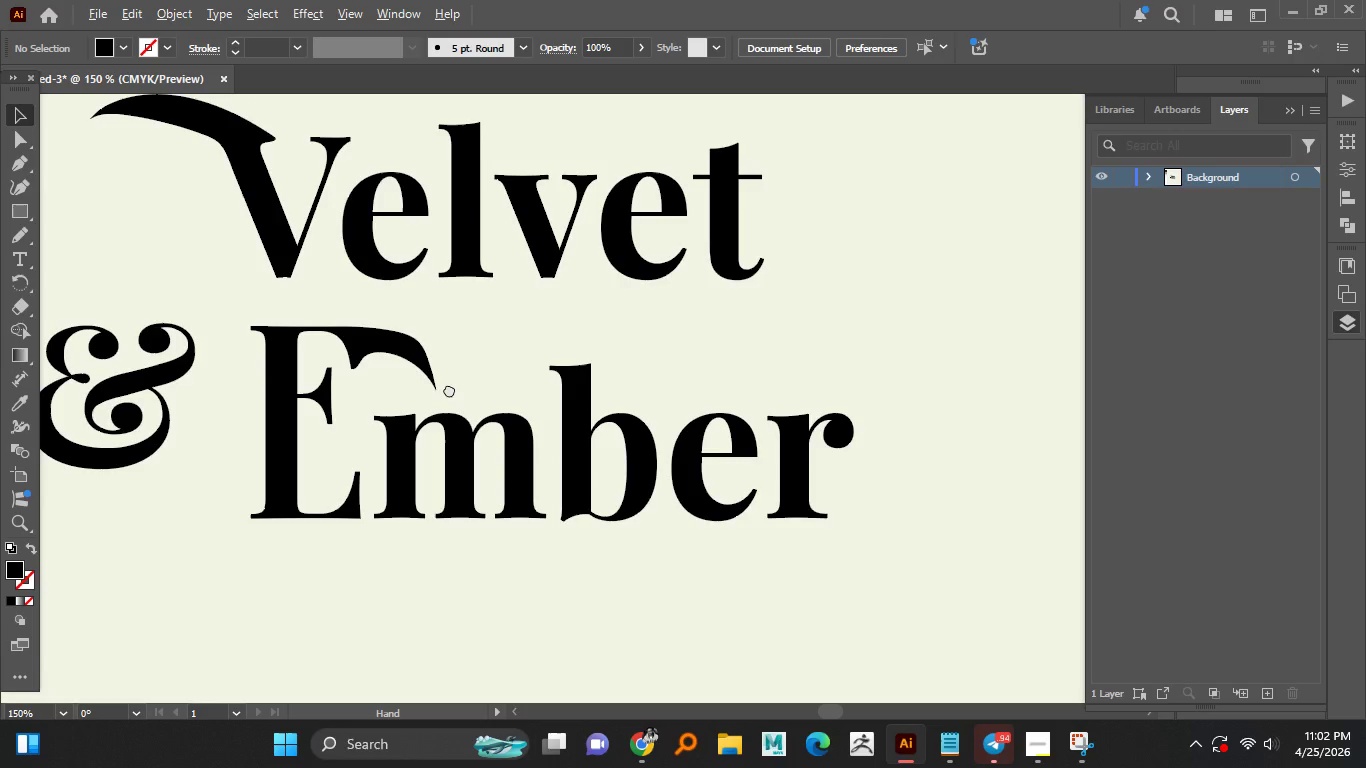 
hold_key(key=AltLeft, duration=1.5)
scroll: coordinate [439, 391], scroll_direction: down, amount: 2.0
 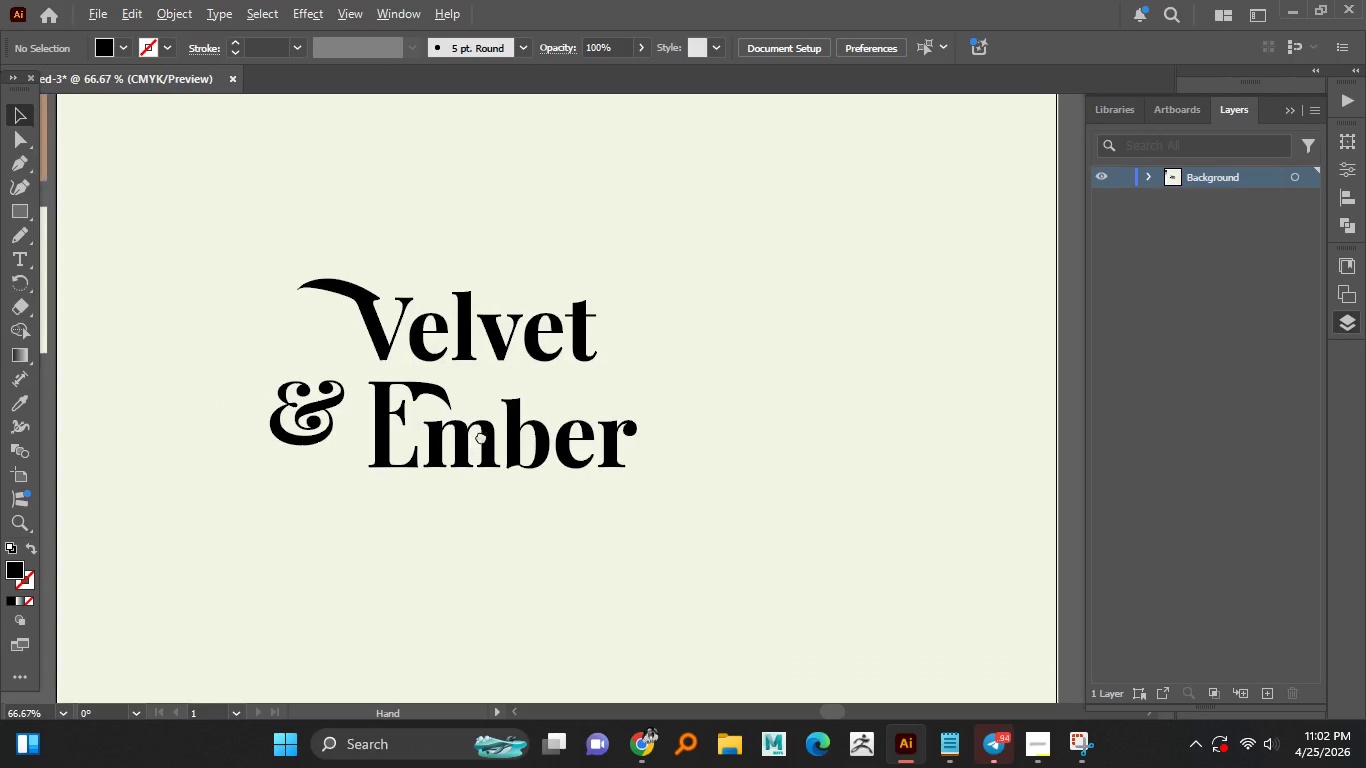 
hold_key(key=AltLeft, duration=1.5)
 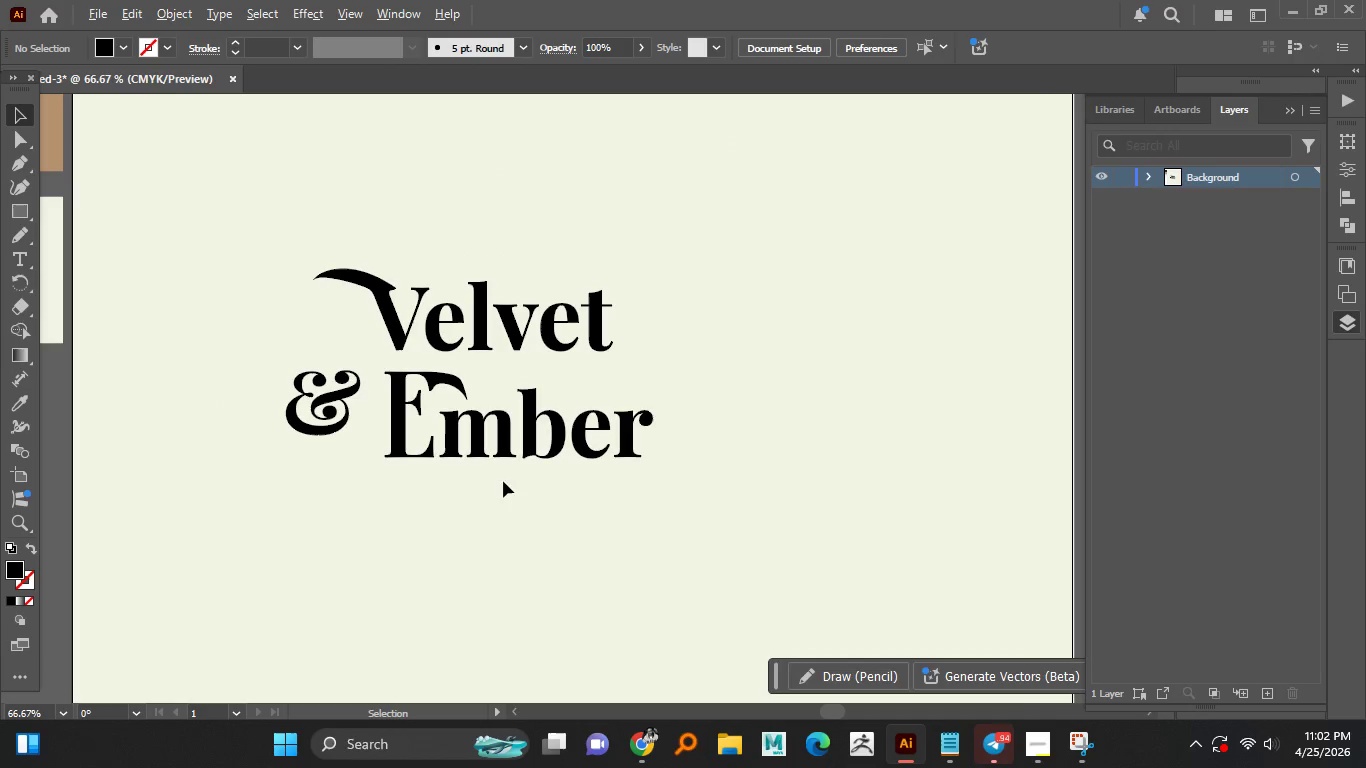 
hold_key(key=AltLeft, duration=1.5)
 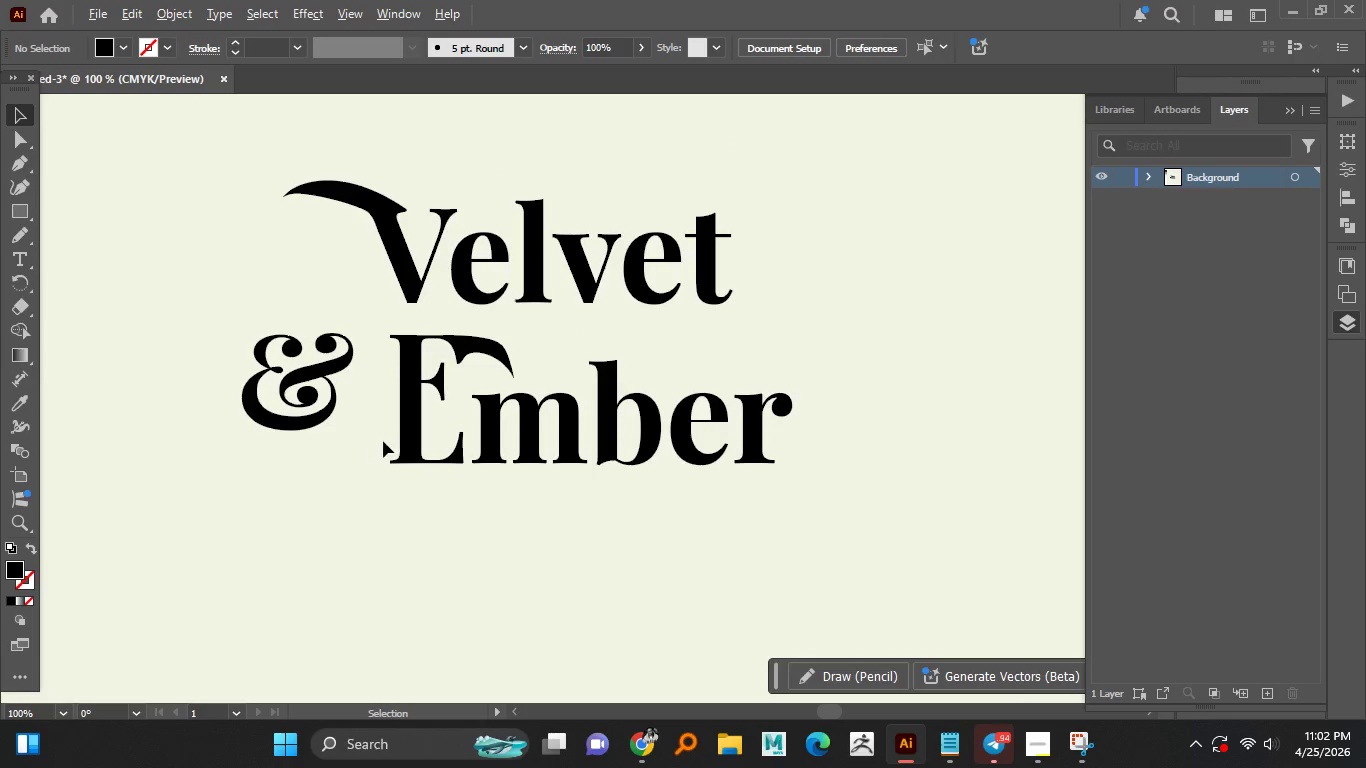 
hold_key(key=AltLeft, duration=1.03)
scroll: coordinate [374, 446], scroll_direction: up, amount: 1.0
 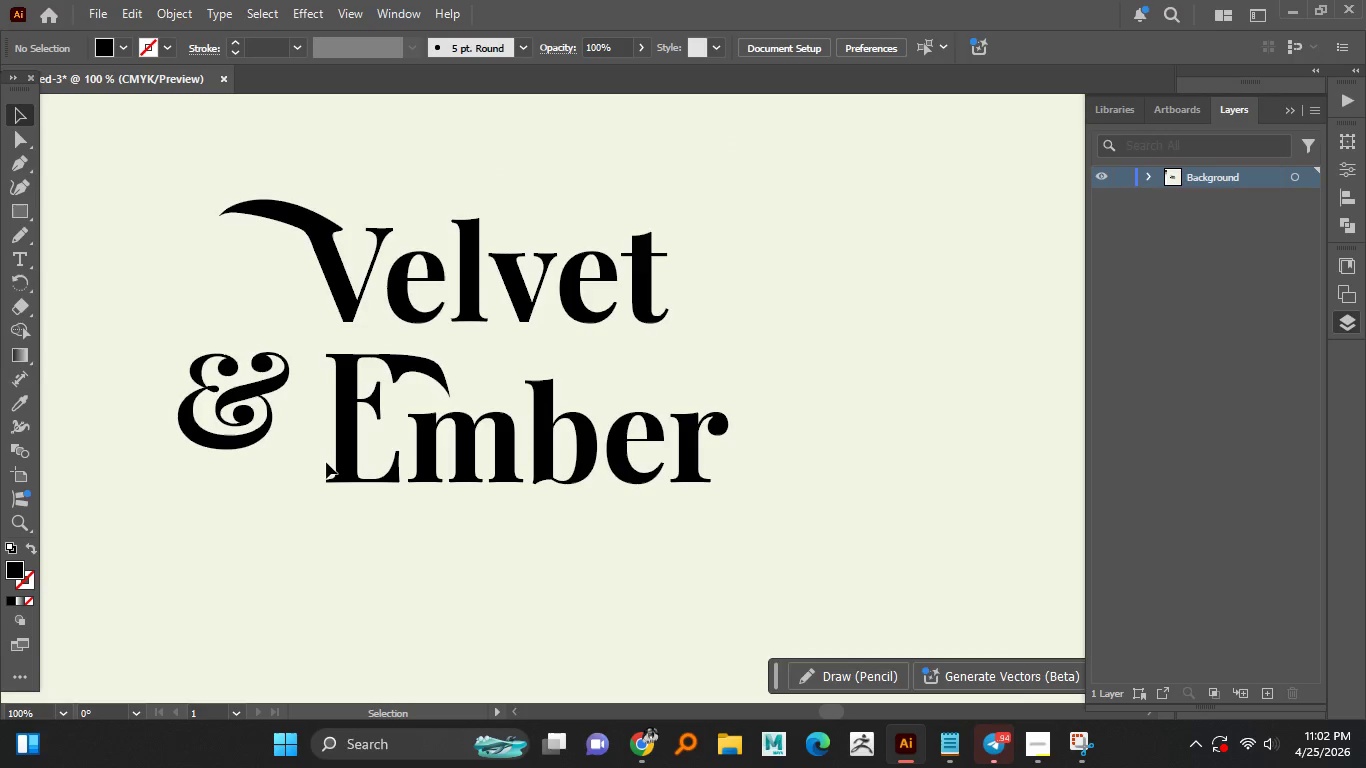 
hold_key(key=AltLeft, duration=1.22)
 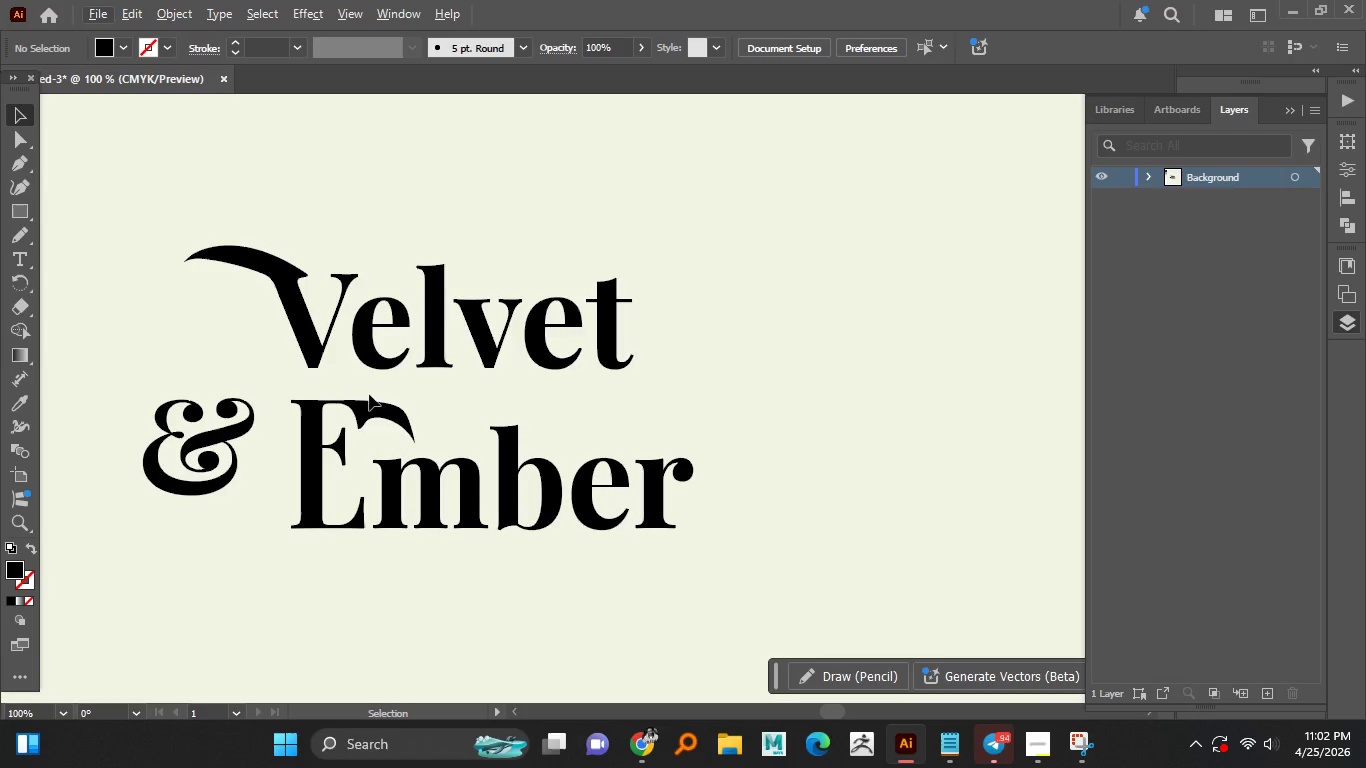 
wait(16.59)
 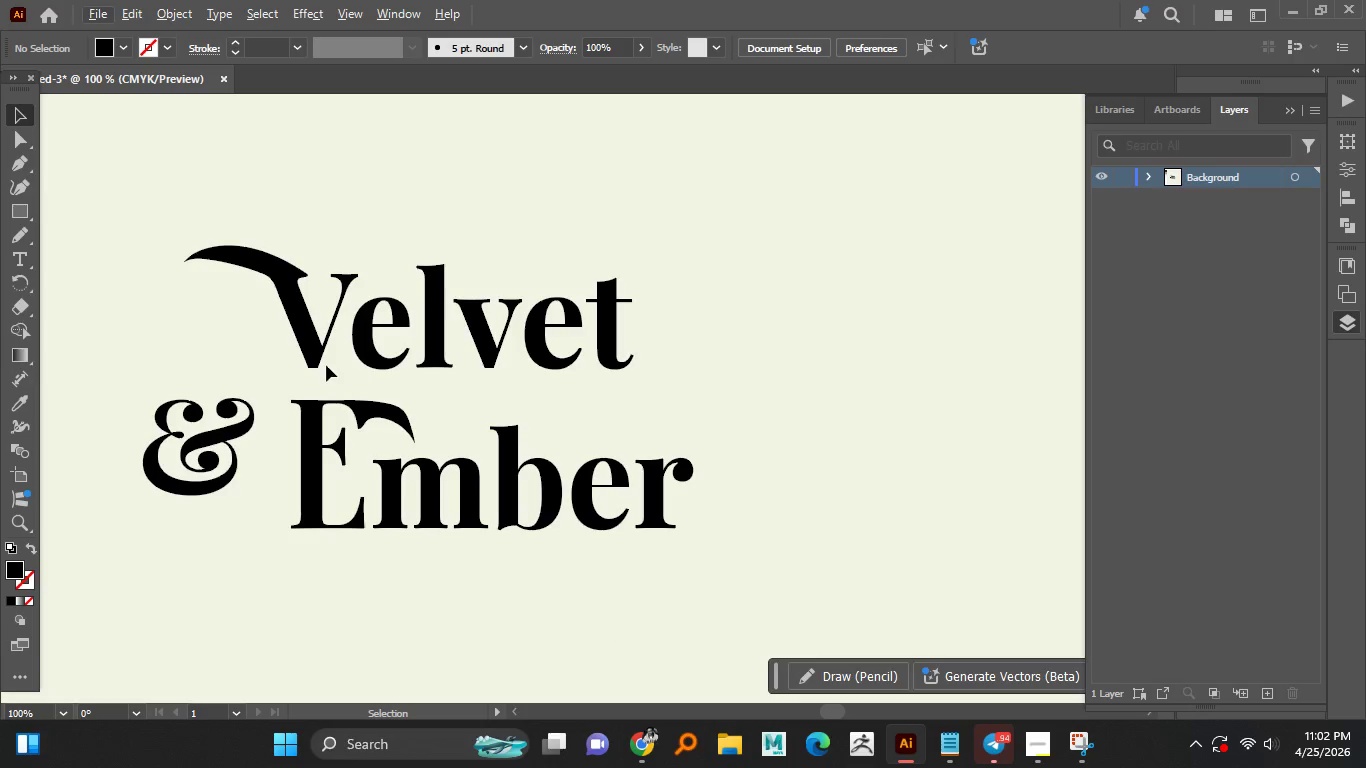 
key(Control+Z)
 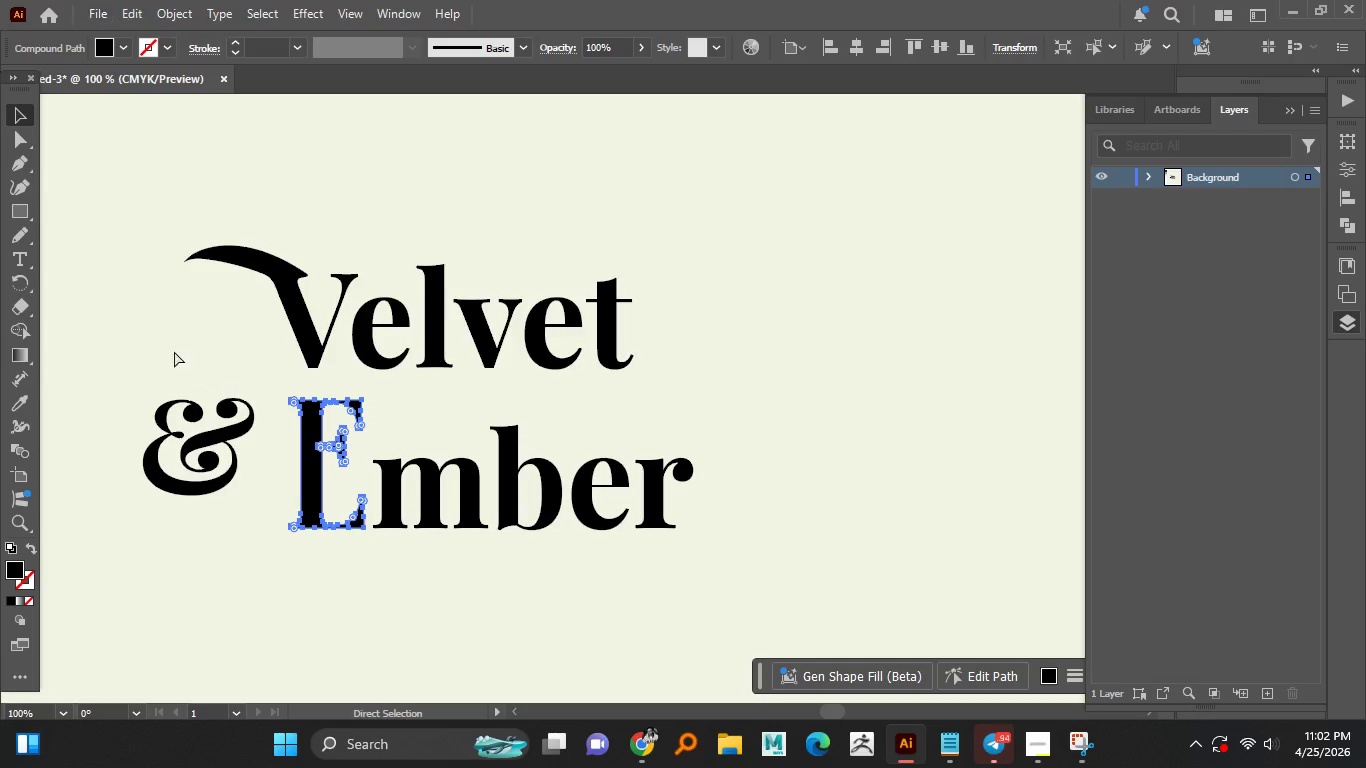 
key(Control+Z)
 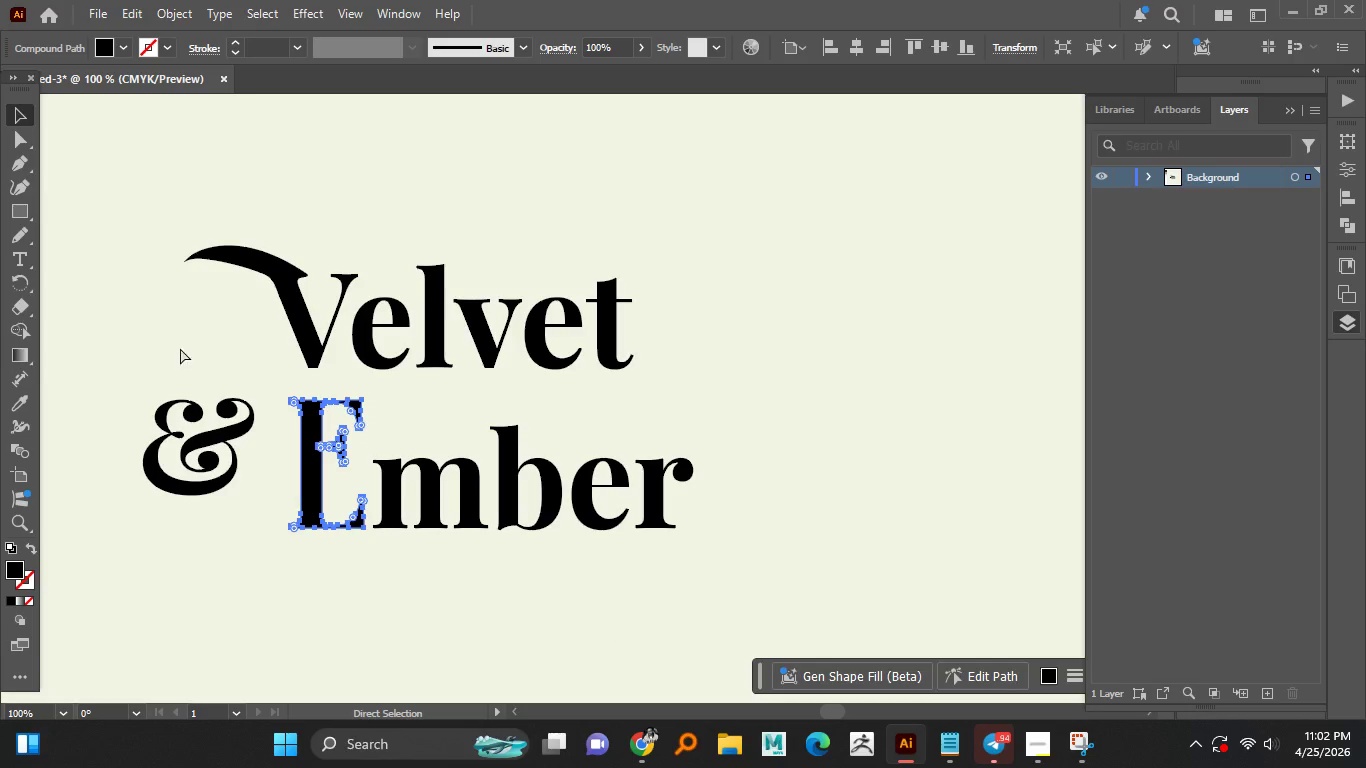 
key(Control+Z)
 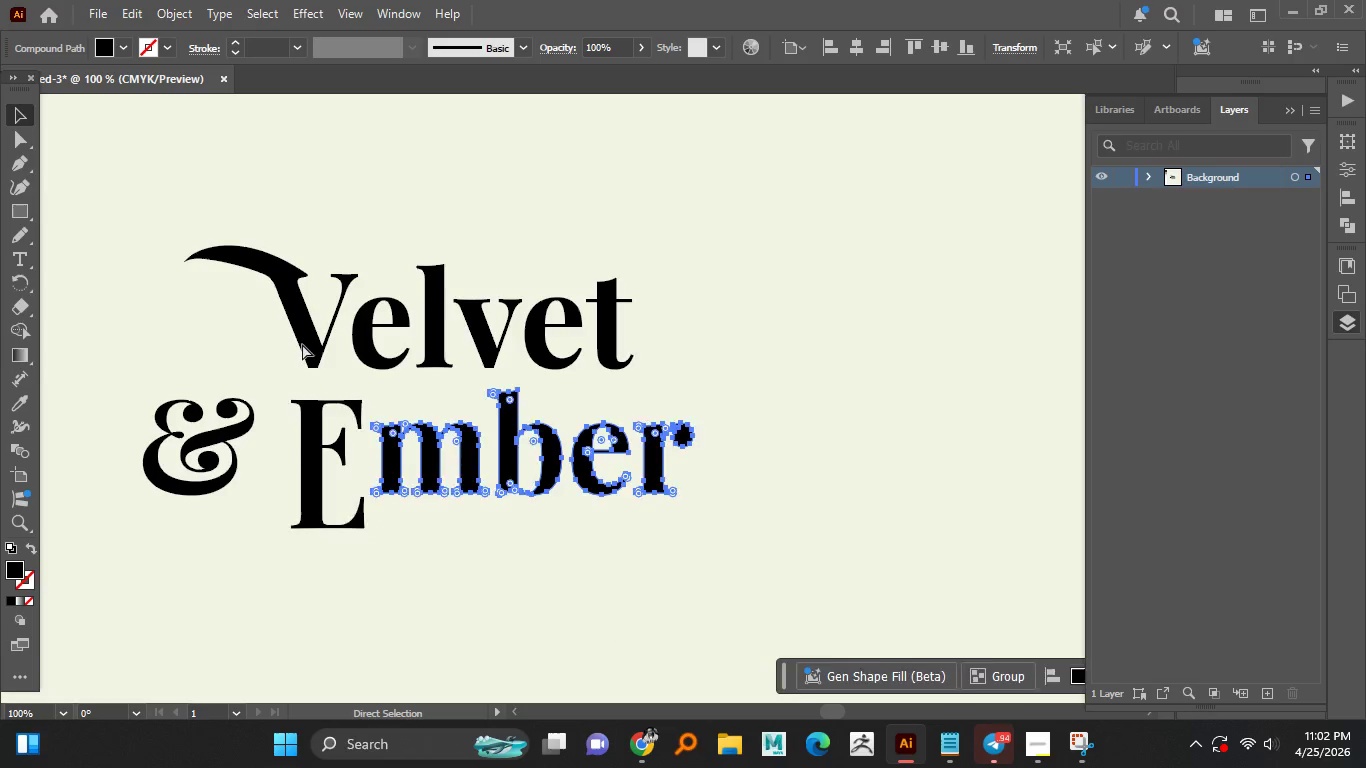 
key(Control+Z)
 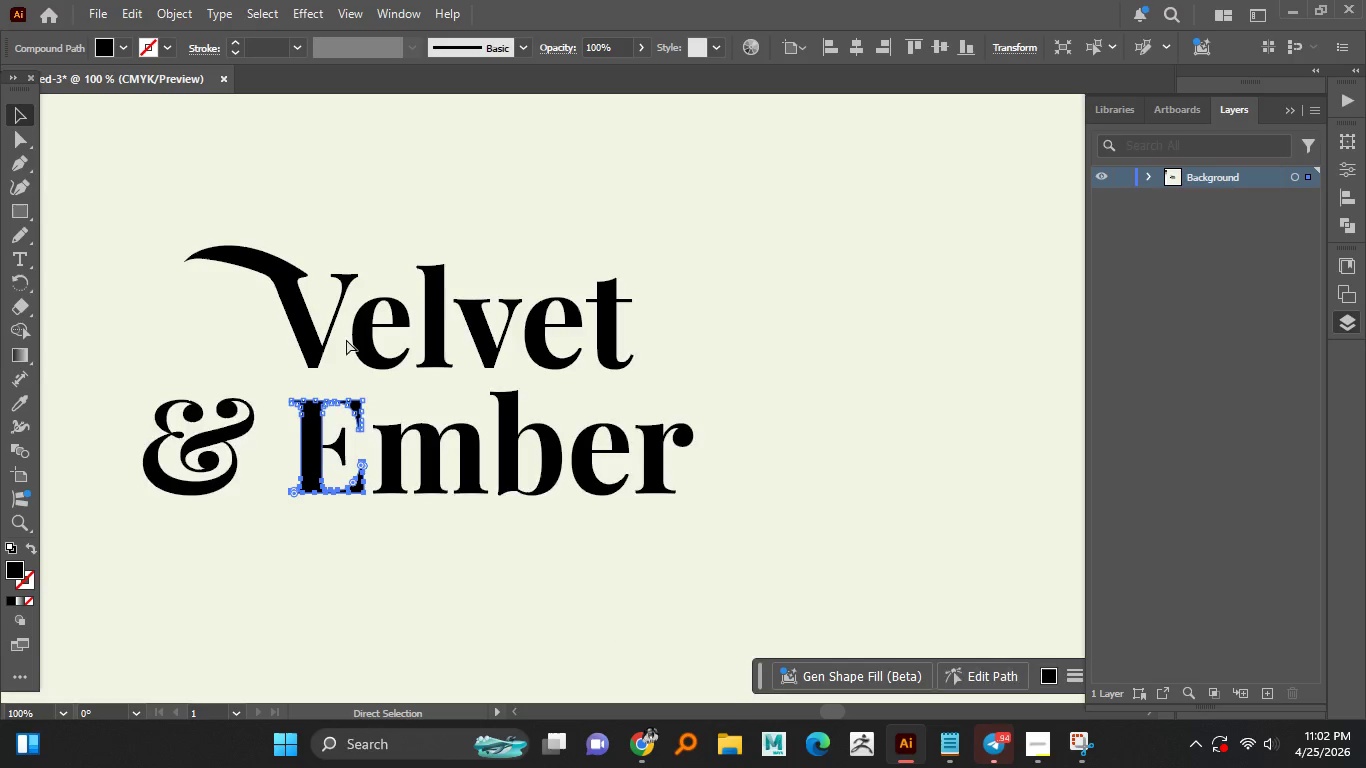 
key(Control+Z)
 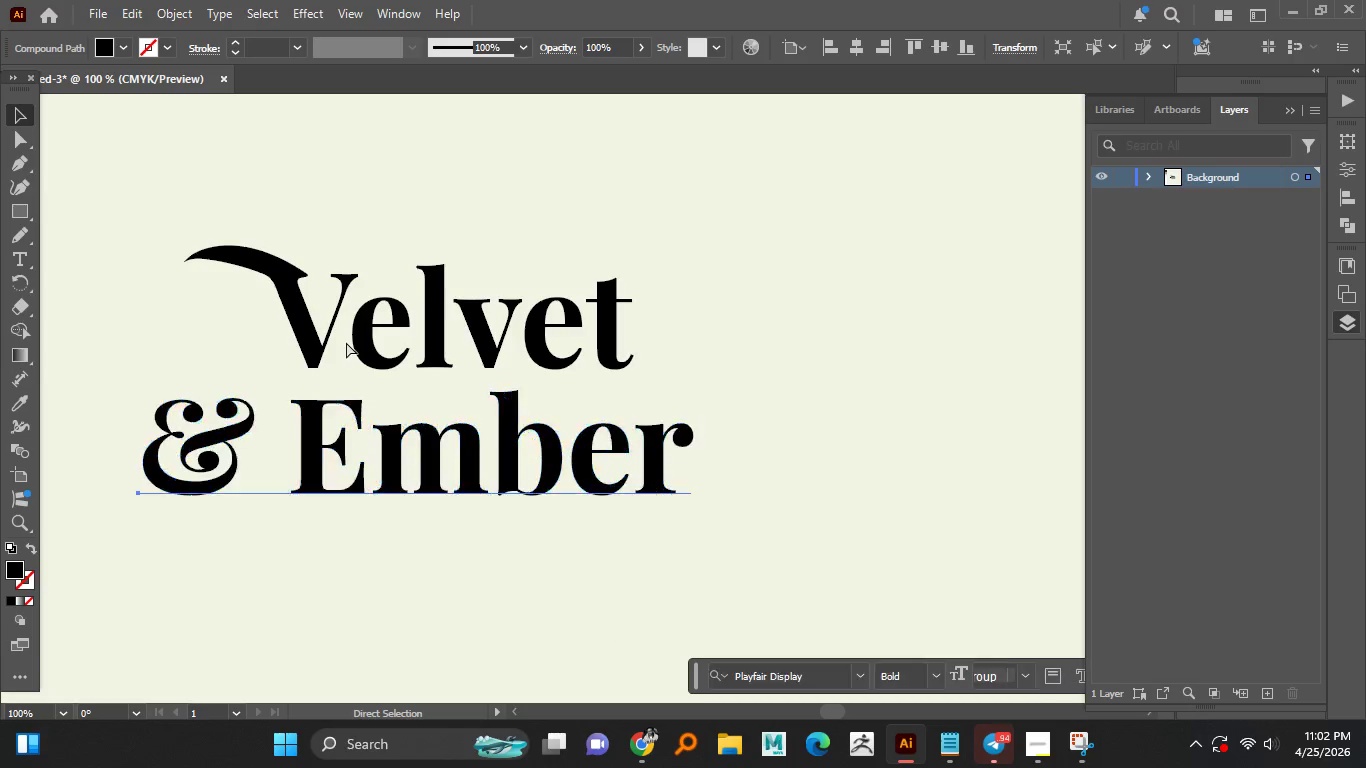 
key(Control+Z)
 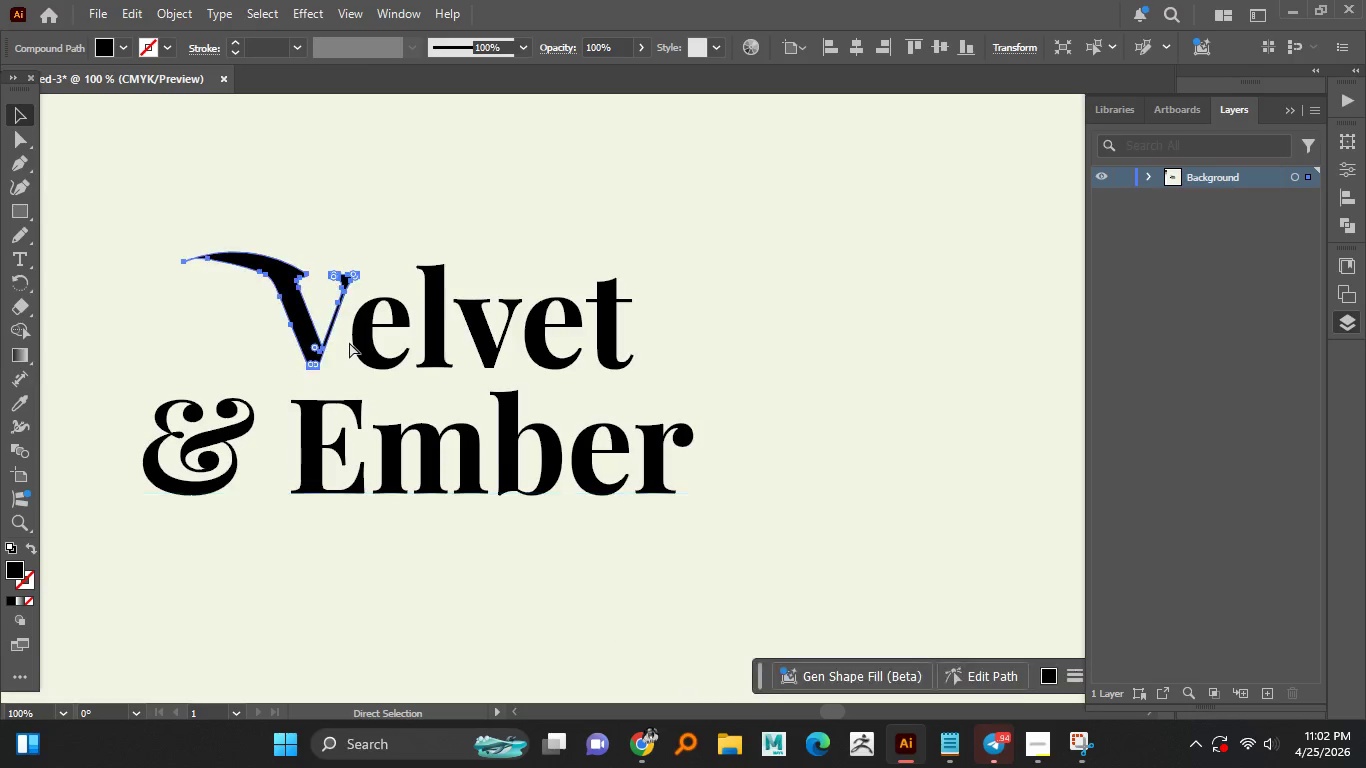 
key(Control+Z)
 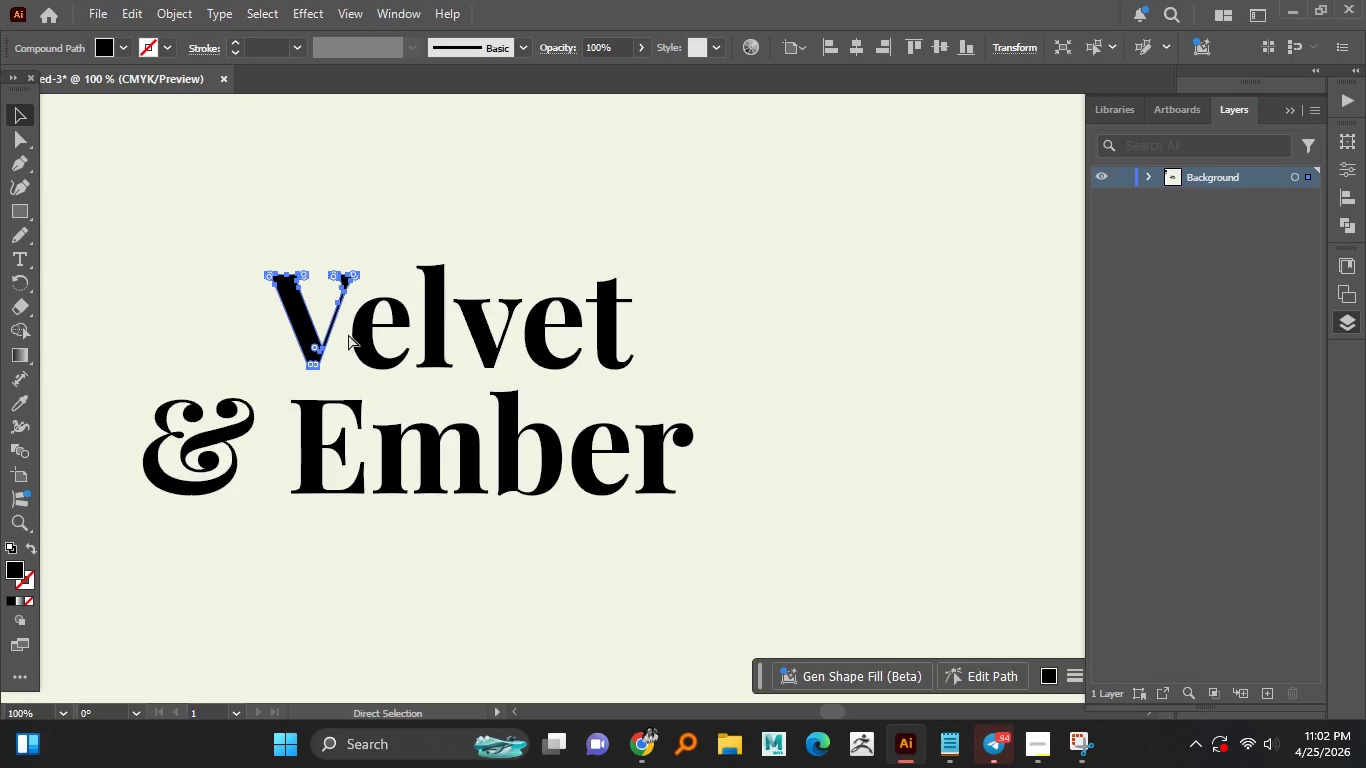 
key(Control+Z)
 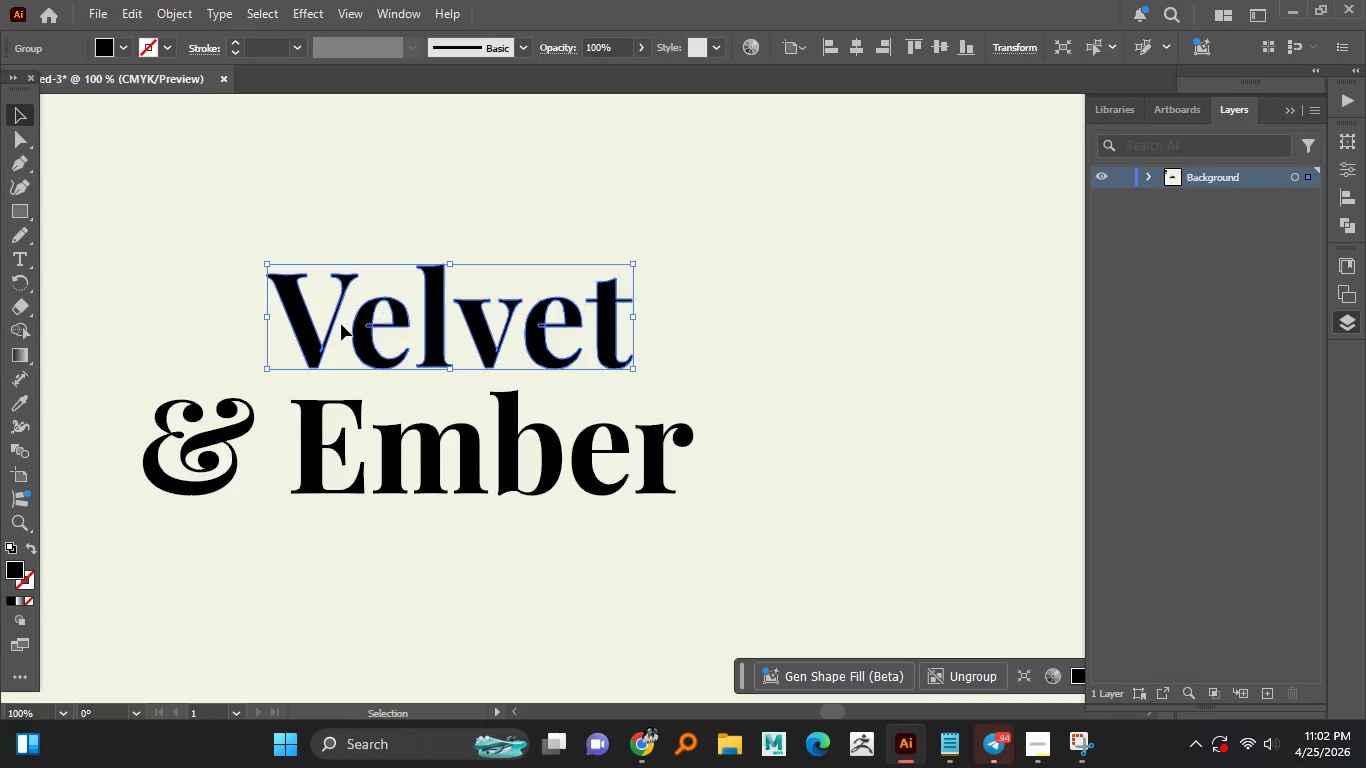 
hold_key(key=AltLeft, duration=0.69)
scroll: coordinate [314, 290], scroll_direction: up, amount: 3.0
 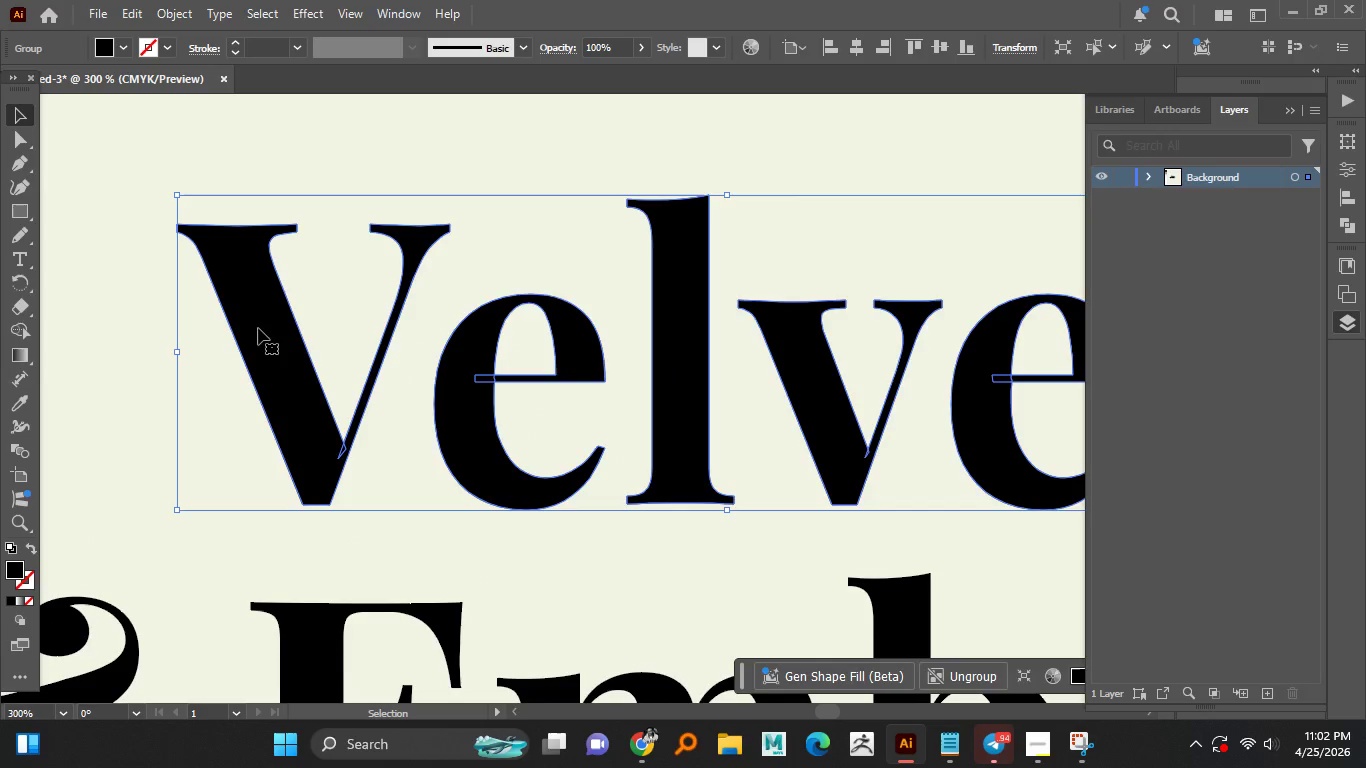 
hold_key(key=AltLeft, duration=0.38)
scroll: coordinate [258, 328], scroll_direction: down, amount: 2.0
 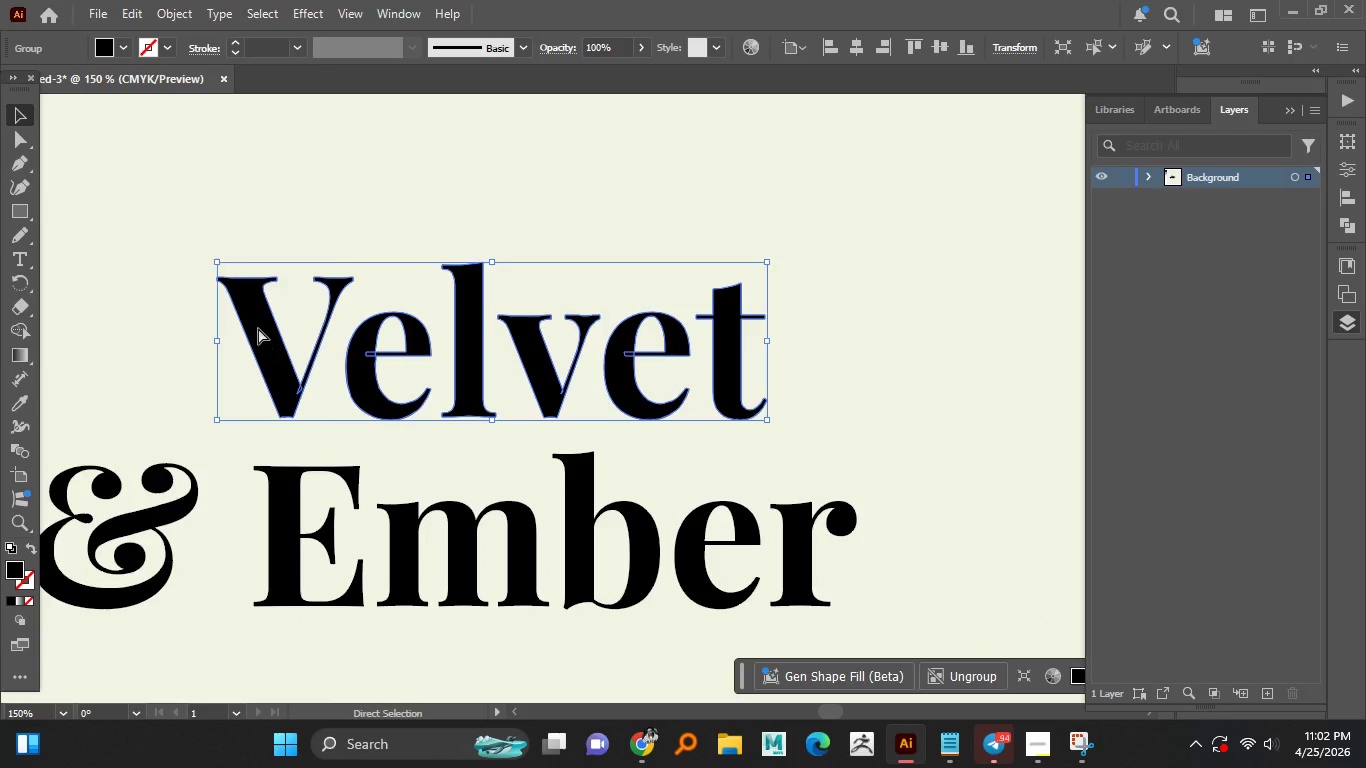 
key(Control+Shift+Z)
 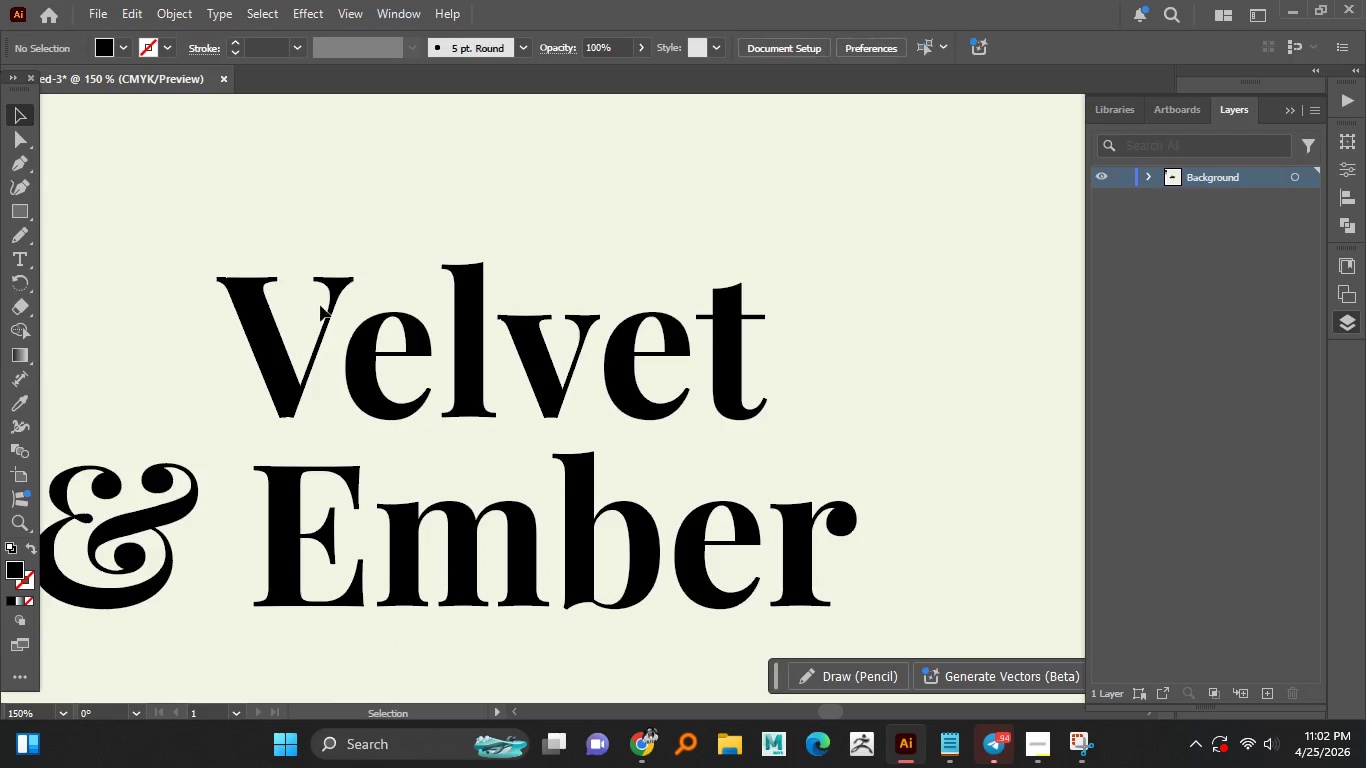 
double_click([320, 305])
 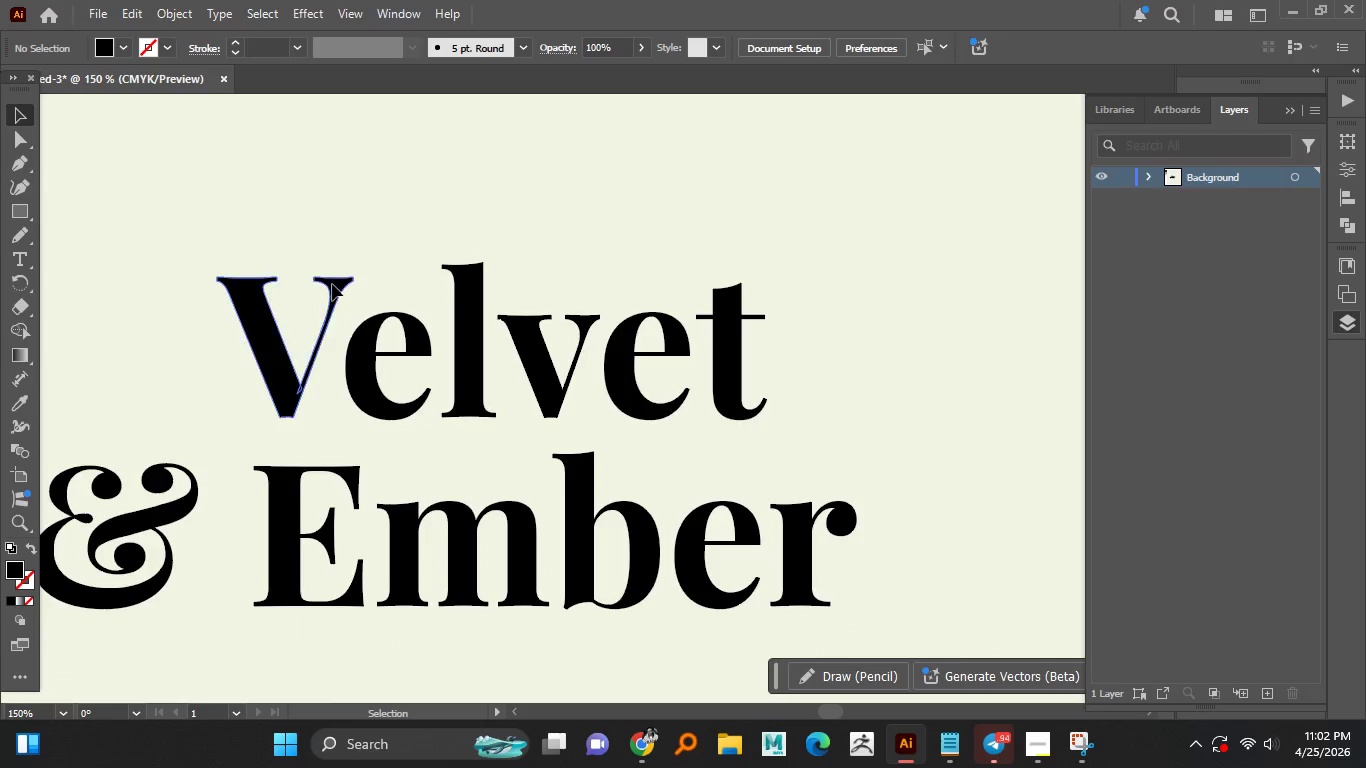 
triple_click([332, 284])
 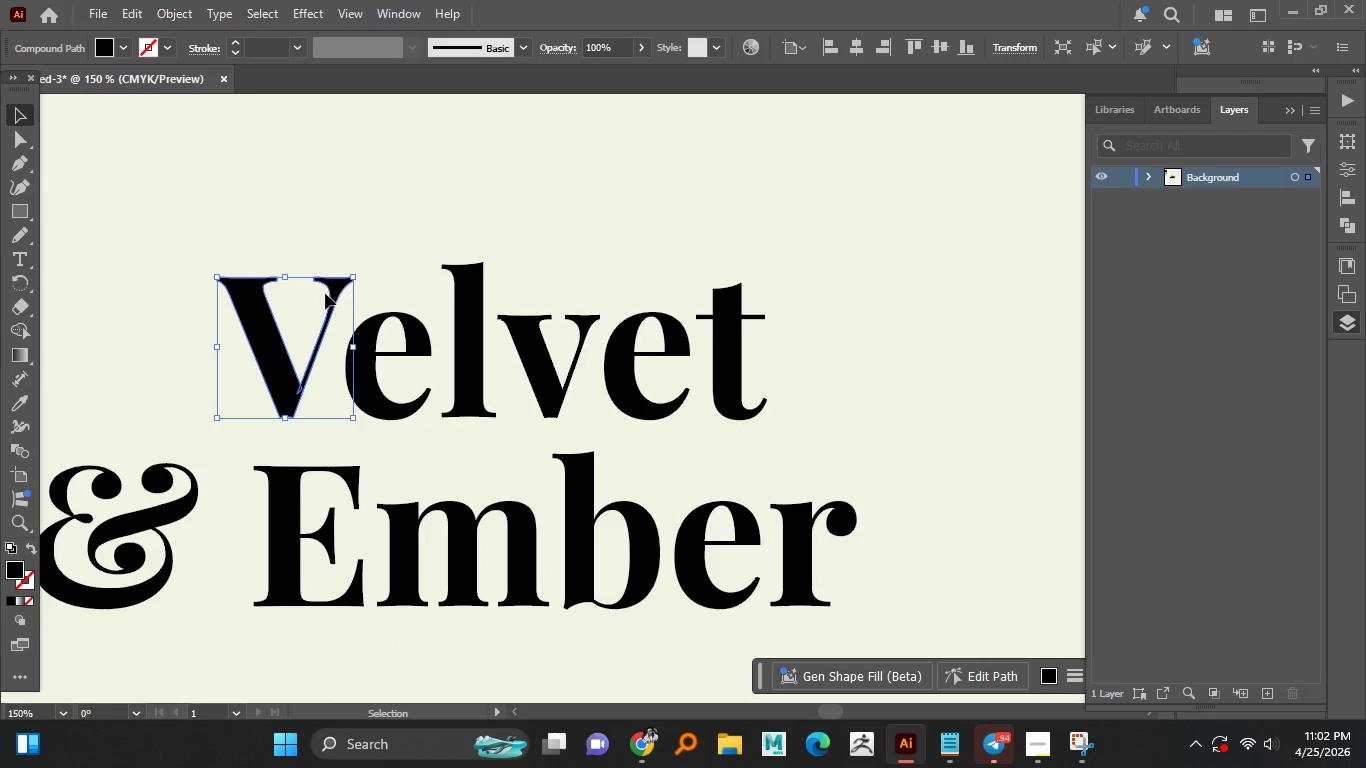 
hold_key(key=MetaLeft, duration=0.75)
scroll: coordinate [324, 293], scroll_direction: up, amount: 1.0
 